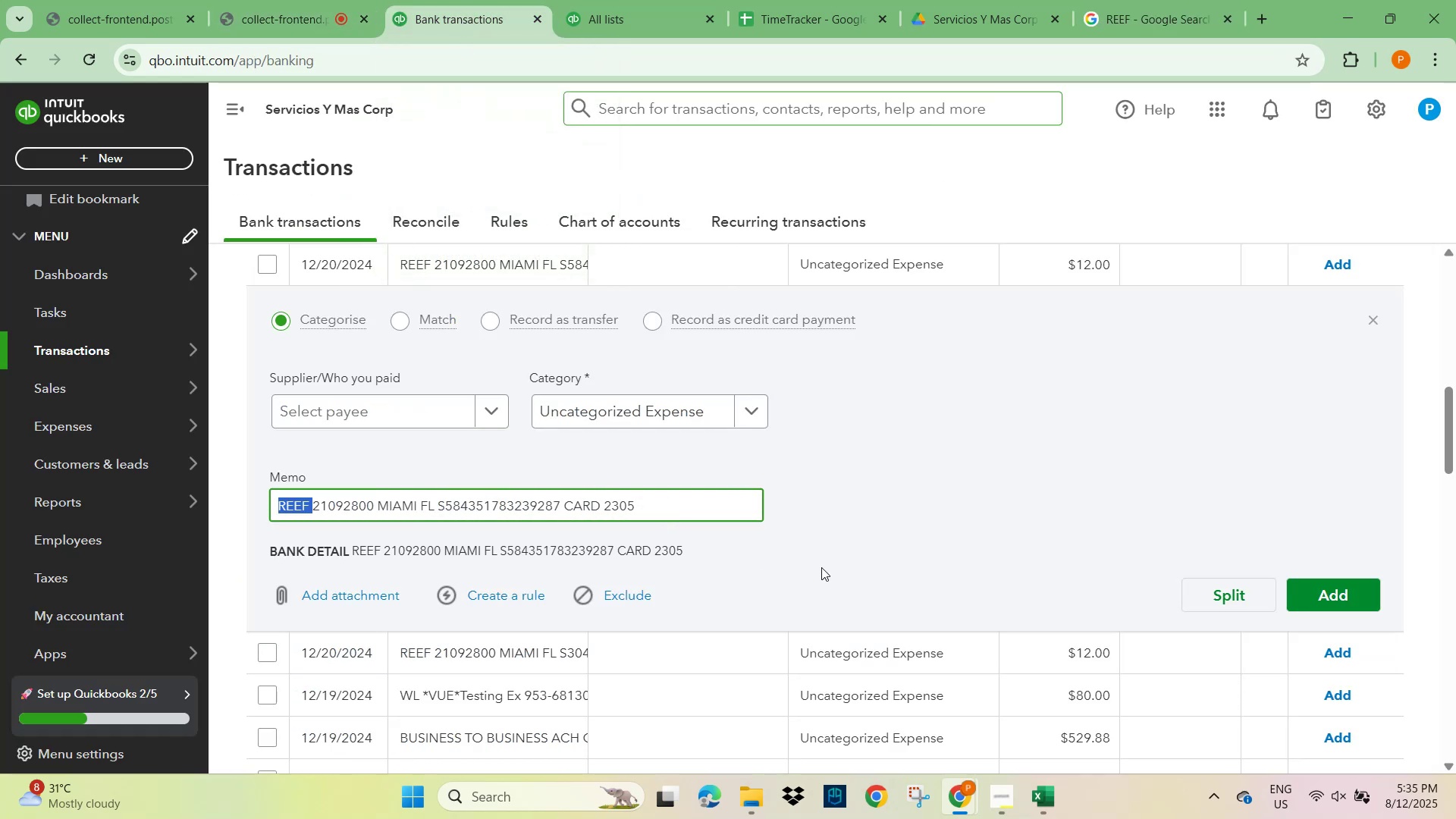 
left_click([872, 481])
 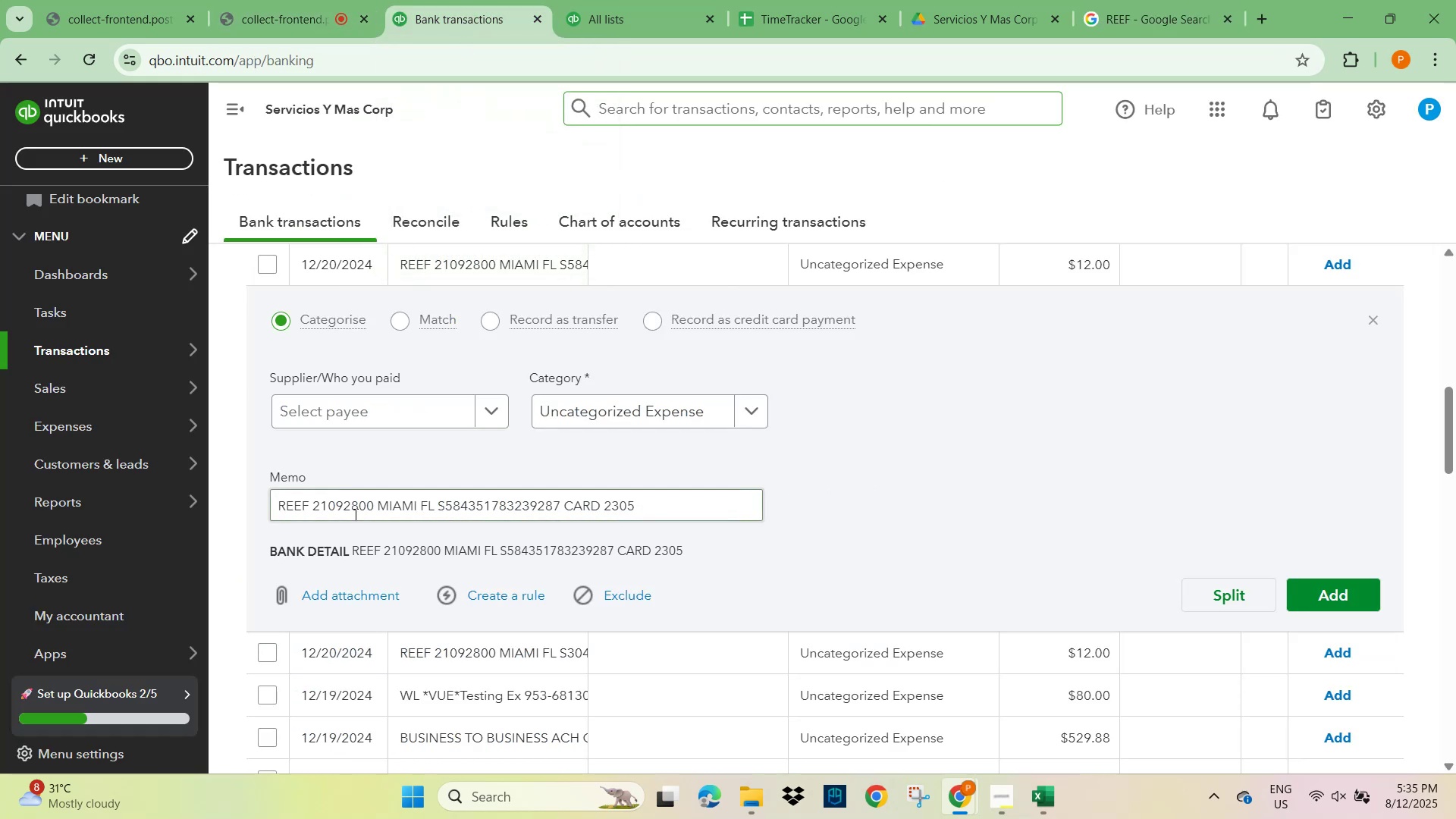 
left_click([362, 504])
 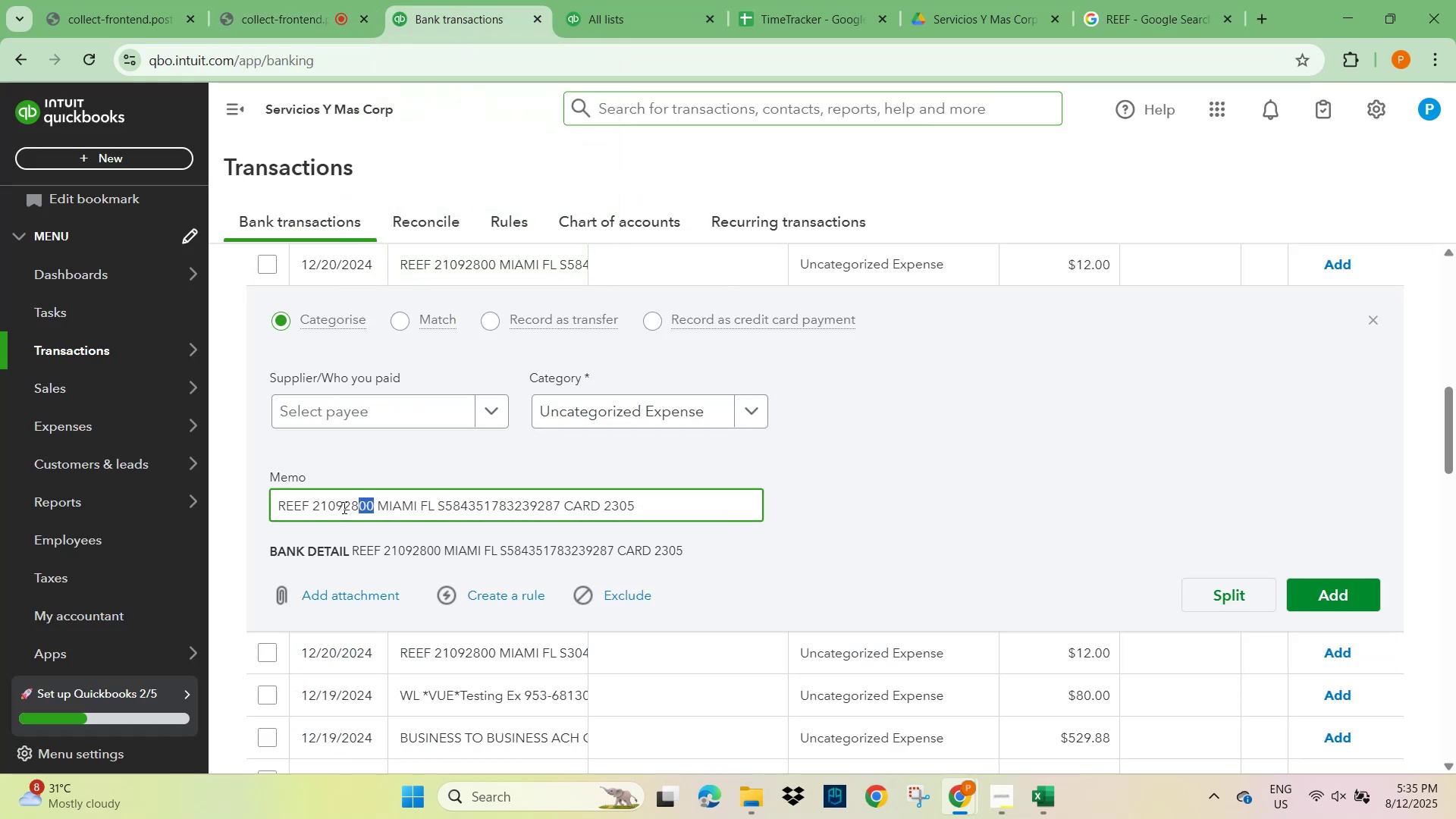 
key(Control+C)
 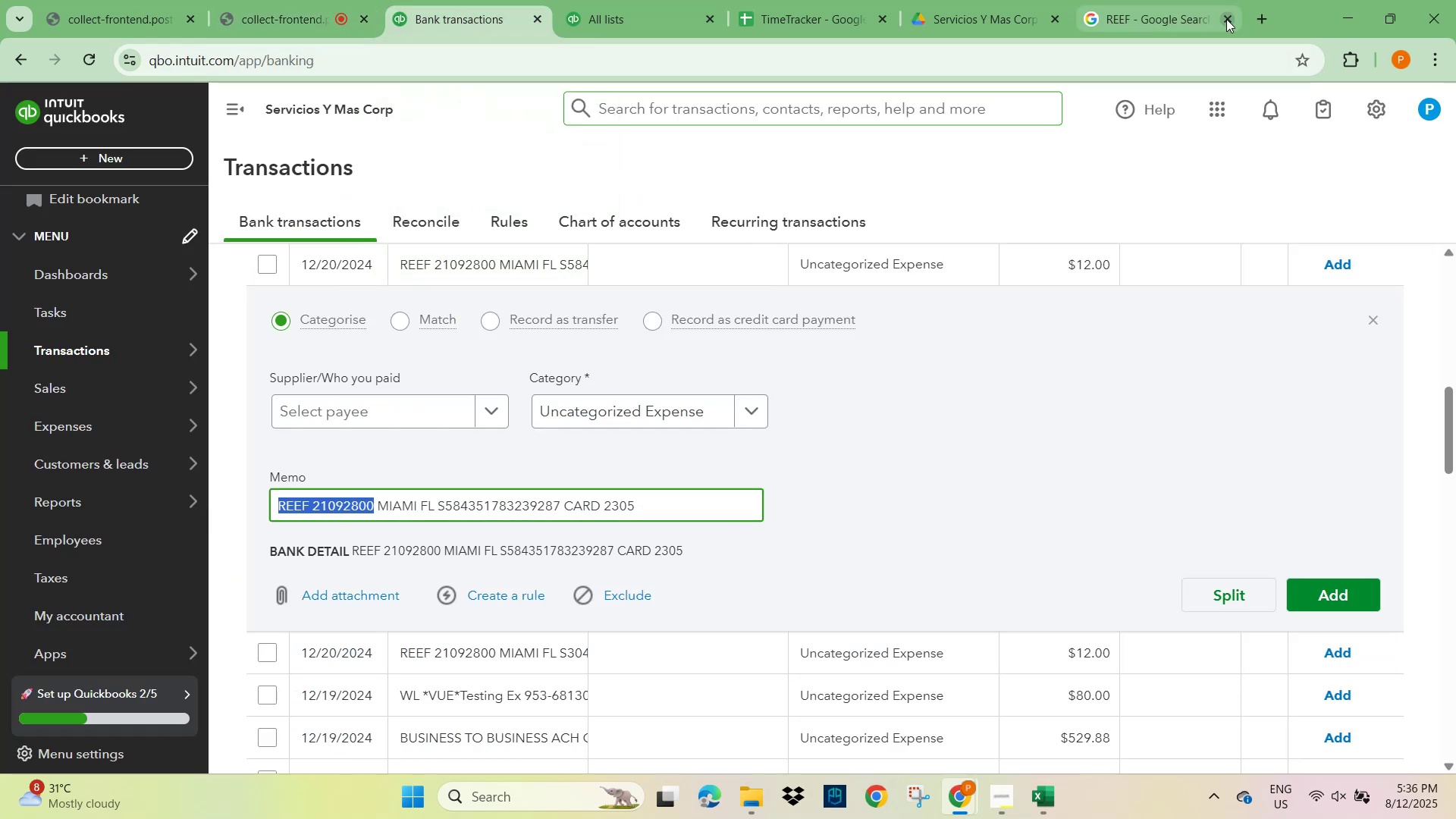 
left_click([1185, 17])
 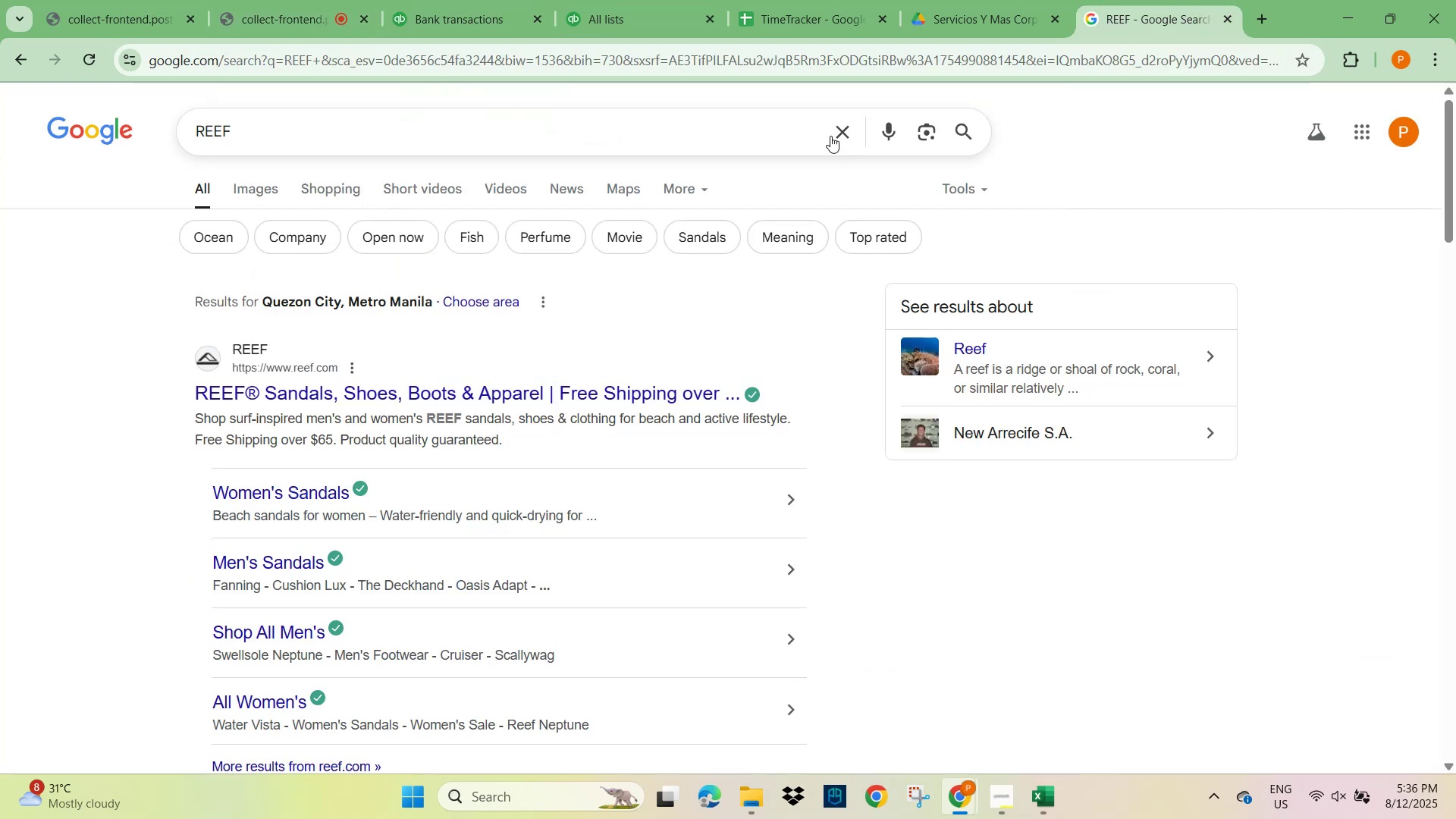 
left_click([828, 136])
 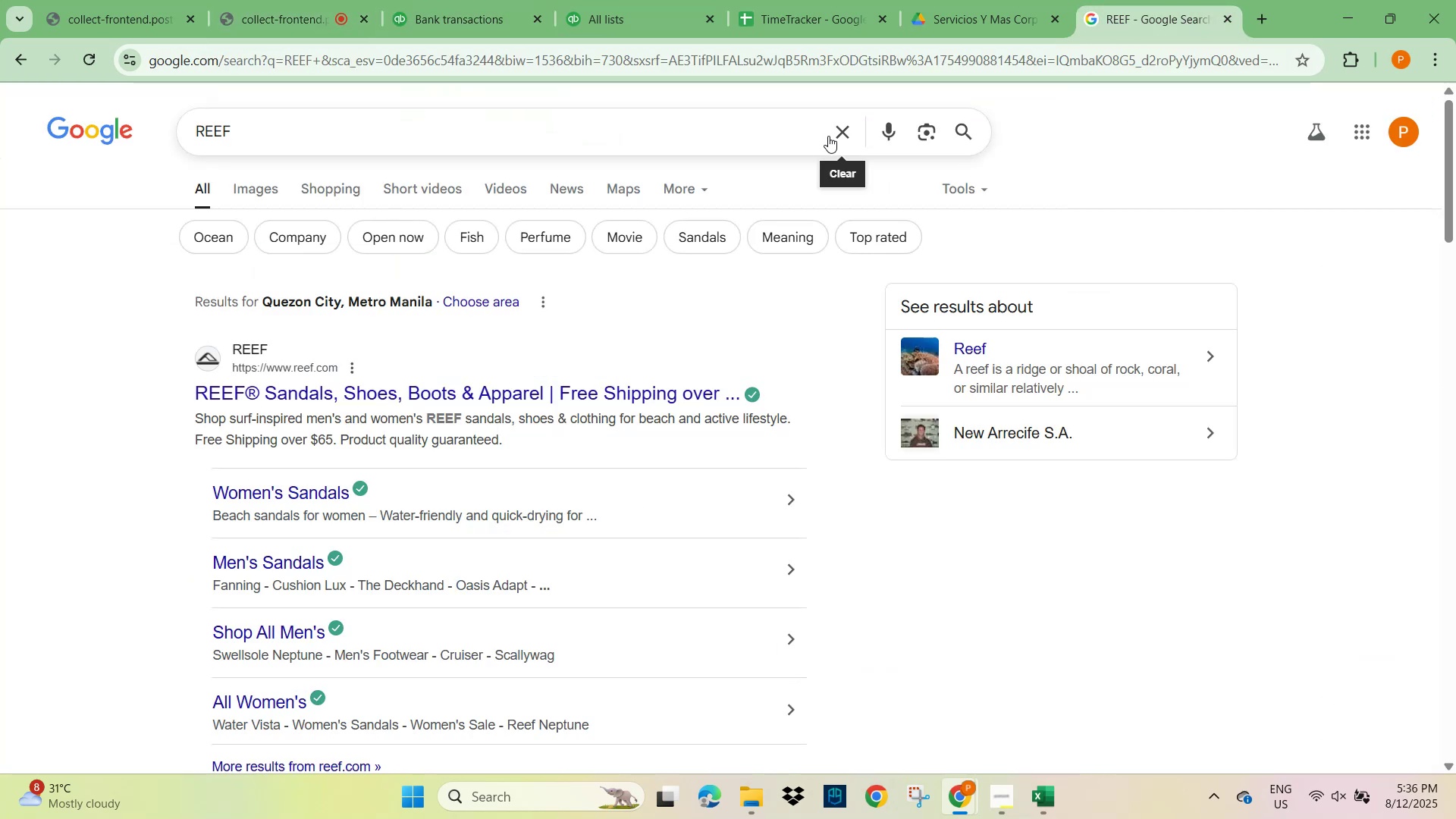 
key(Control+V)
 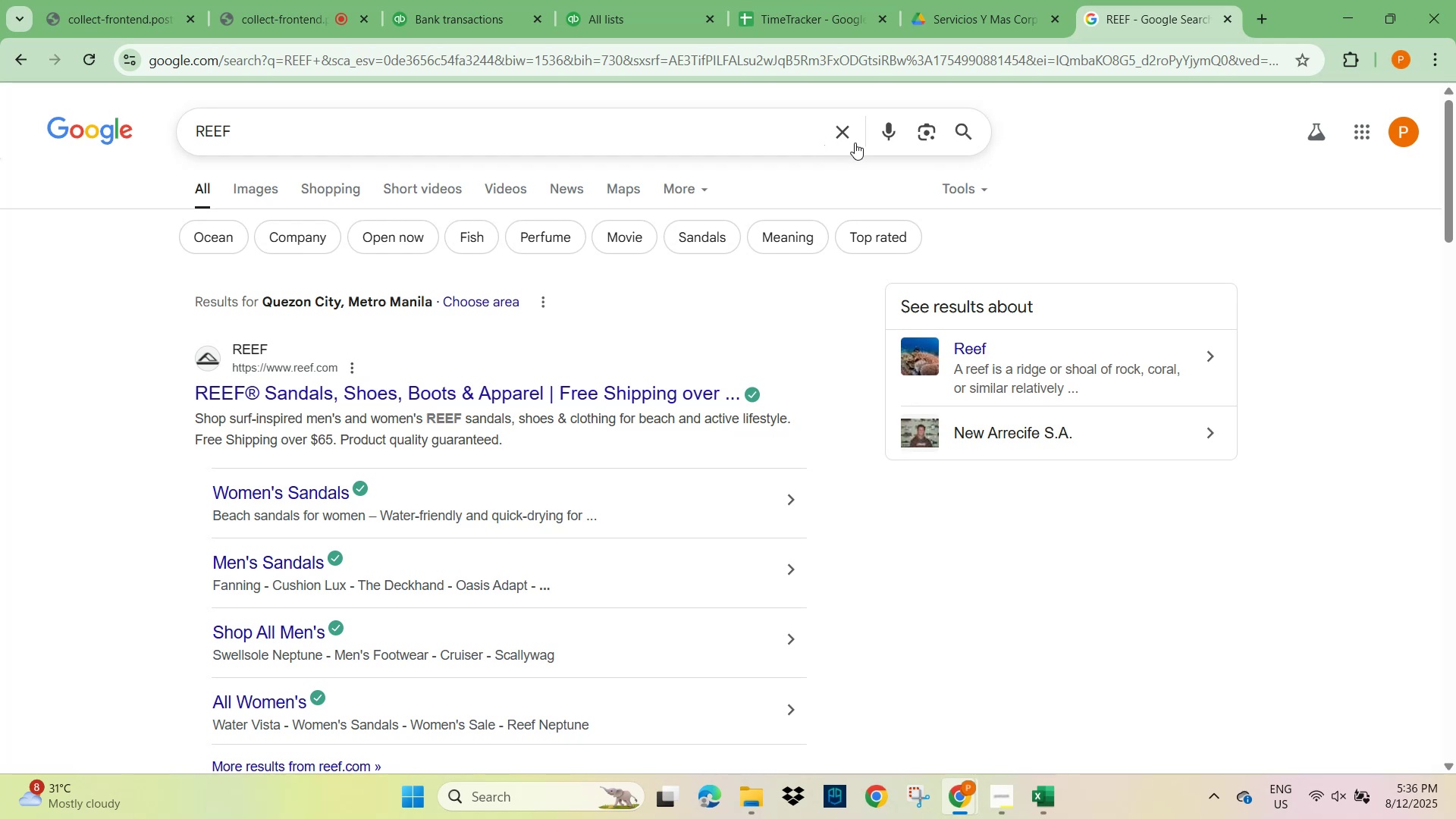 
left_click([828, 129])
 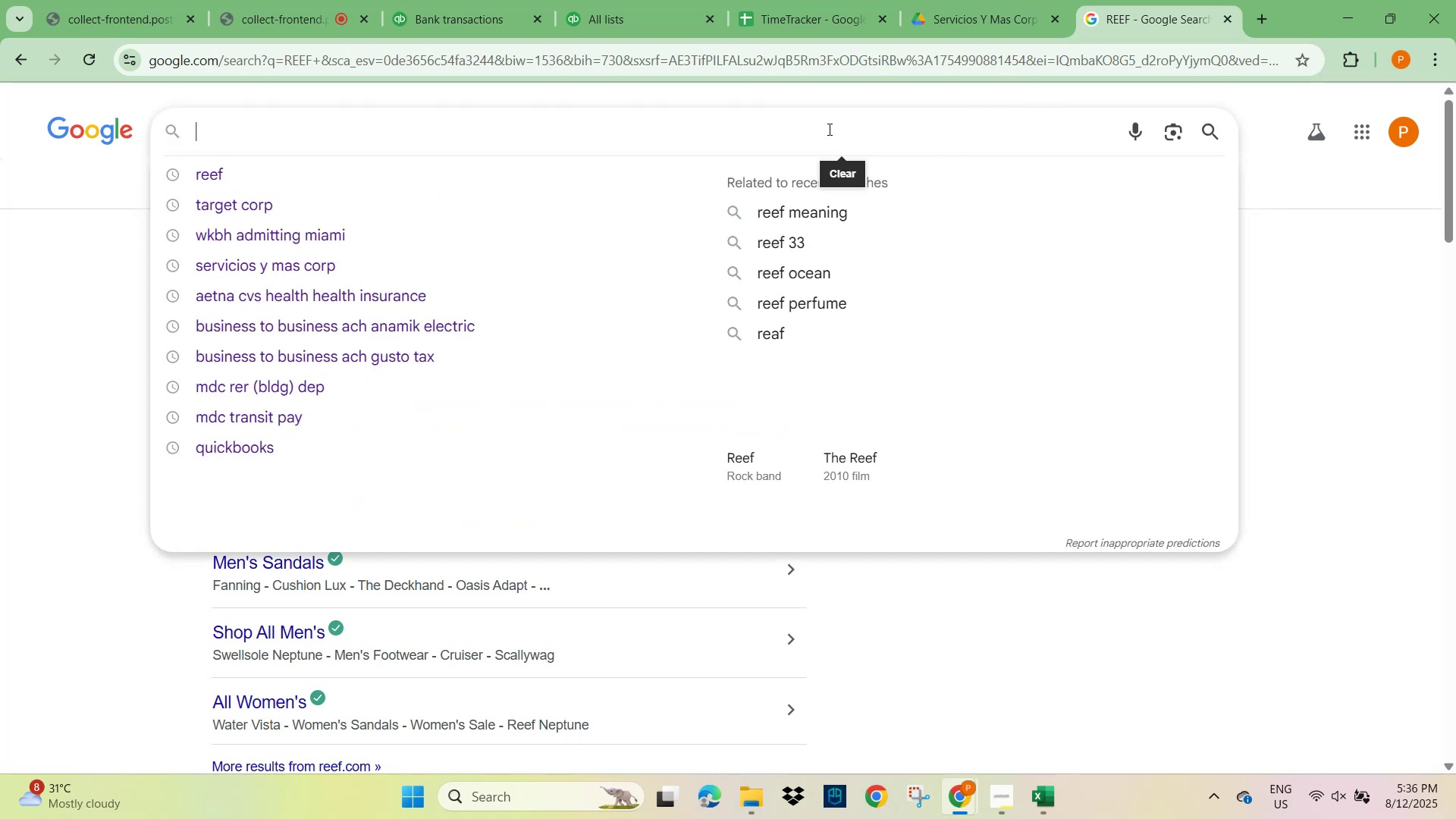 
key(Control+V)
 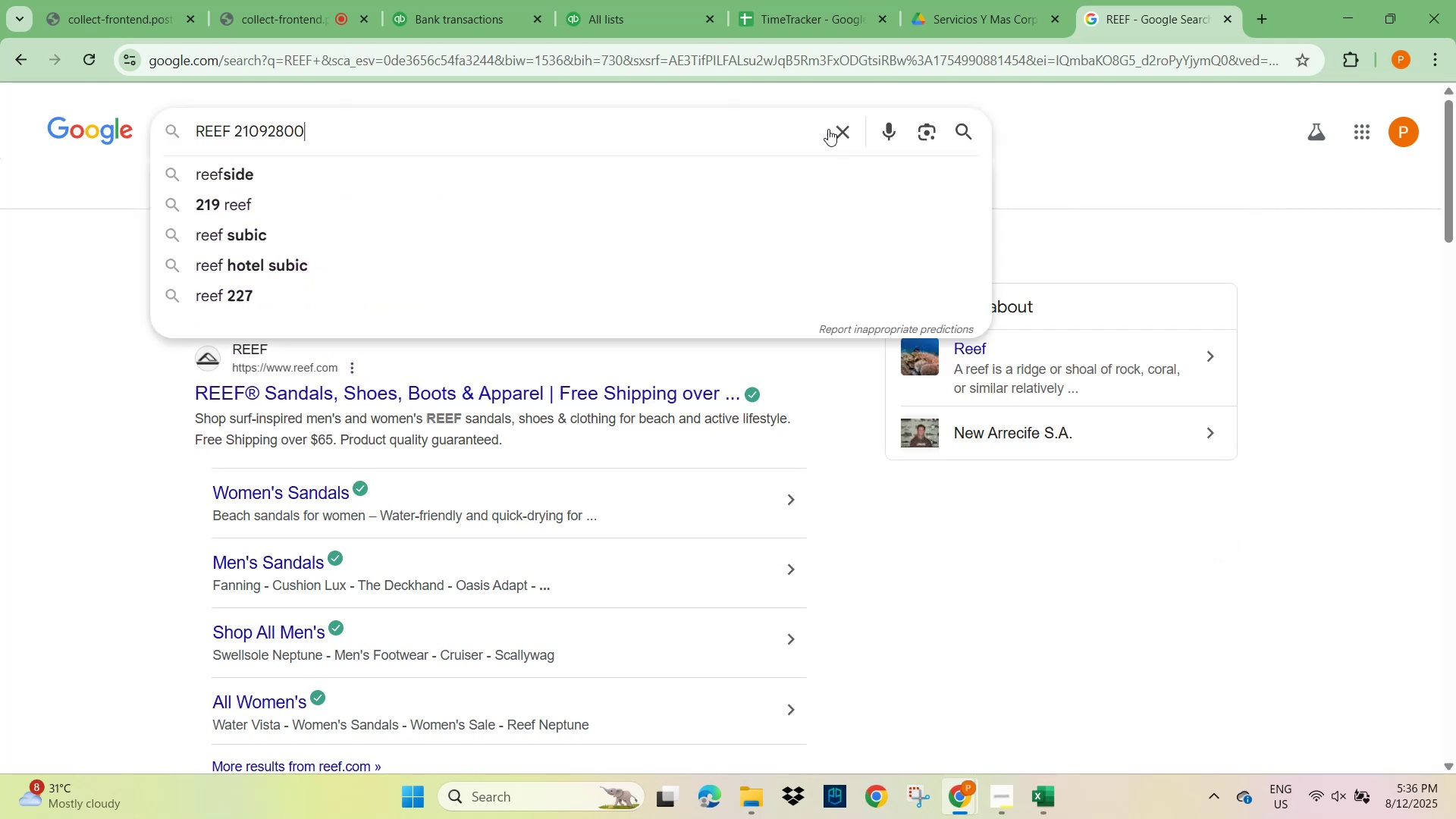 
key(Control+NumpadEnter)
 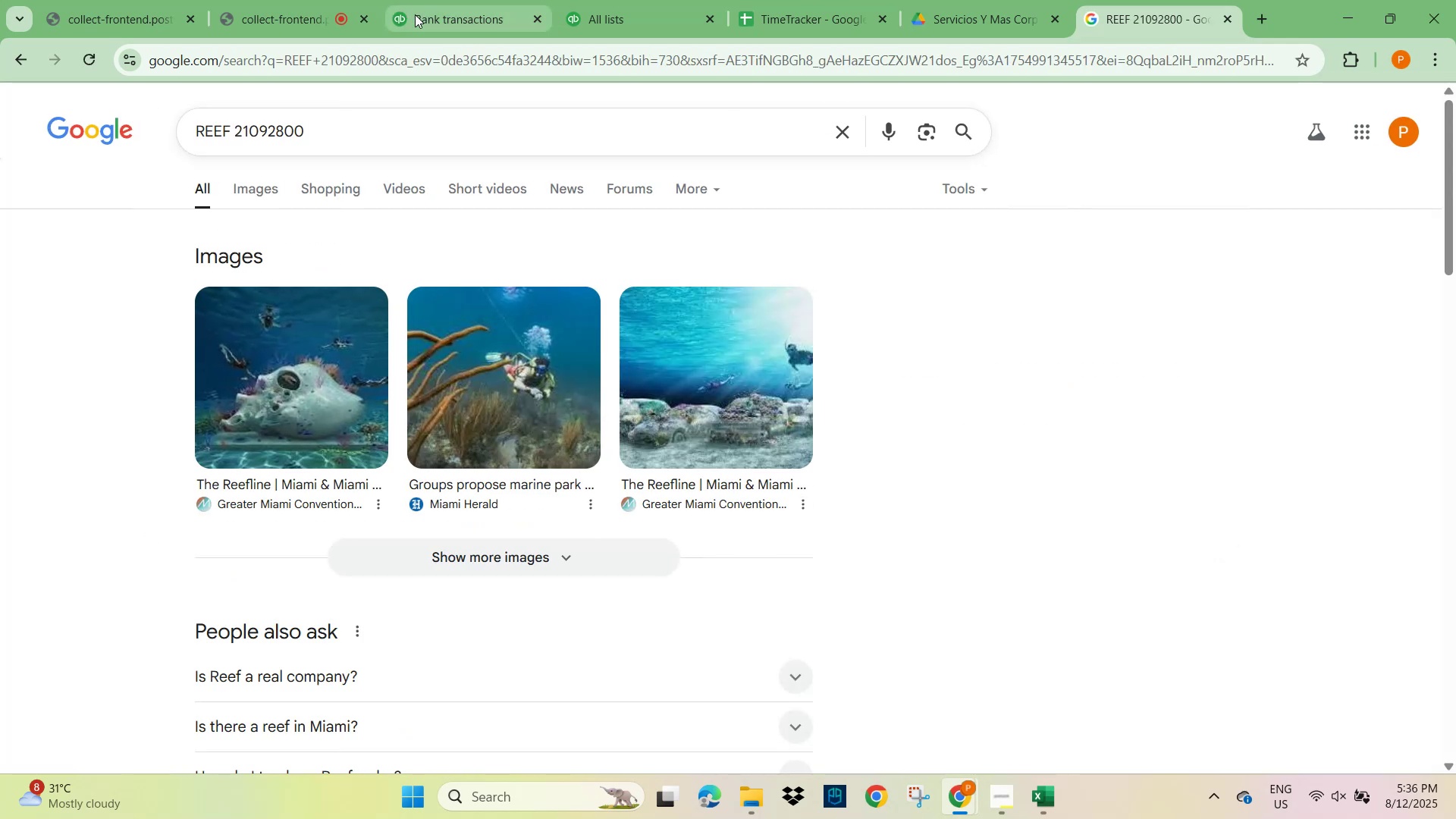 
scroll: coordinate [393, 494], scroll_direction: down, amount: 6.0
 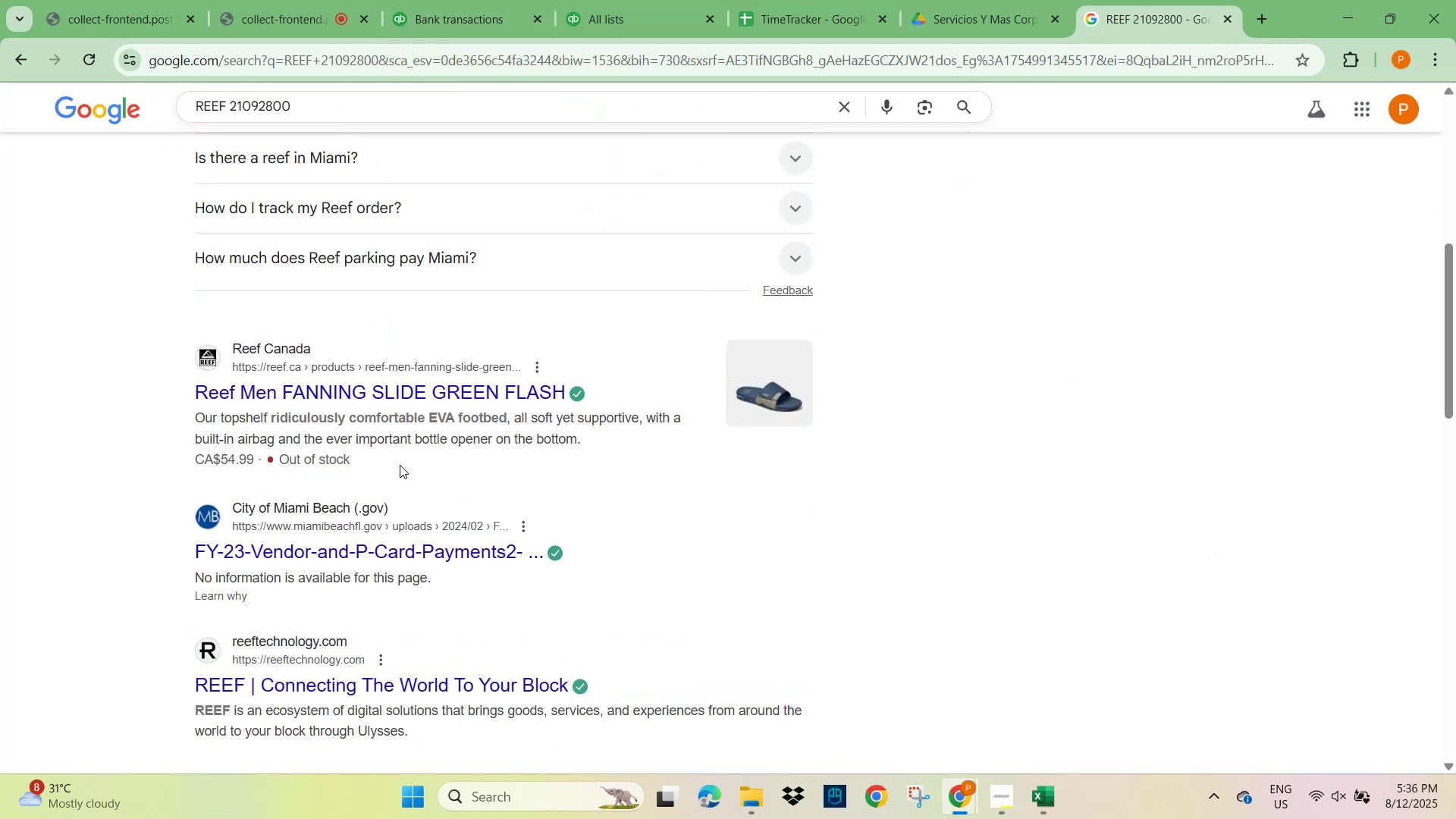 
left_click([432, 13])
 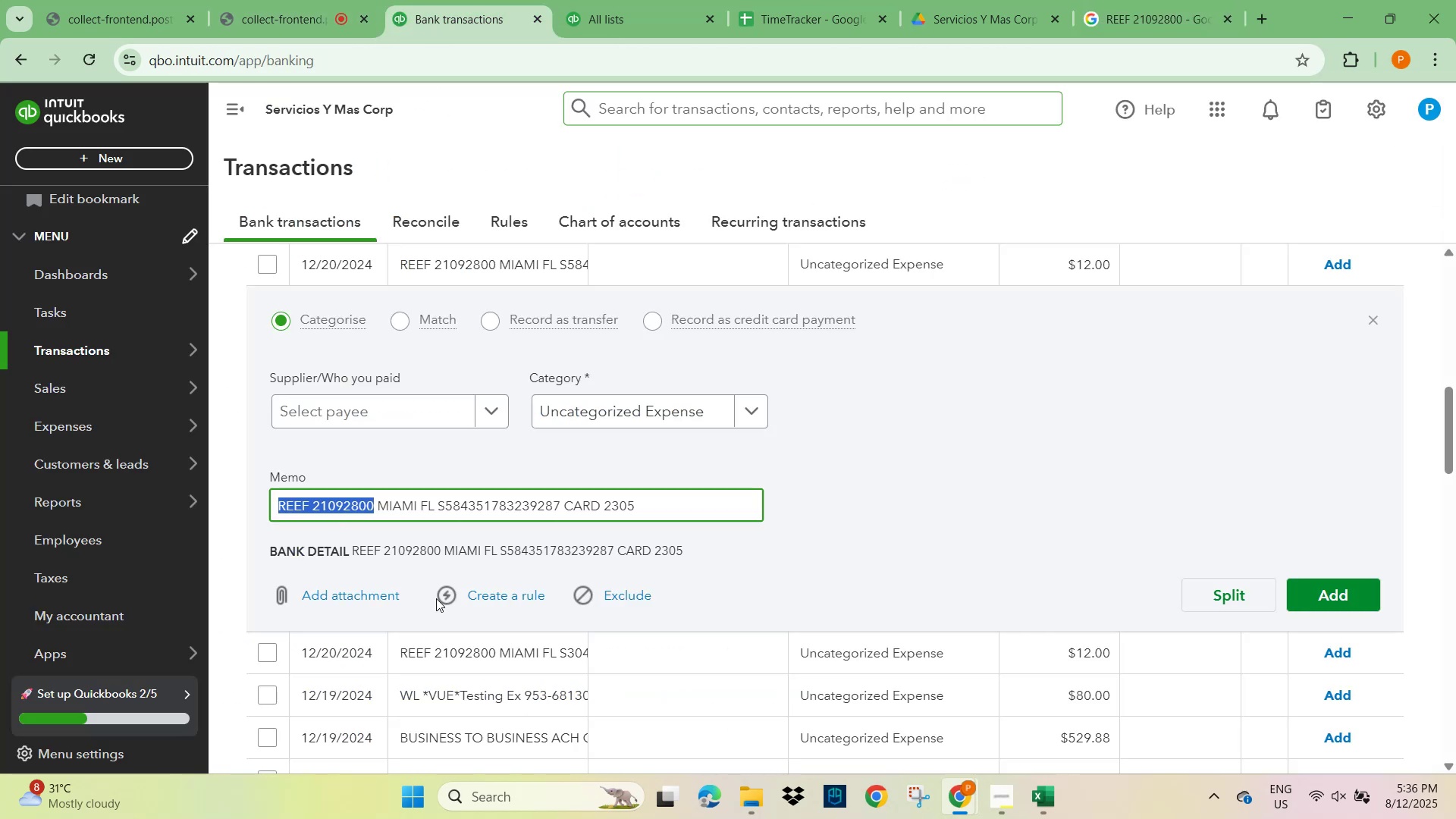 
scroll: coordinate [460, 614], scroll_direction: down, amount: 3.0
 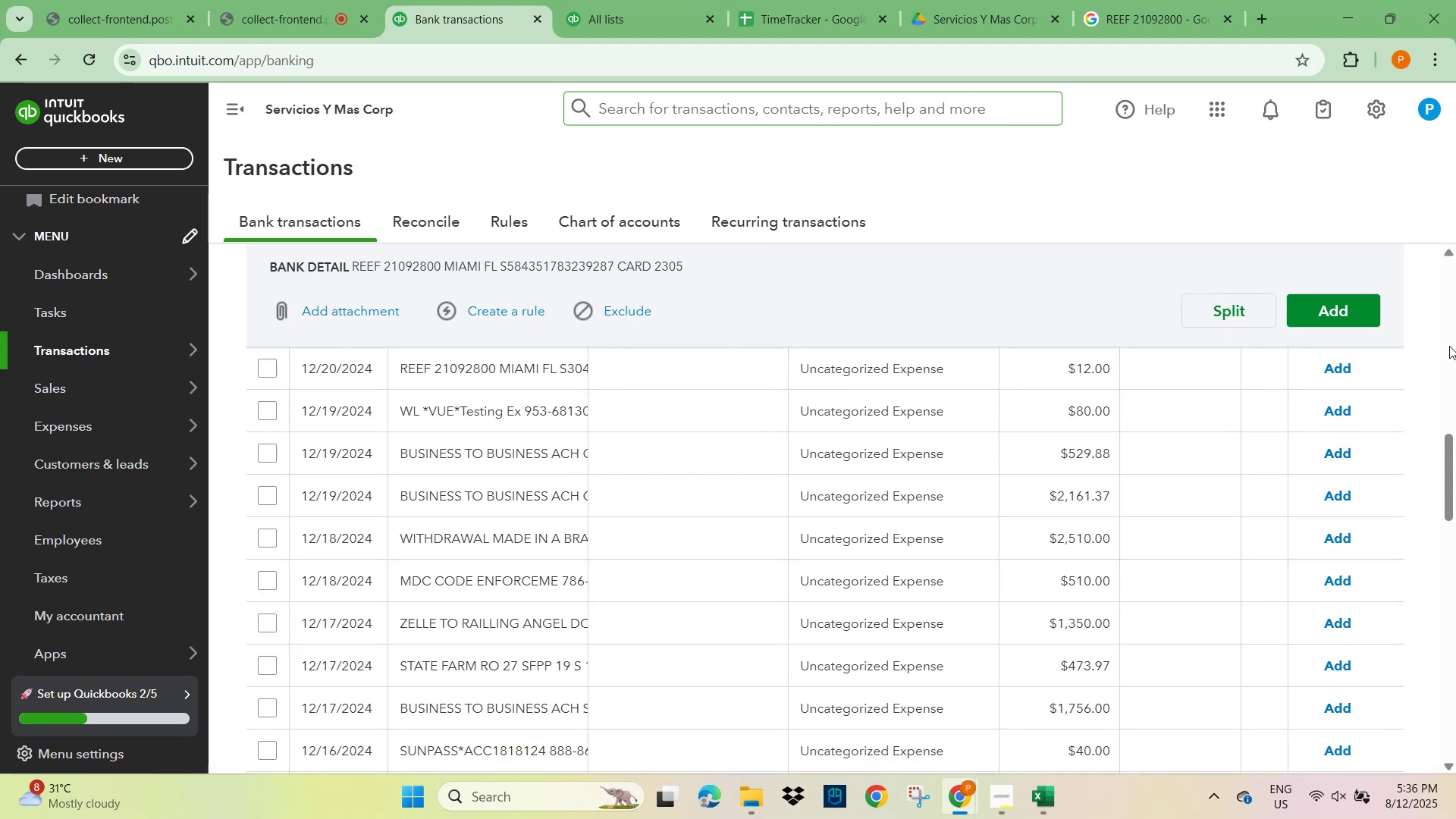 
scroll: coordinate [538, 472], scroll_direction: up, amount: 2.0
 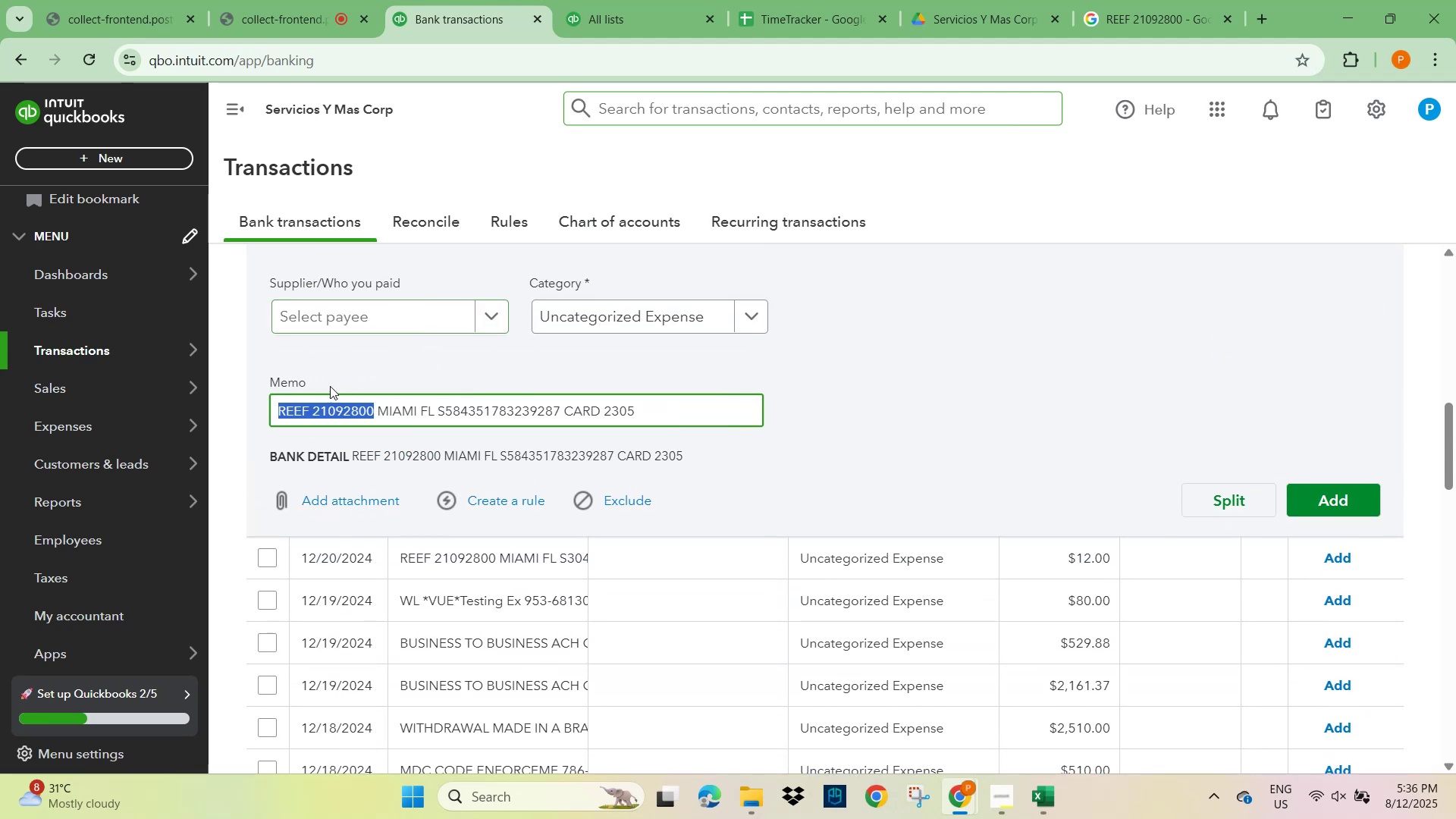 
wait(6.96)
 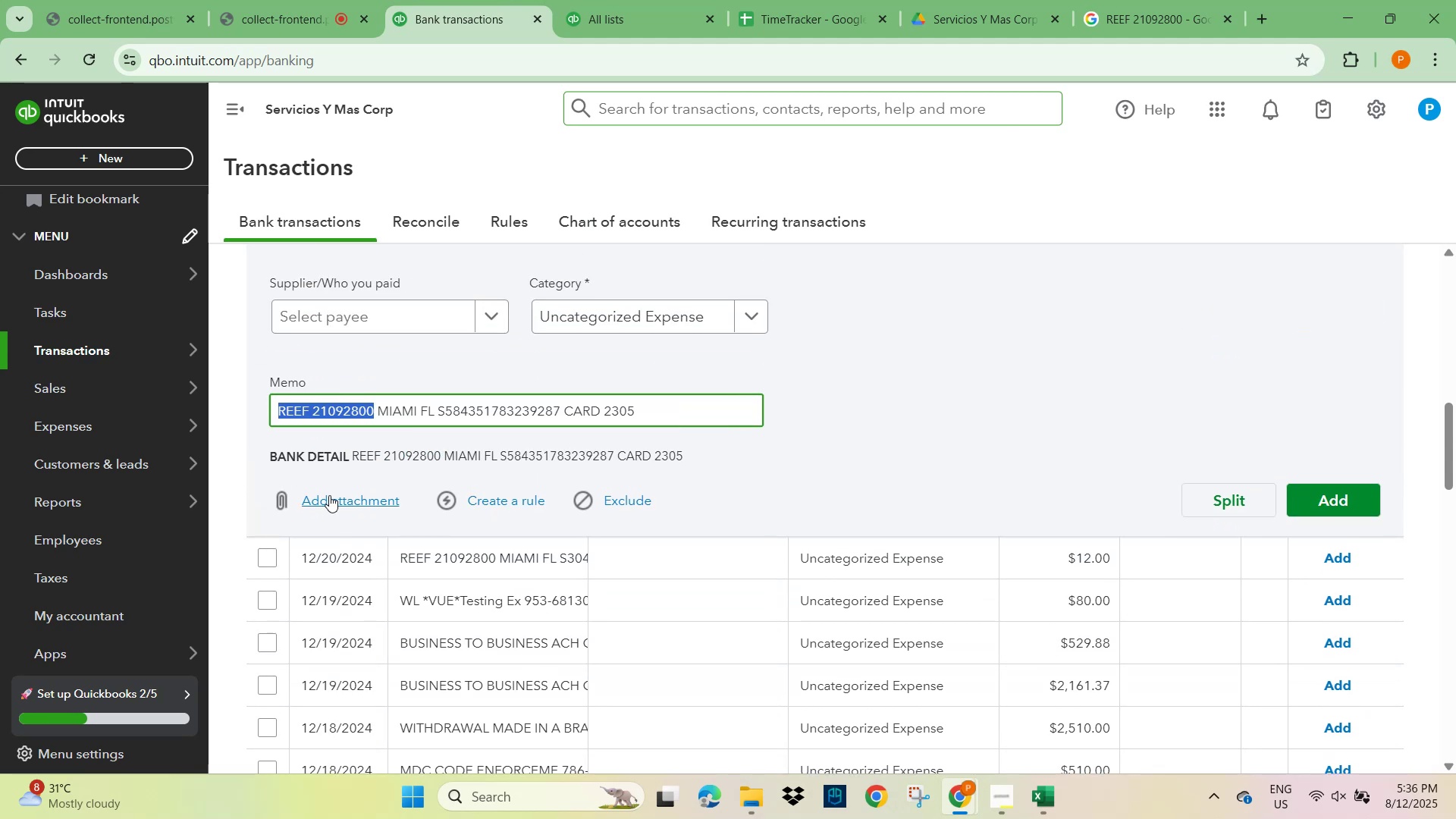 
left_click([377, 419])
 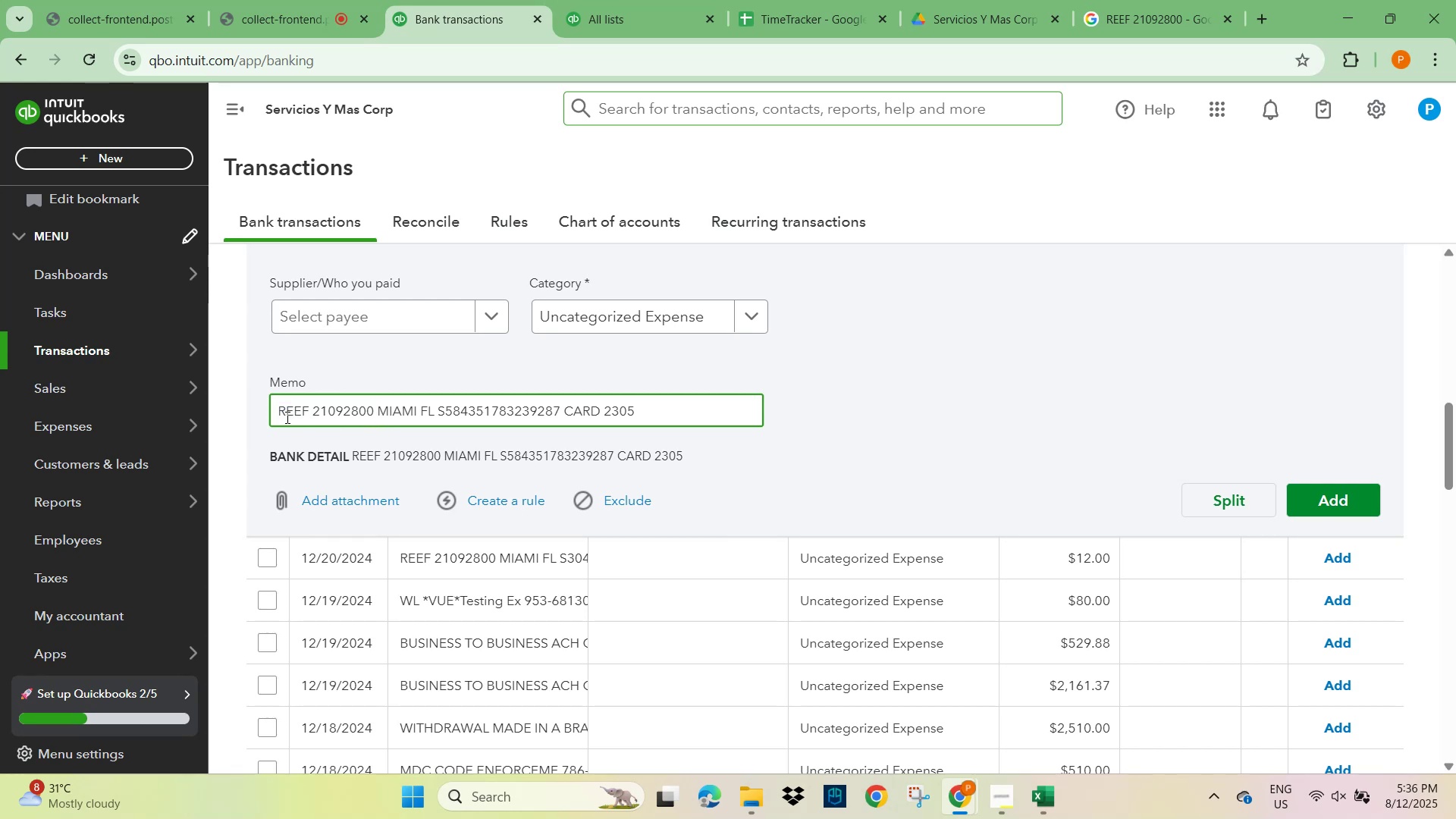 
double_click([286, 416])
 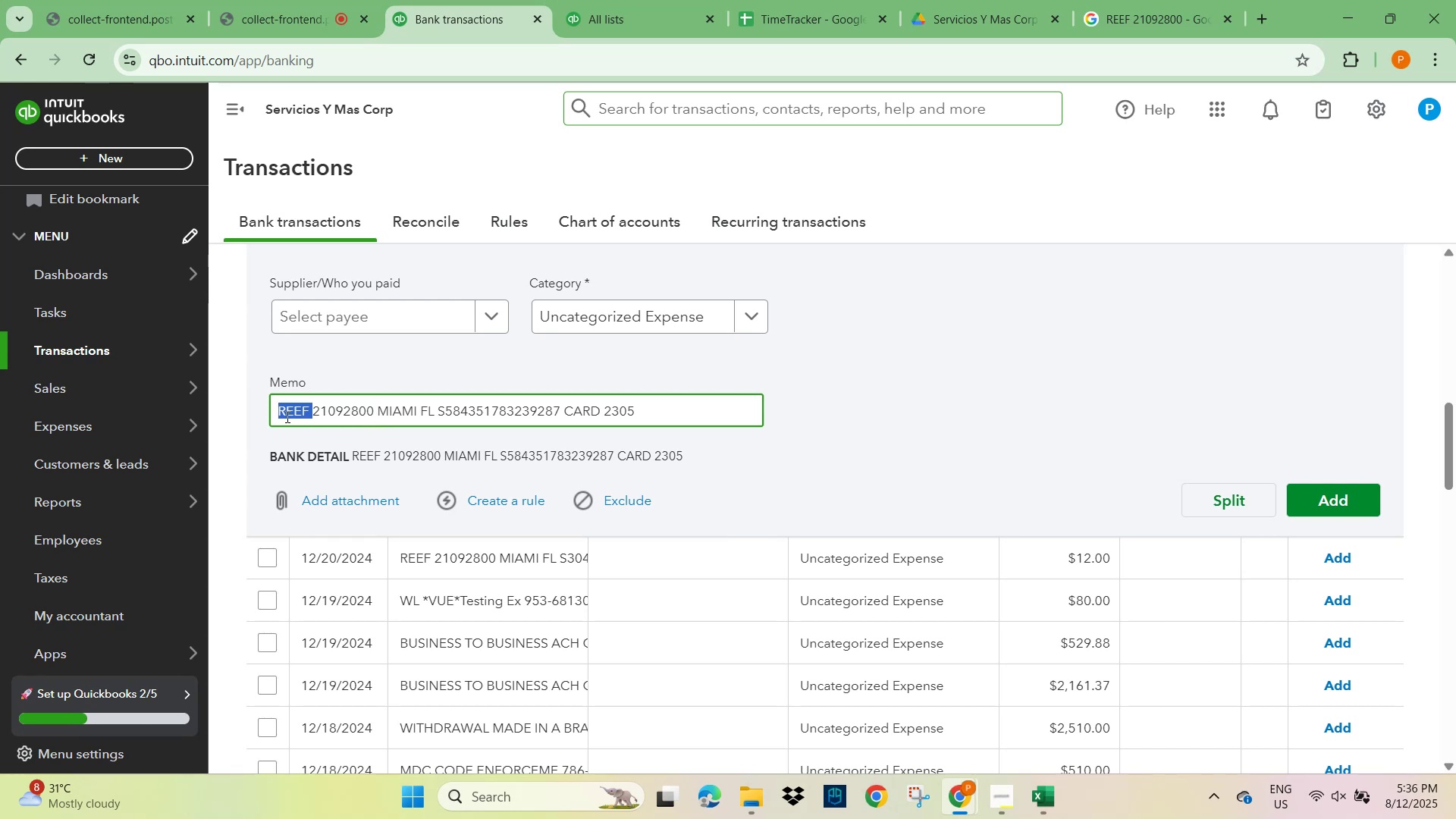 
key(Control+C)
 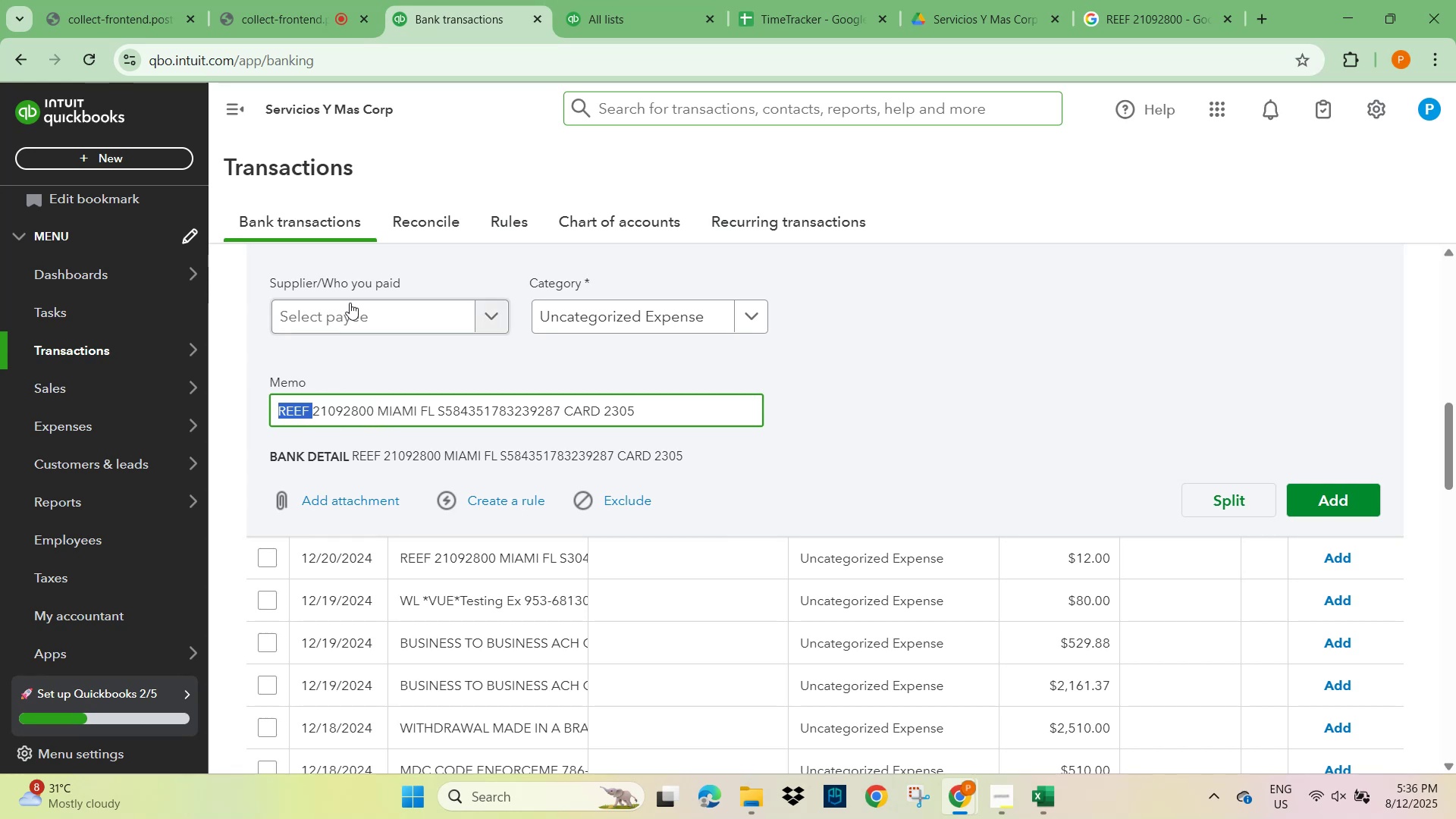 
left_click([351, 301])
 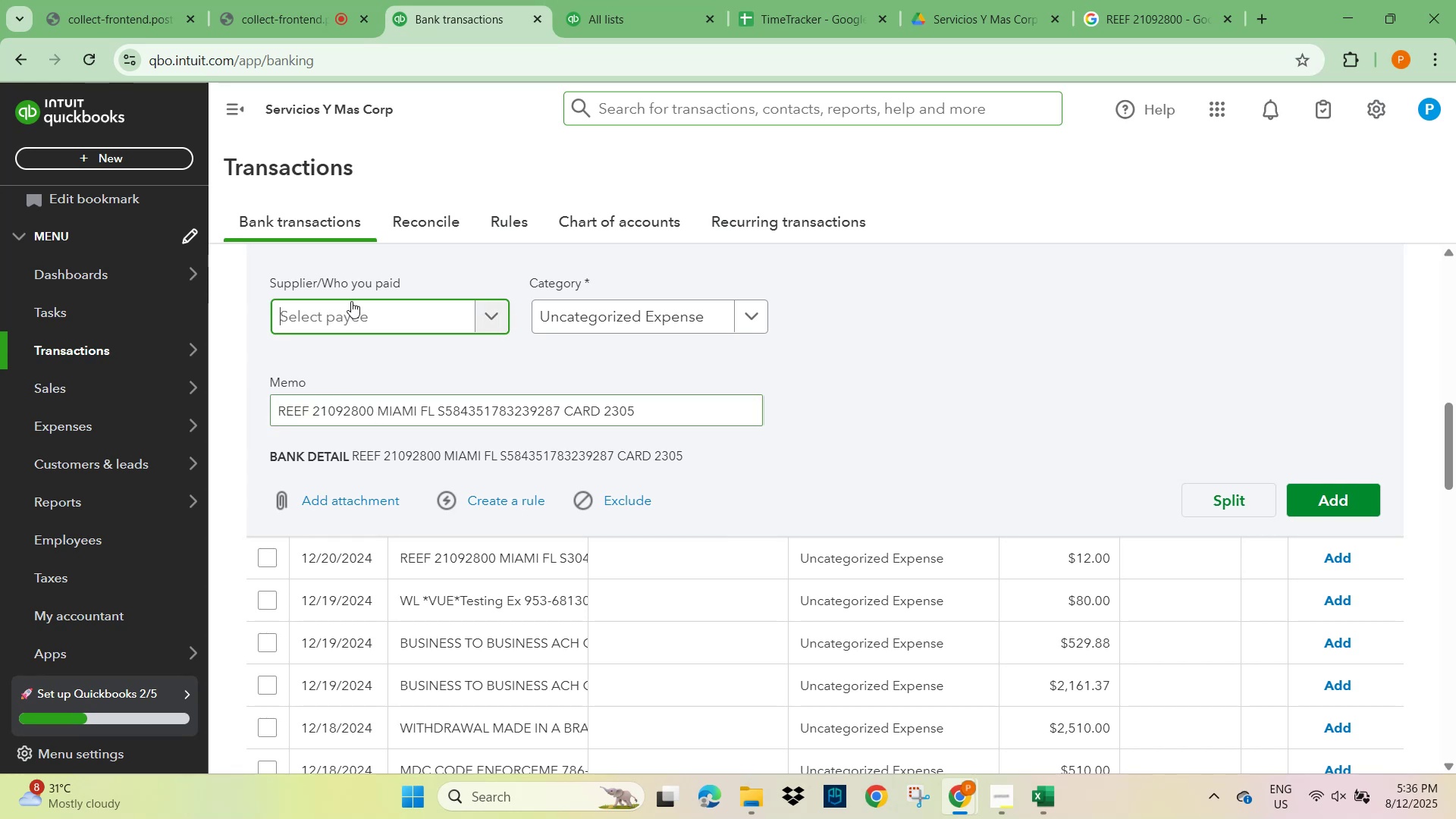 
key(Control+V)
 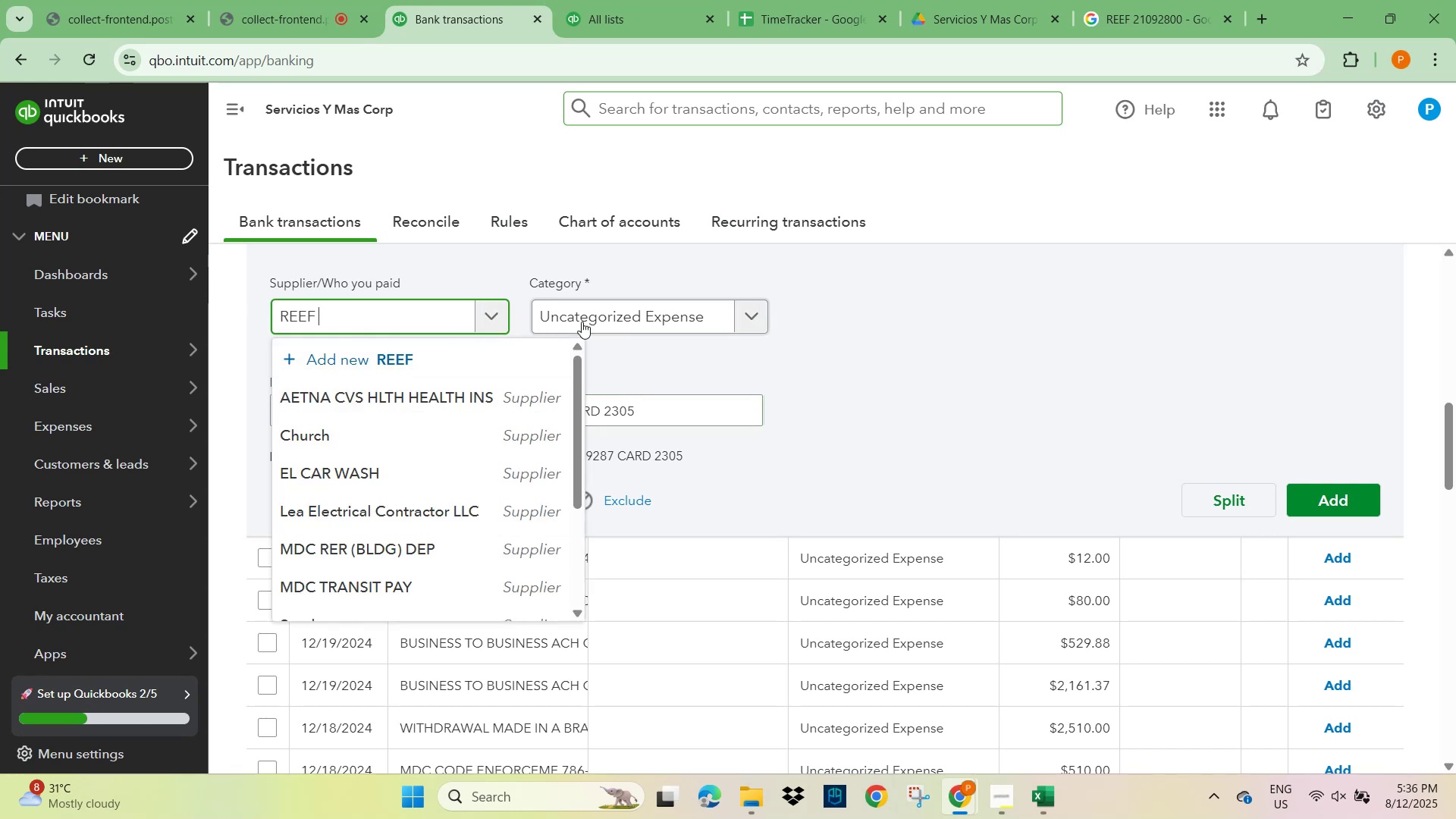 
left_click([593, 321])
 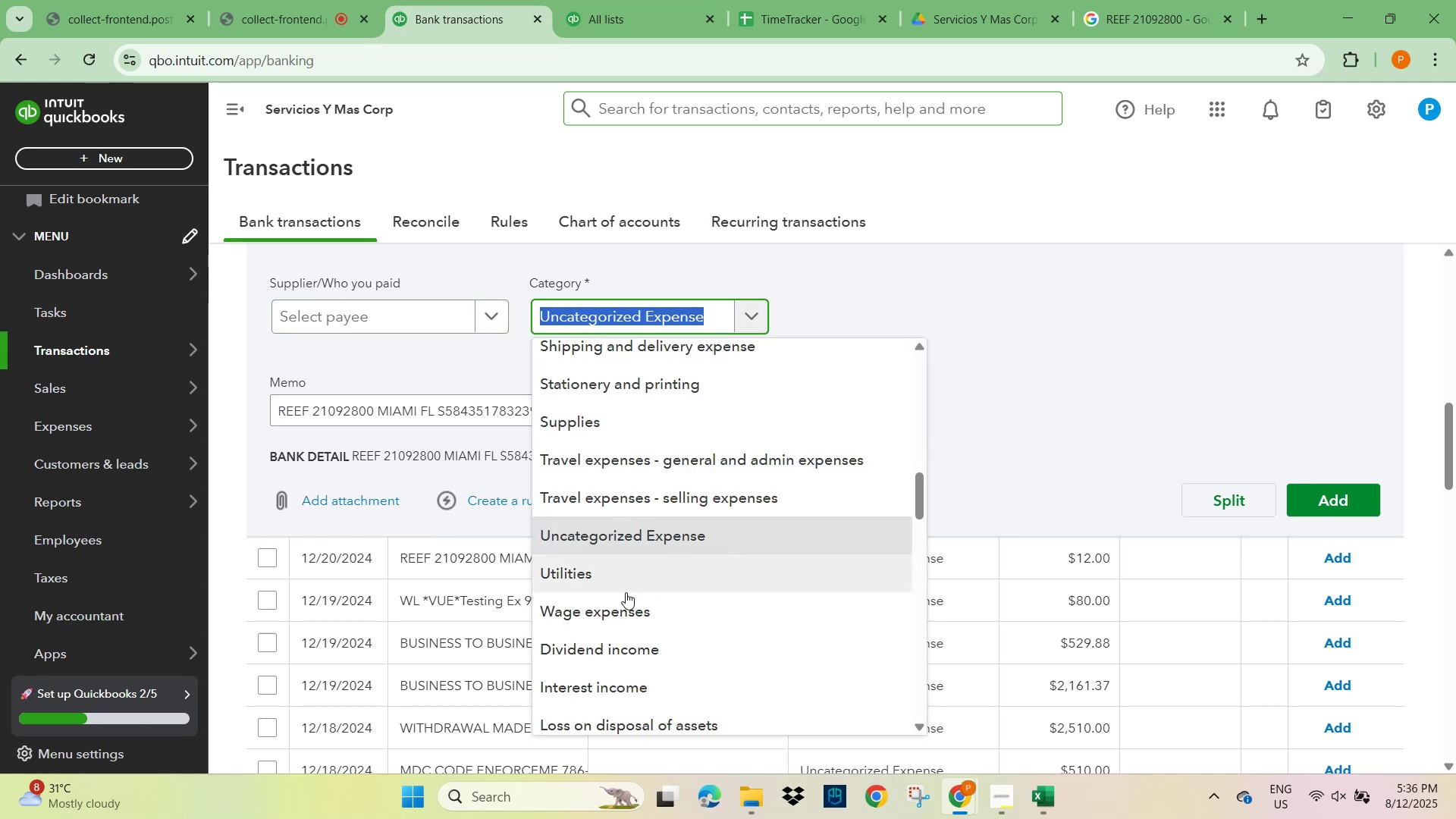 
scroll: coordinate [601, 547], scroll_direction: down, amount: 3.0
 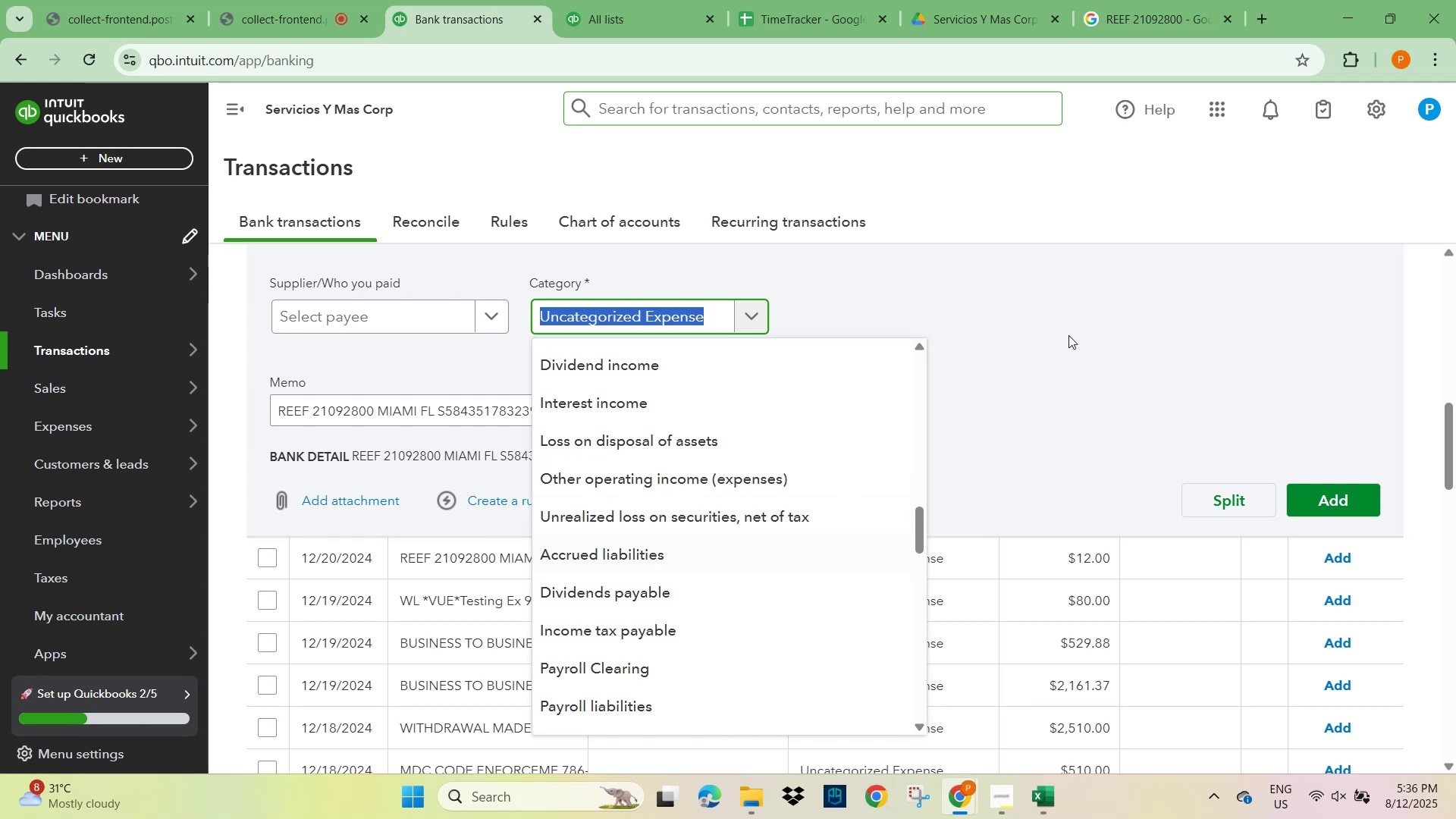 
wait(5.16)
 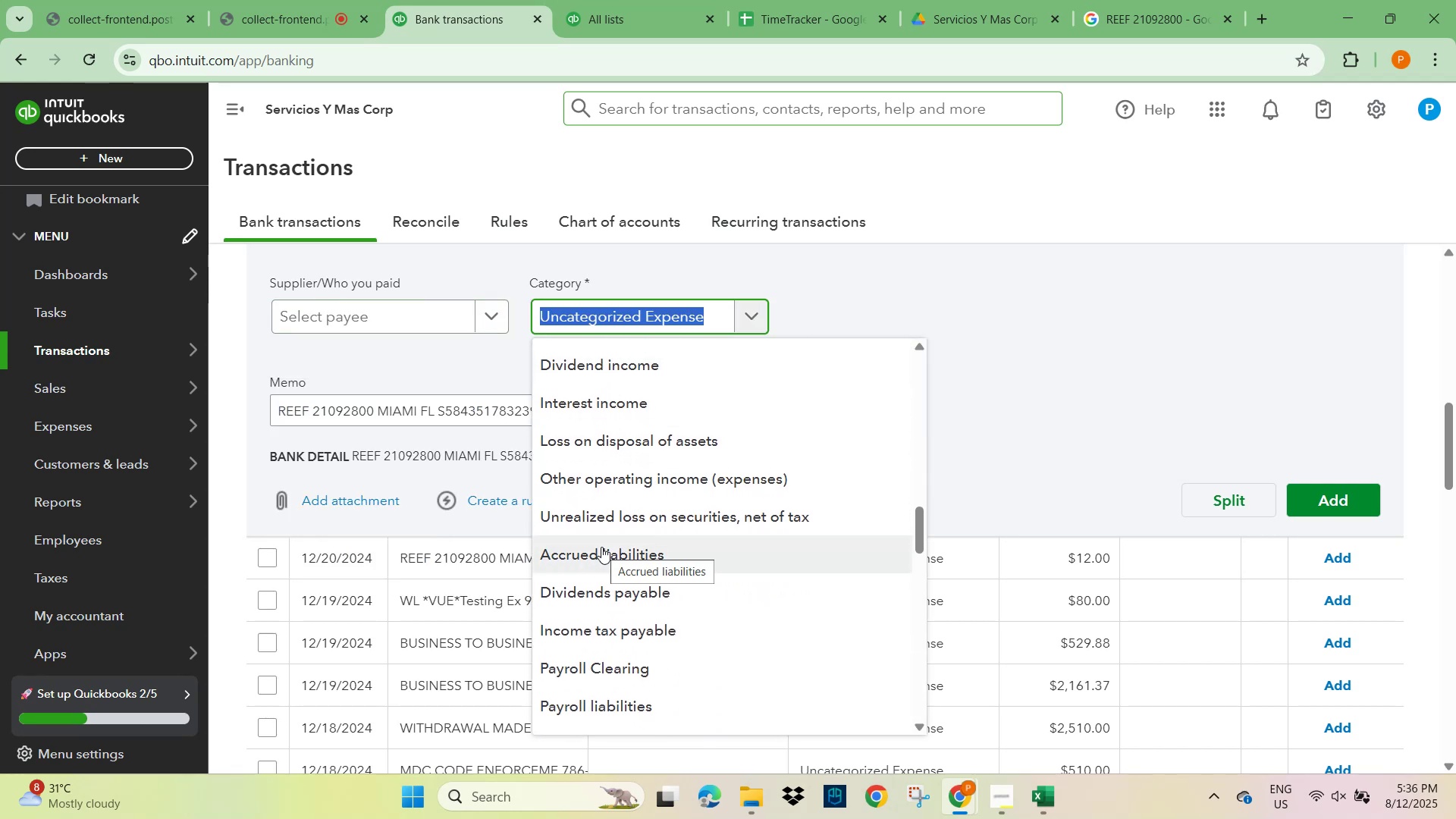 
scroll: coordinate [707, 500], scroll_direction: up, amount: 11.0
 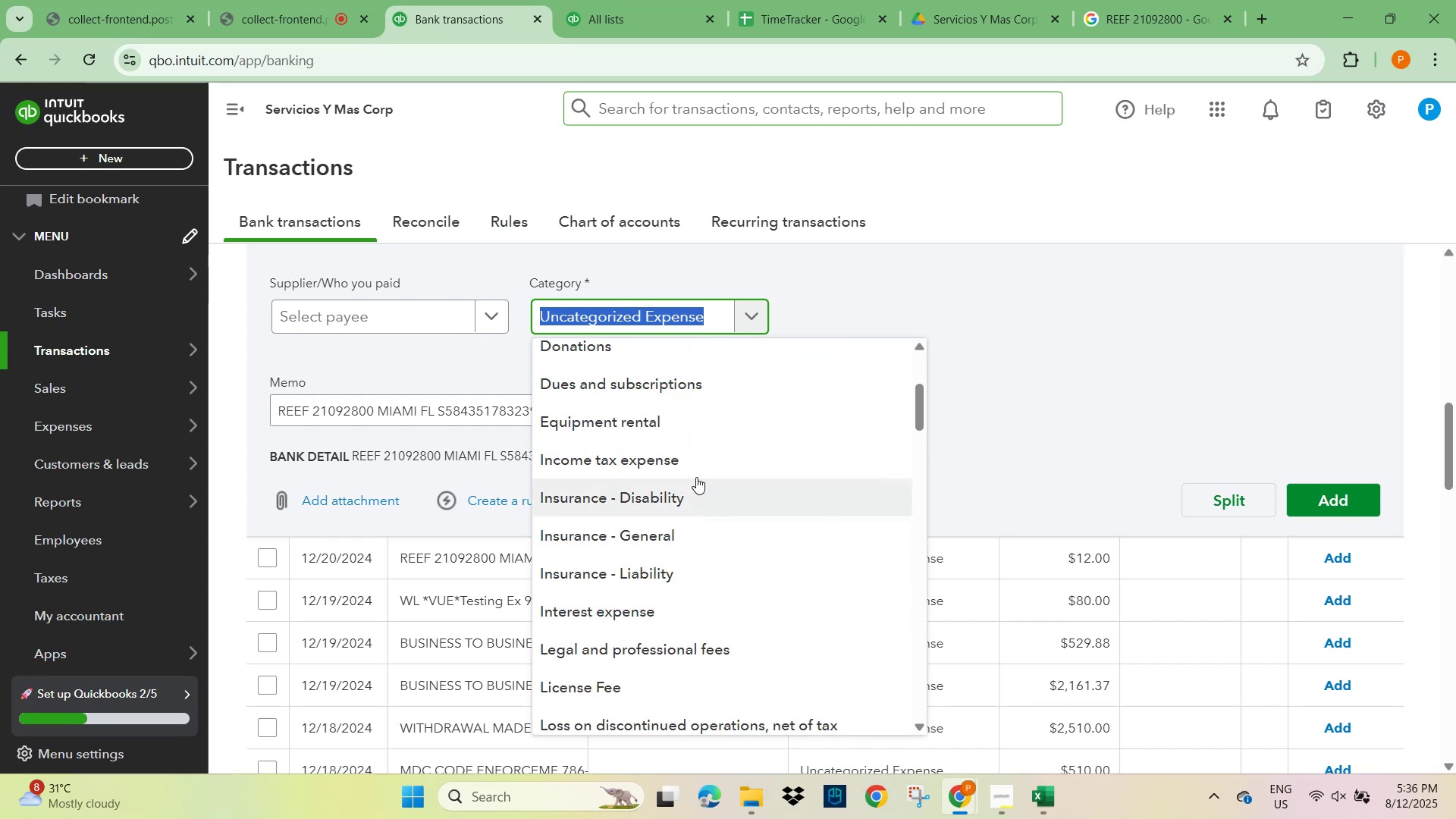 
left_click([348, 321])
 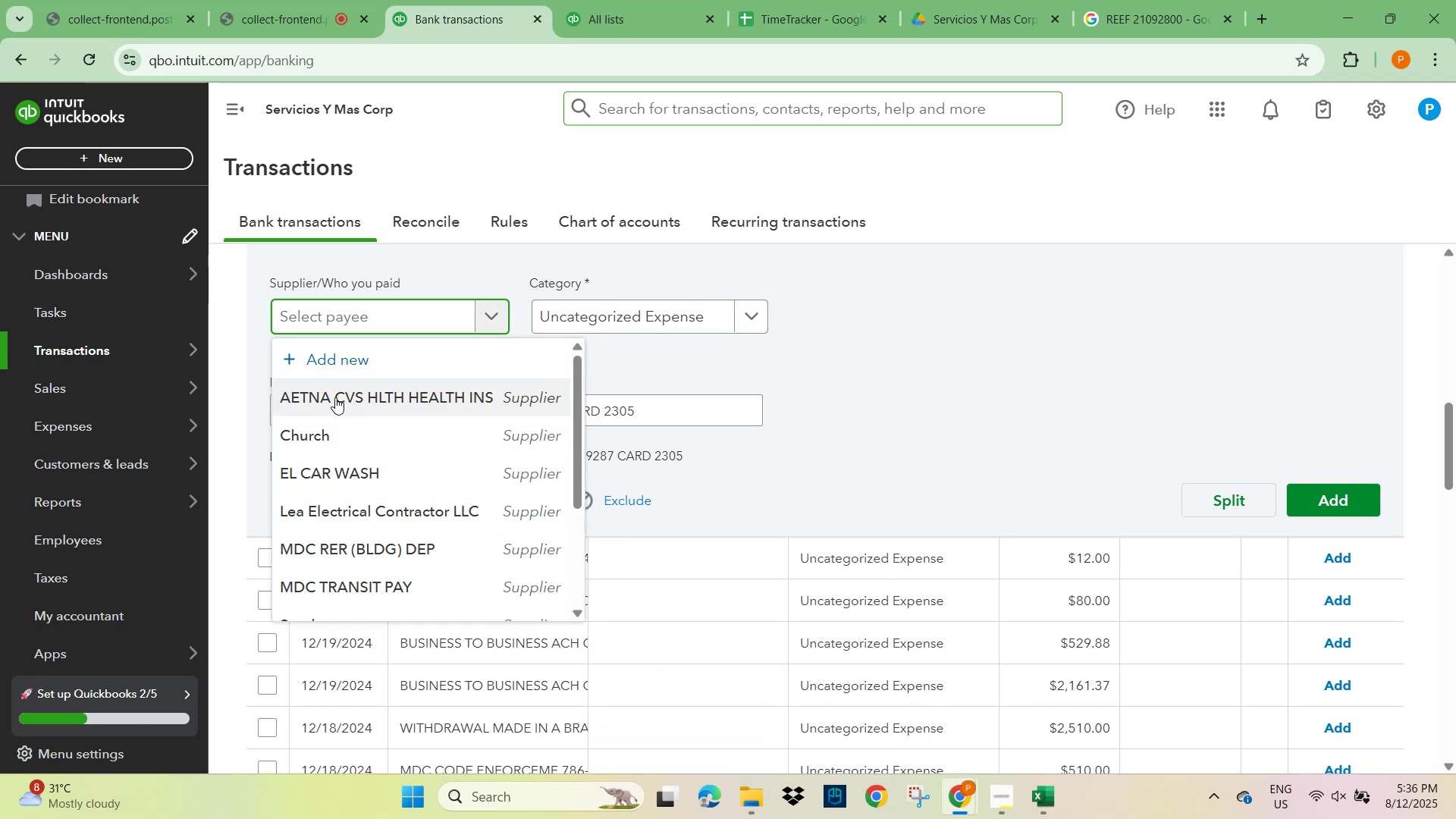 
key(Control+V)
 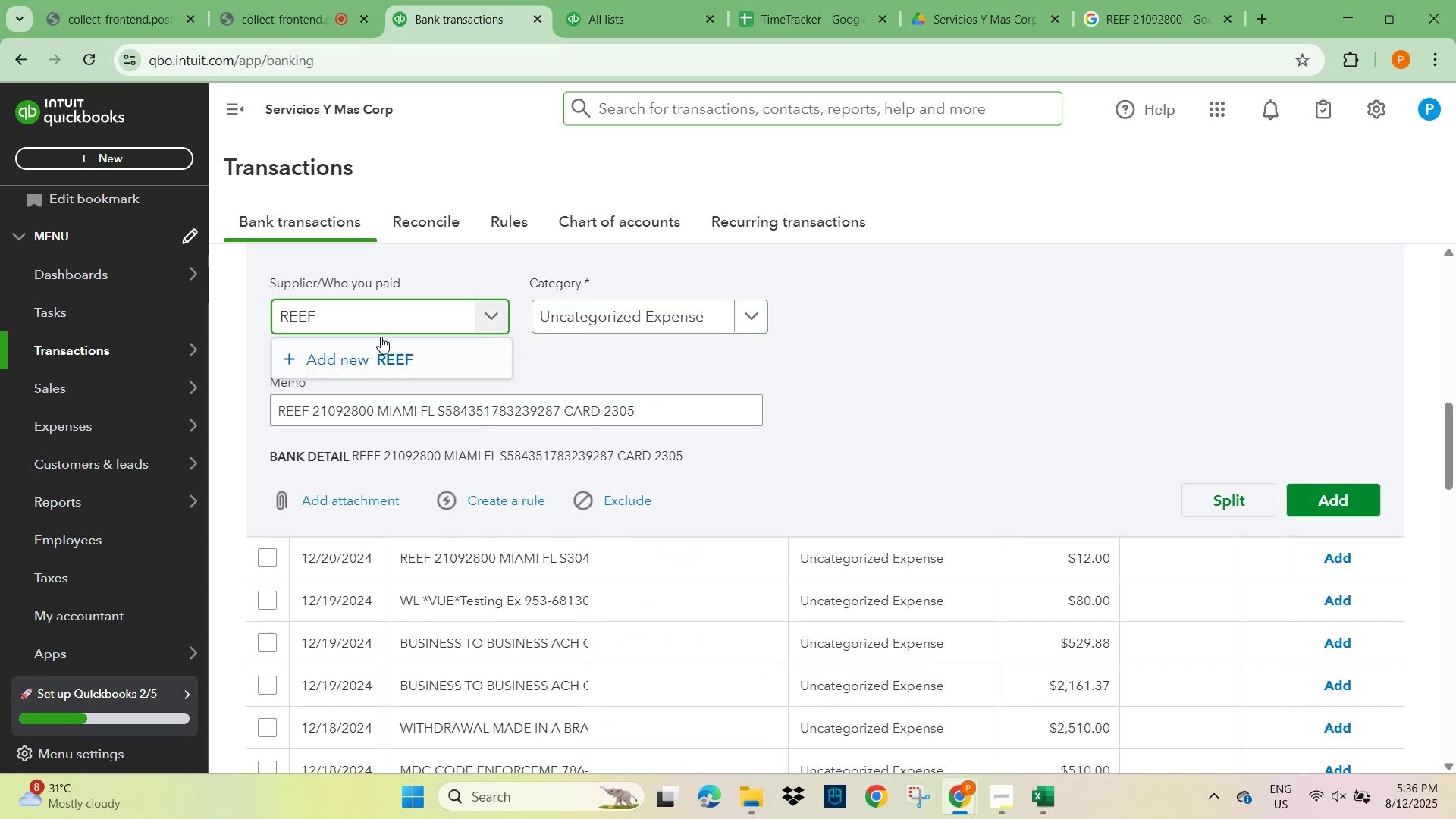 
left_click([365, 363])
 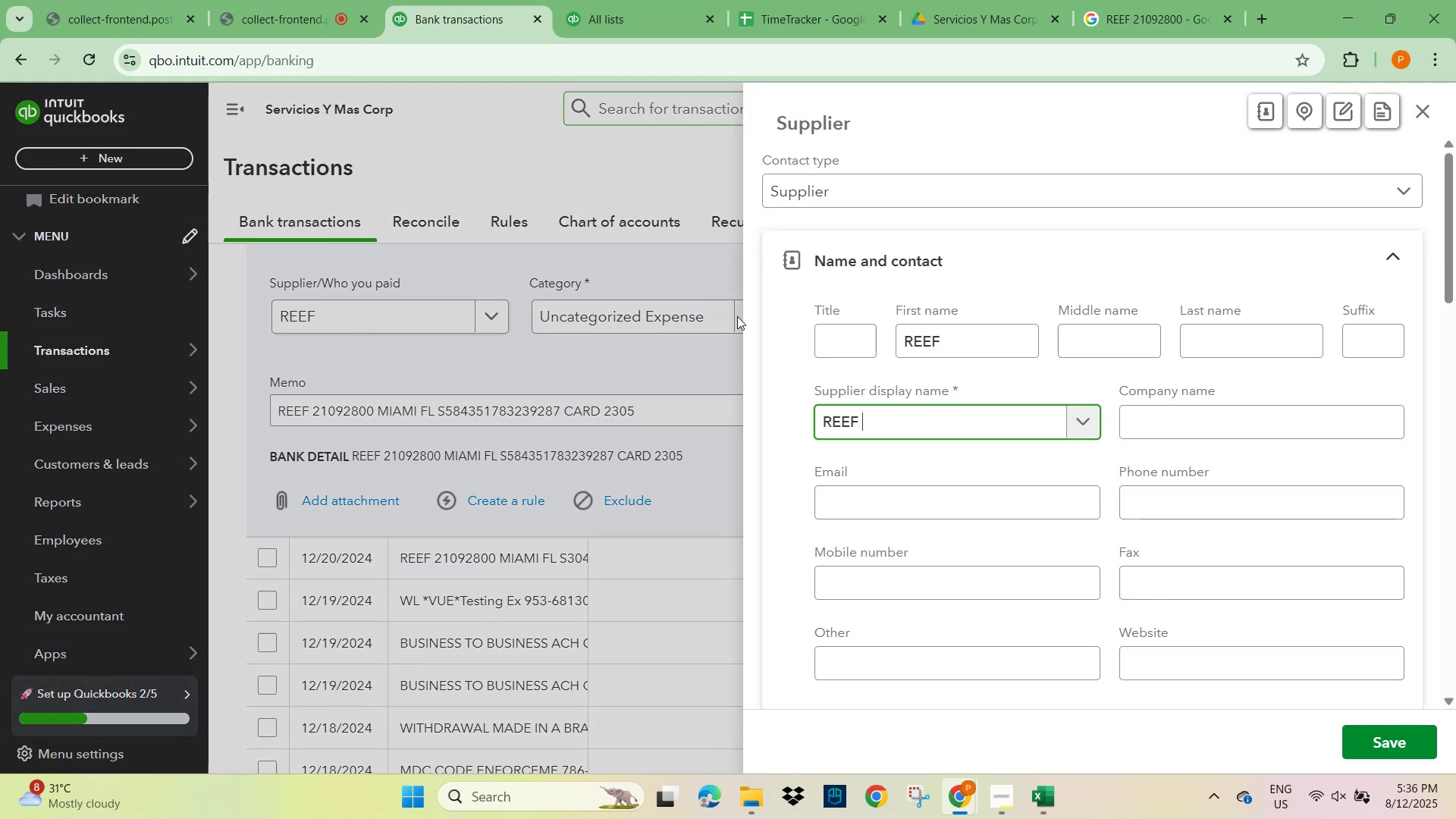 
scroll: coordinate [1065, 507], scroll_direction: down, amount: 14.0
 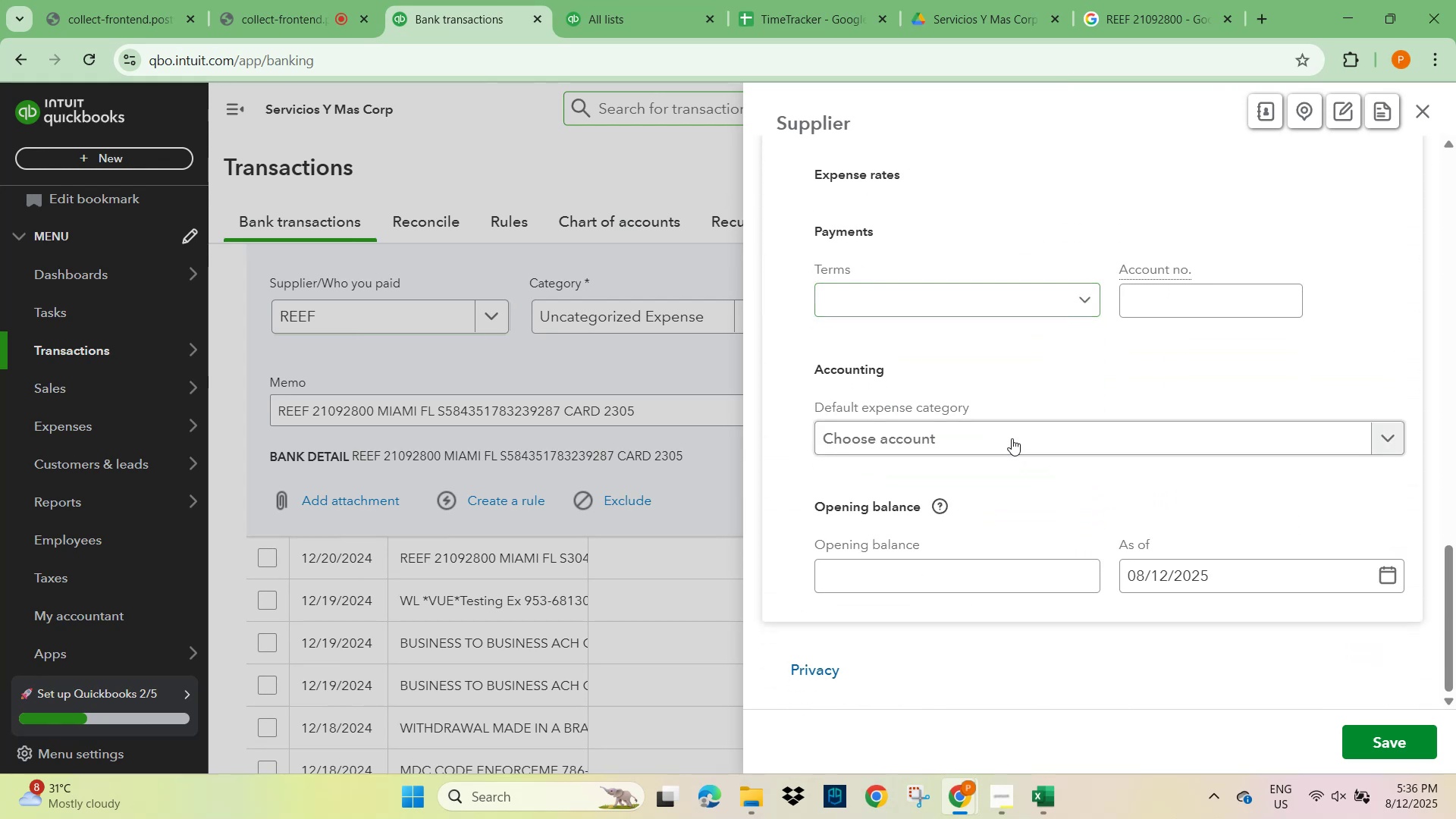 
left_click([1008, 438])
 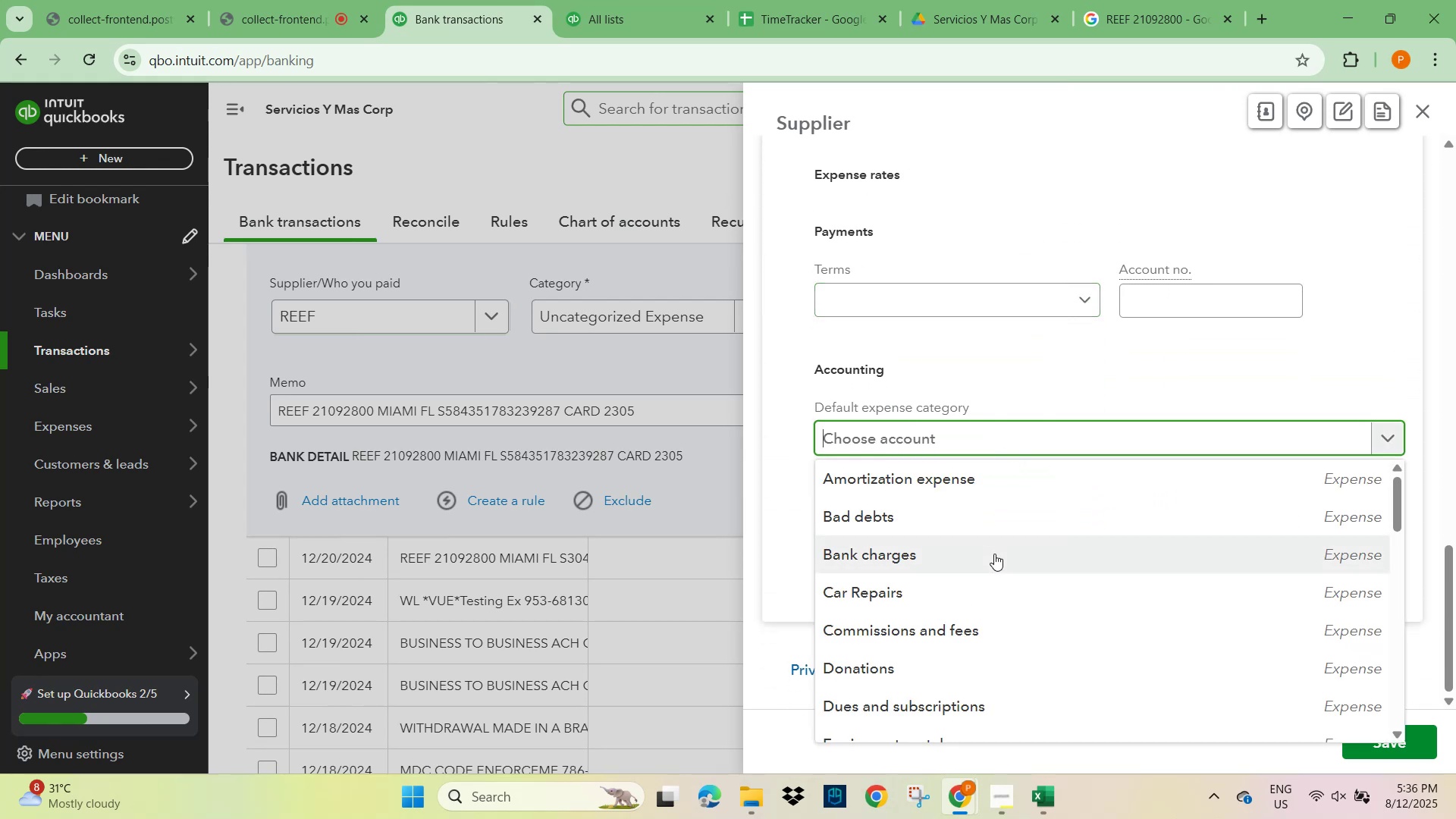 
scroll: coordinate [988, 524], scroll_direction: down, amount: 3.0
 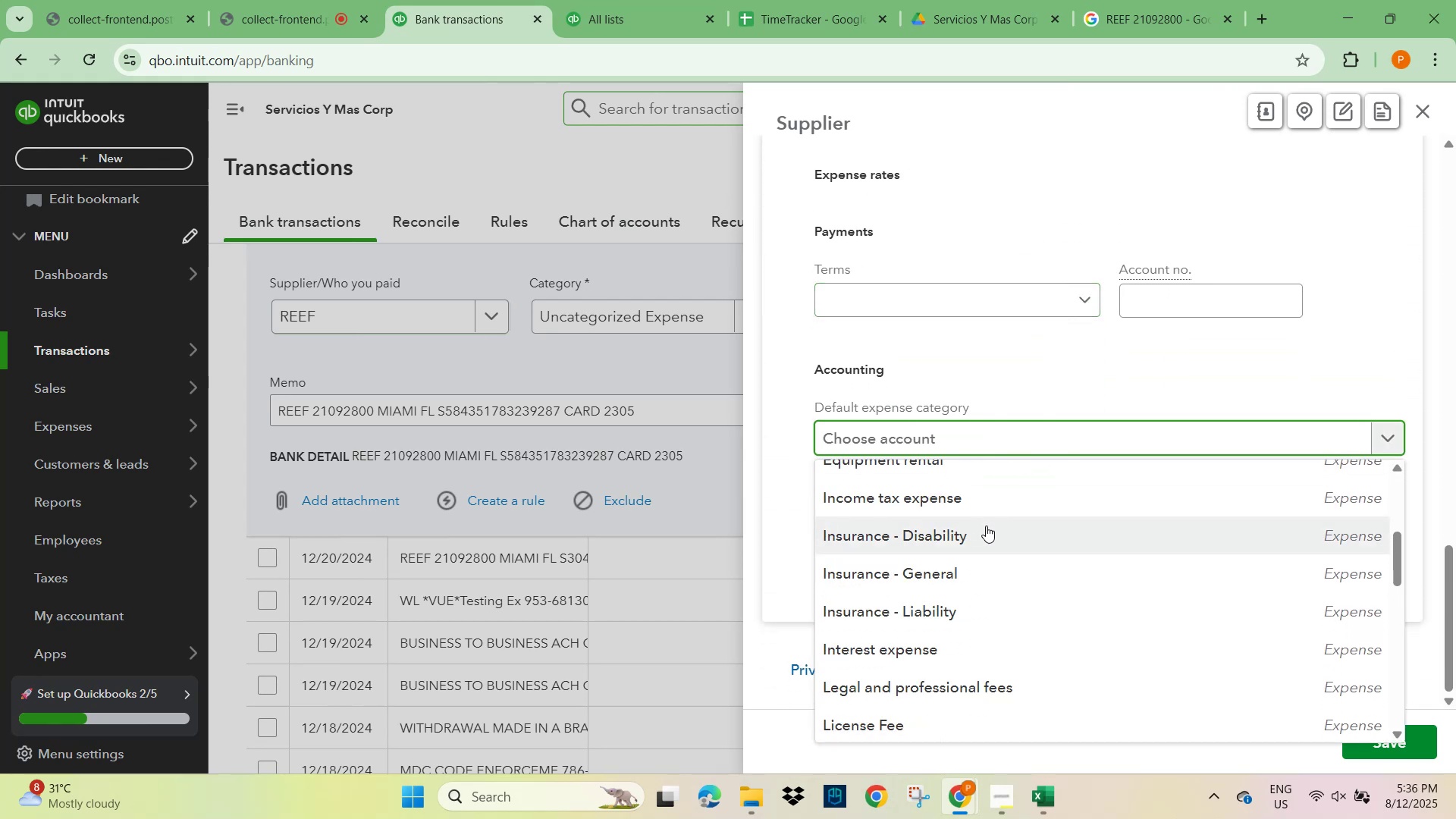 
type(genera)
 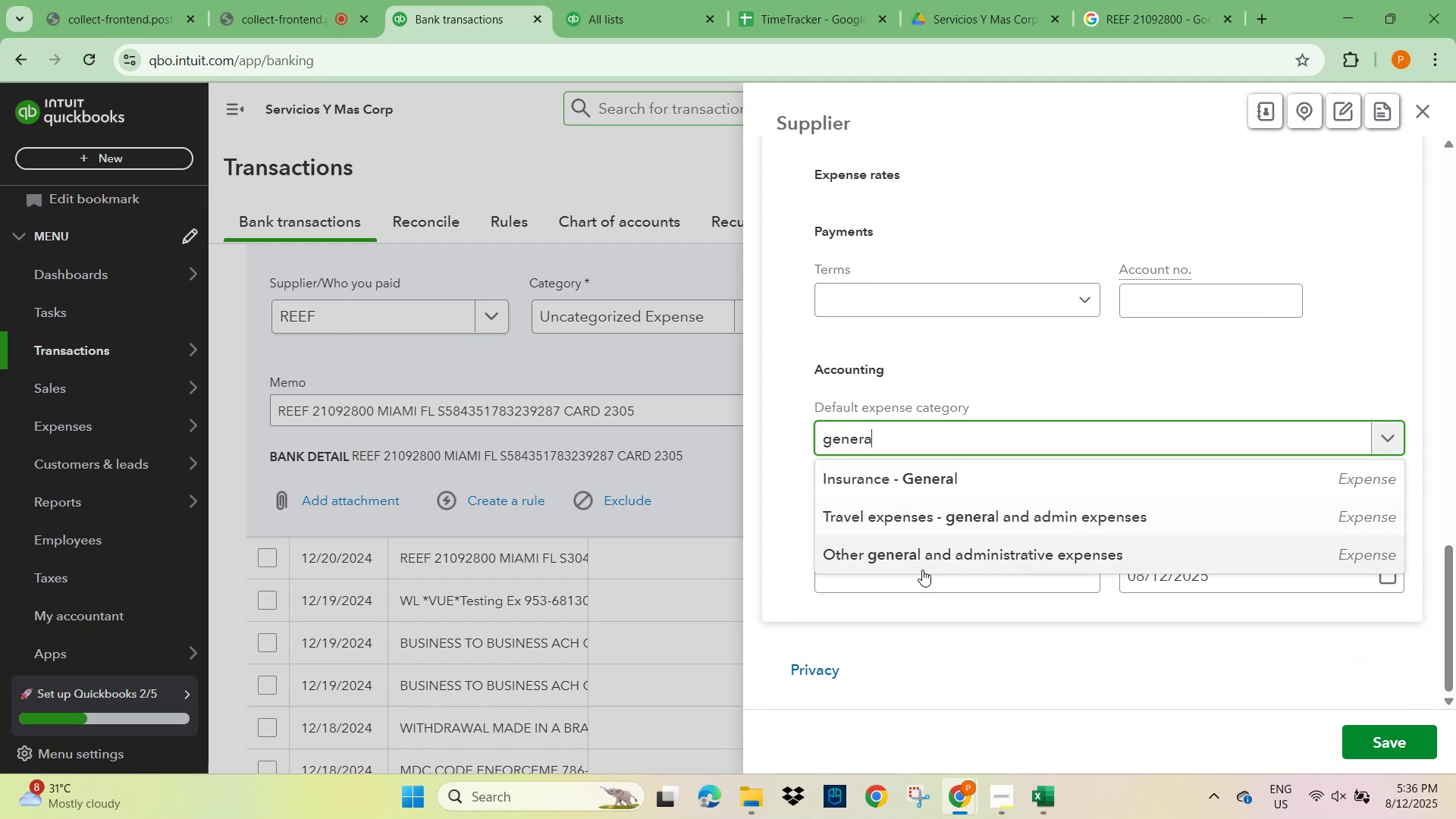 
left_click([933, 569])
 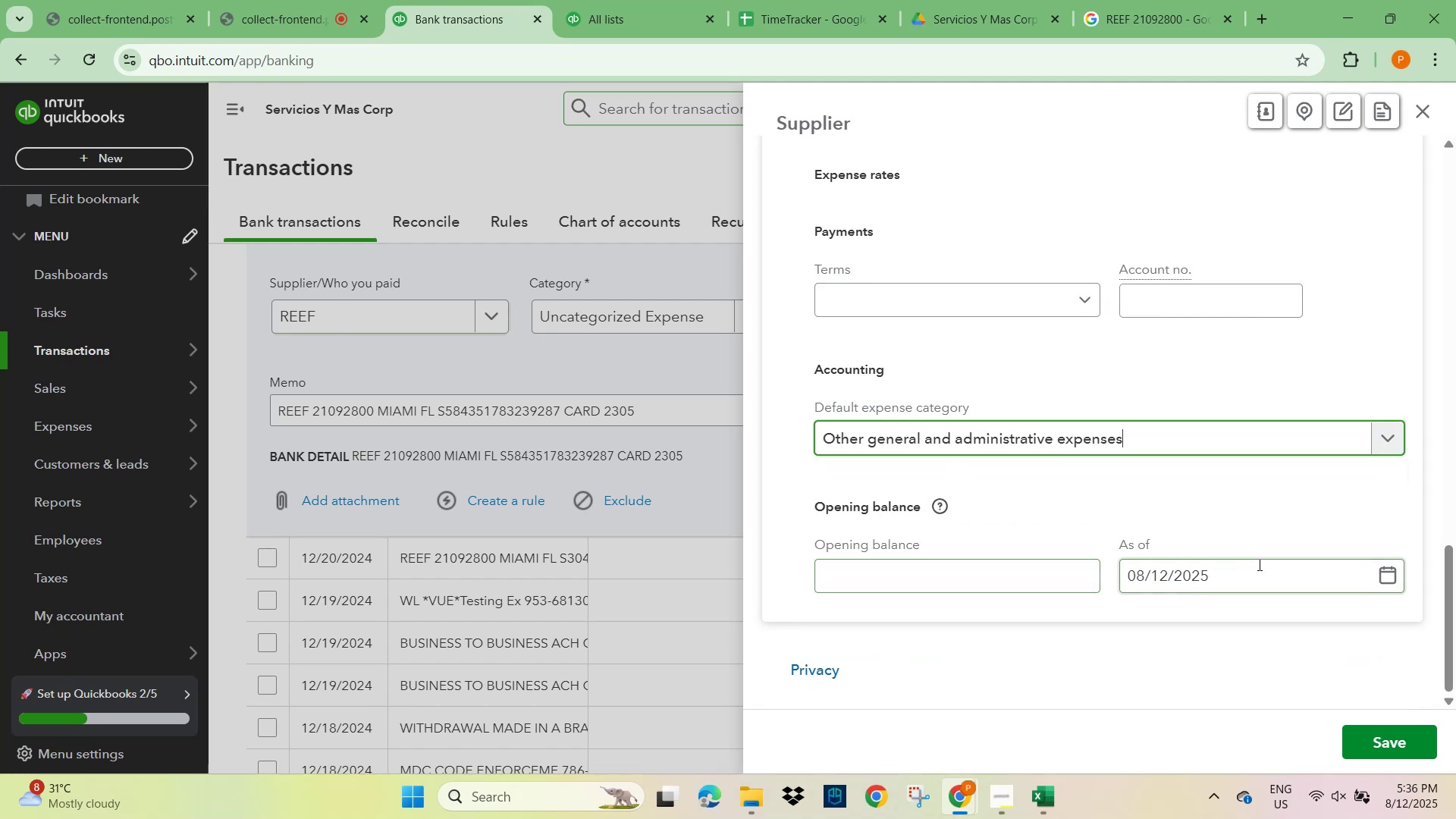 
scroll: coordinate [1305, 667], scroll_direction: down, amount: 4.0
 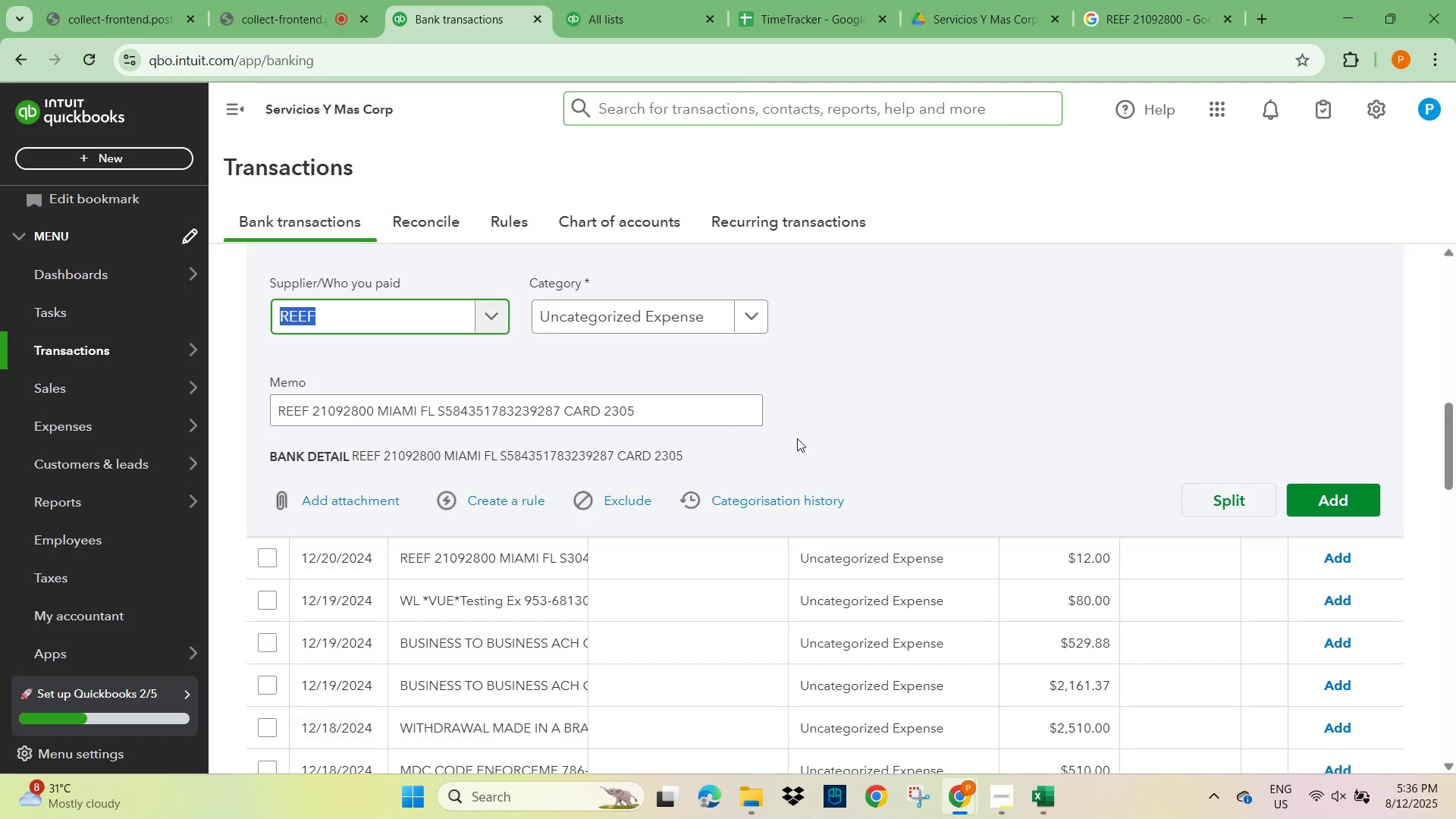 
left_click([651, 313])
 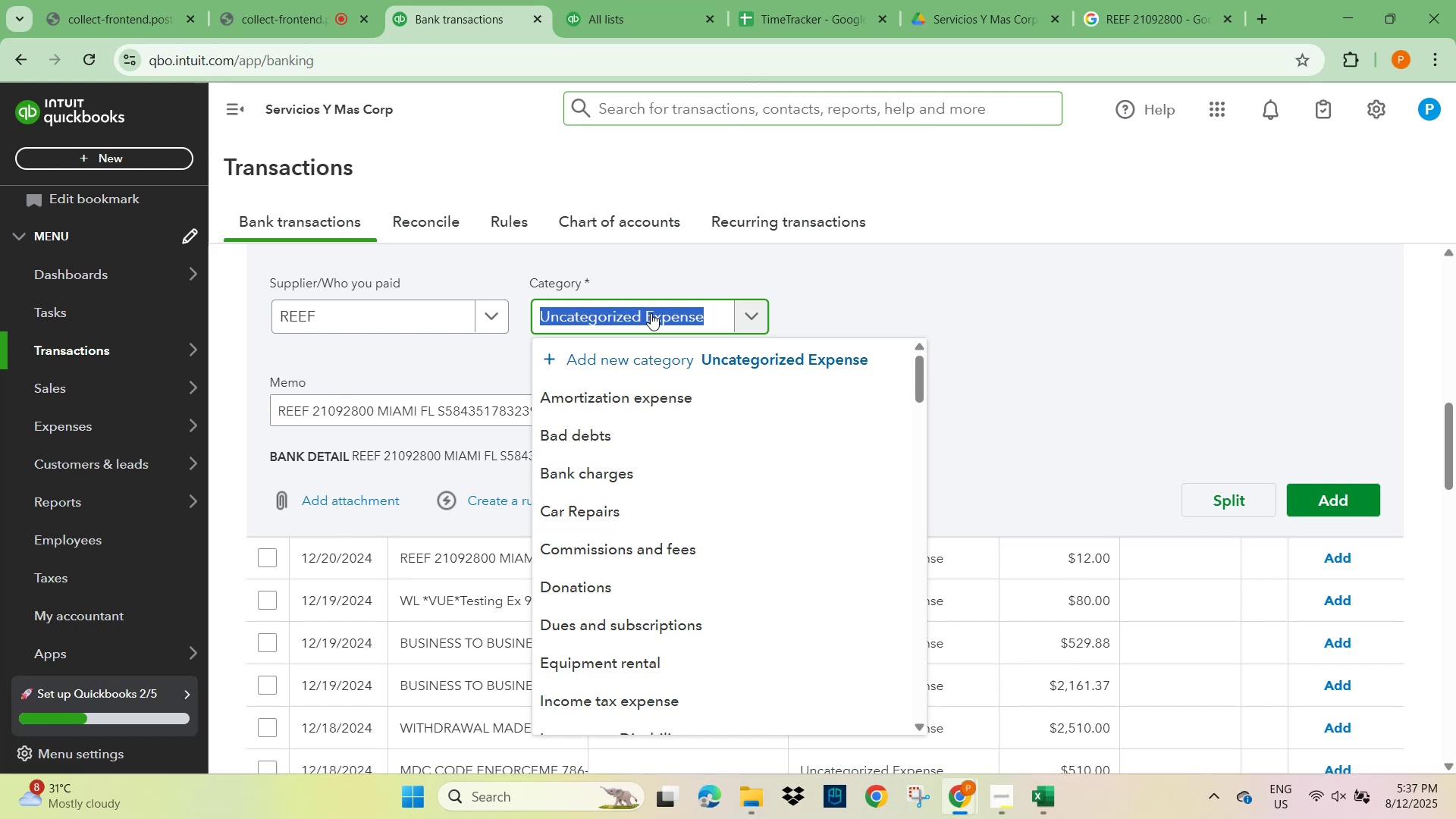 
wait(5.29)
 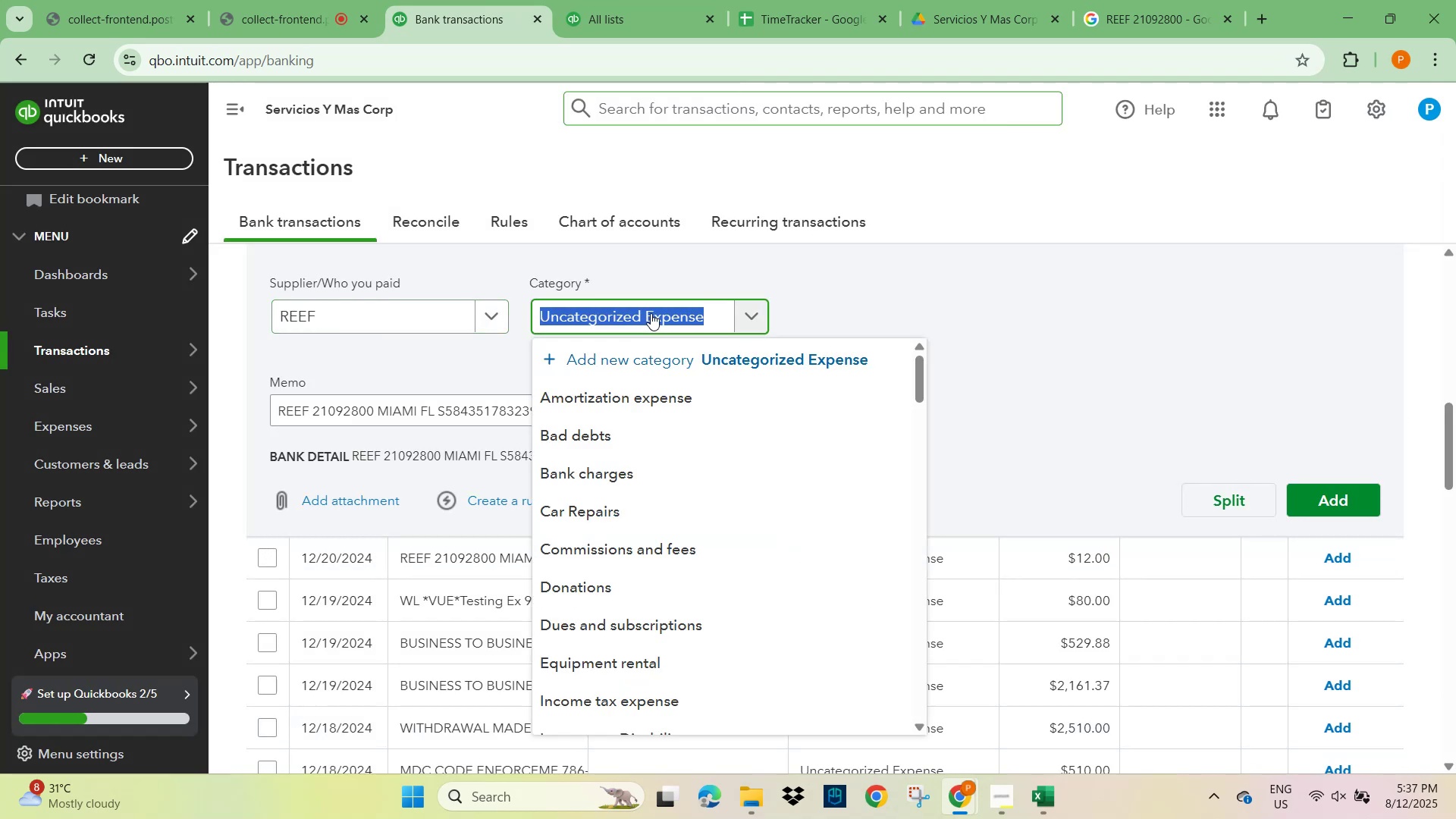 
type(genera)
 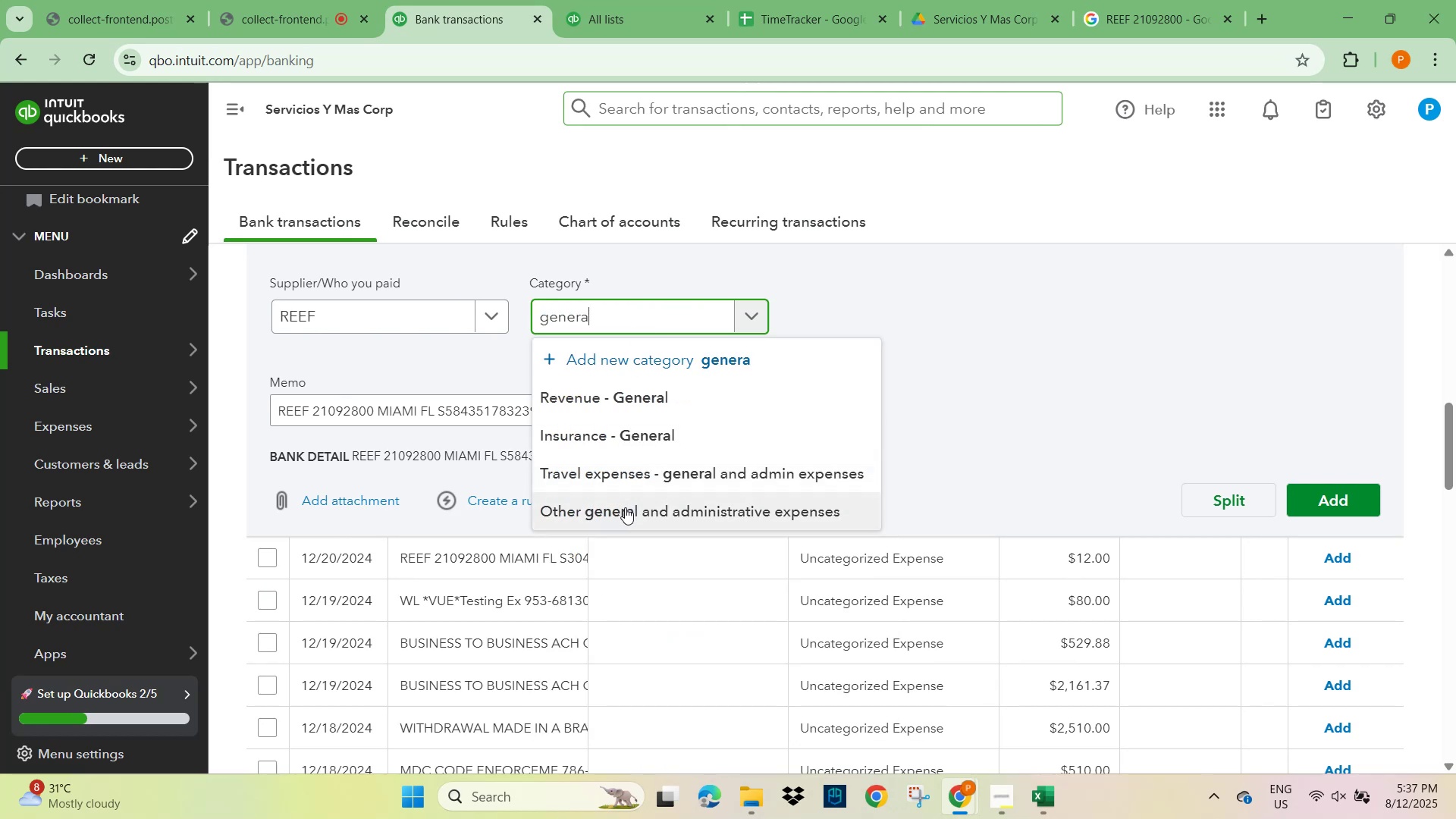 
left_click([626, 513])
 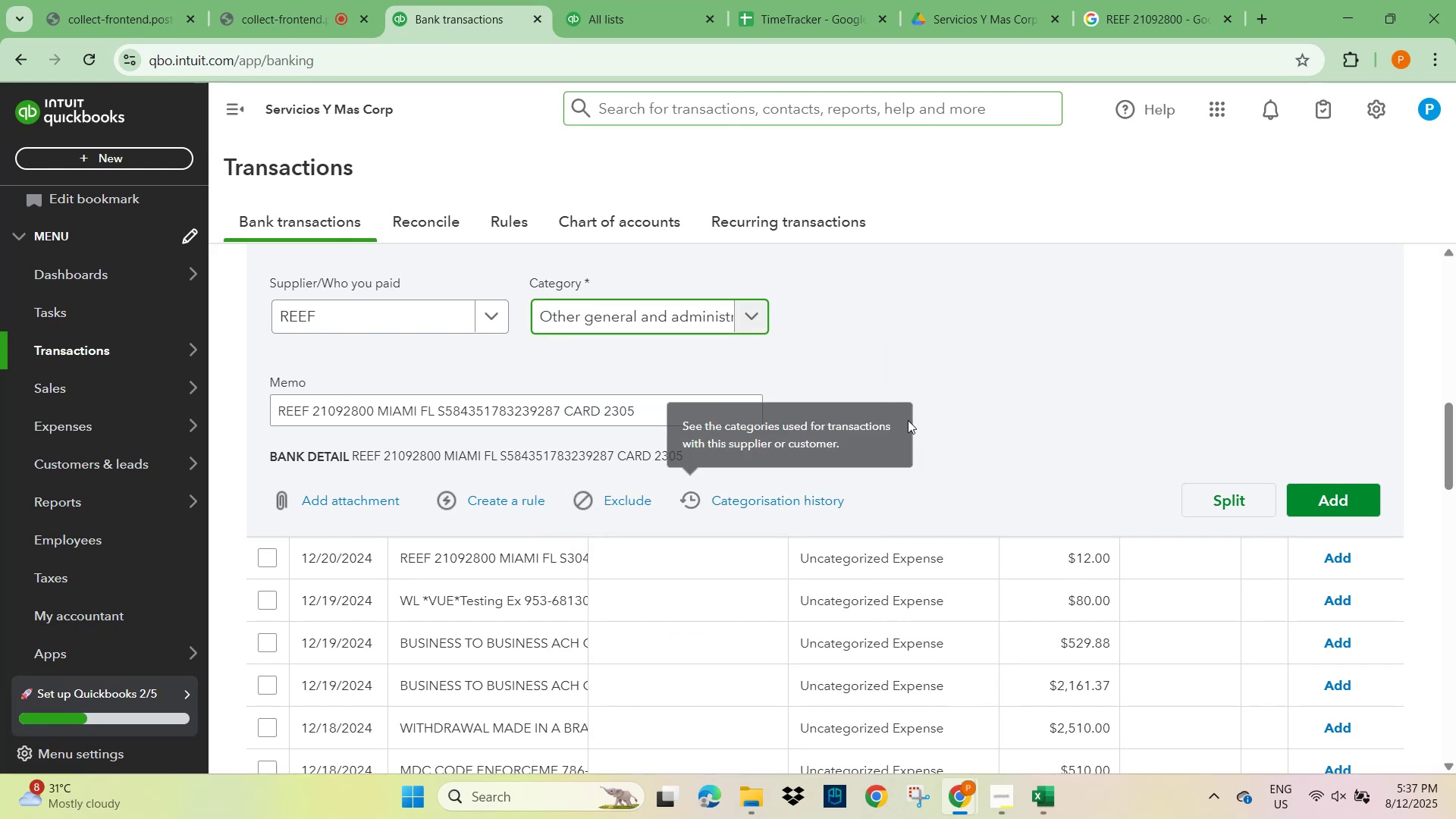 
left_click([1021, 366])
 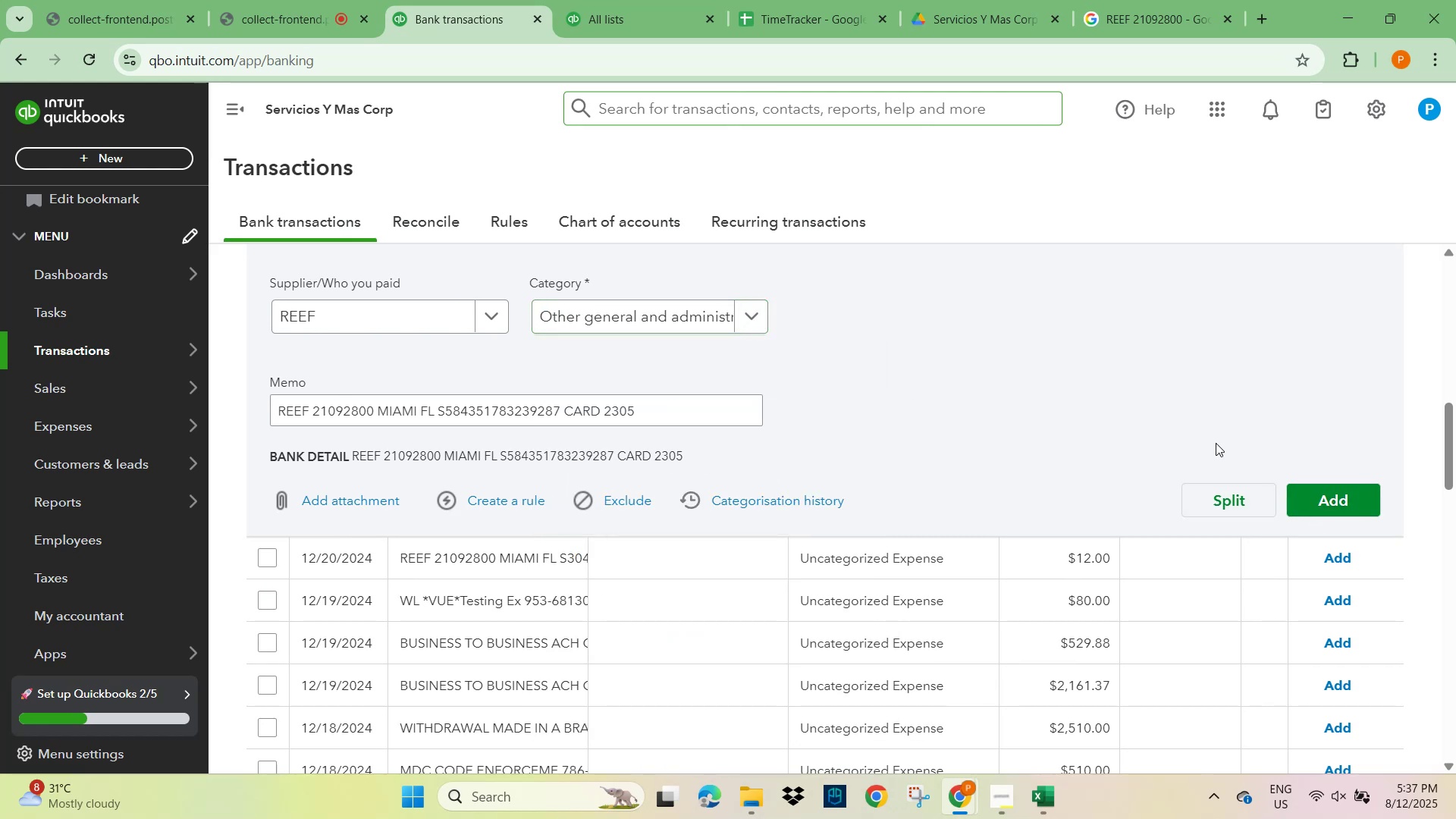 
left_click([1338, 497])
 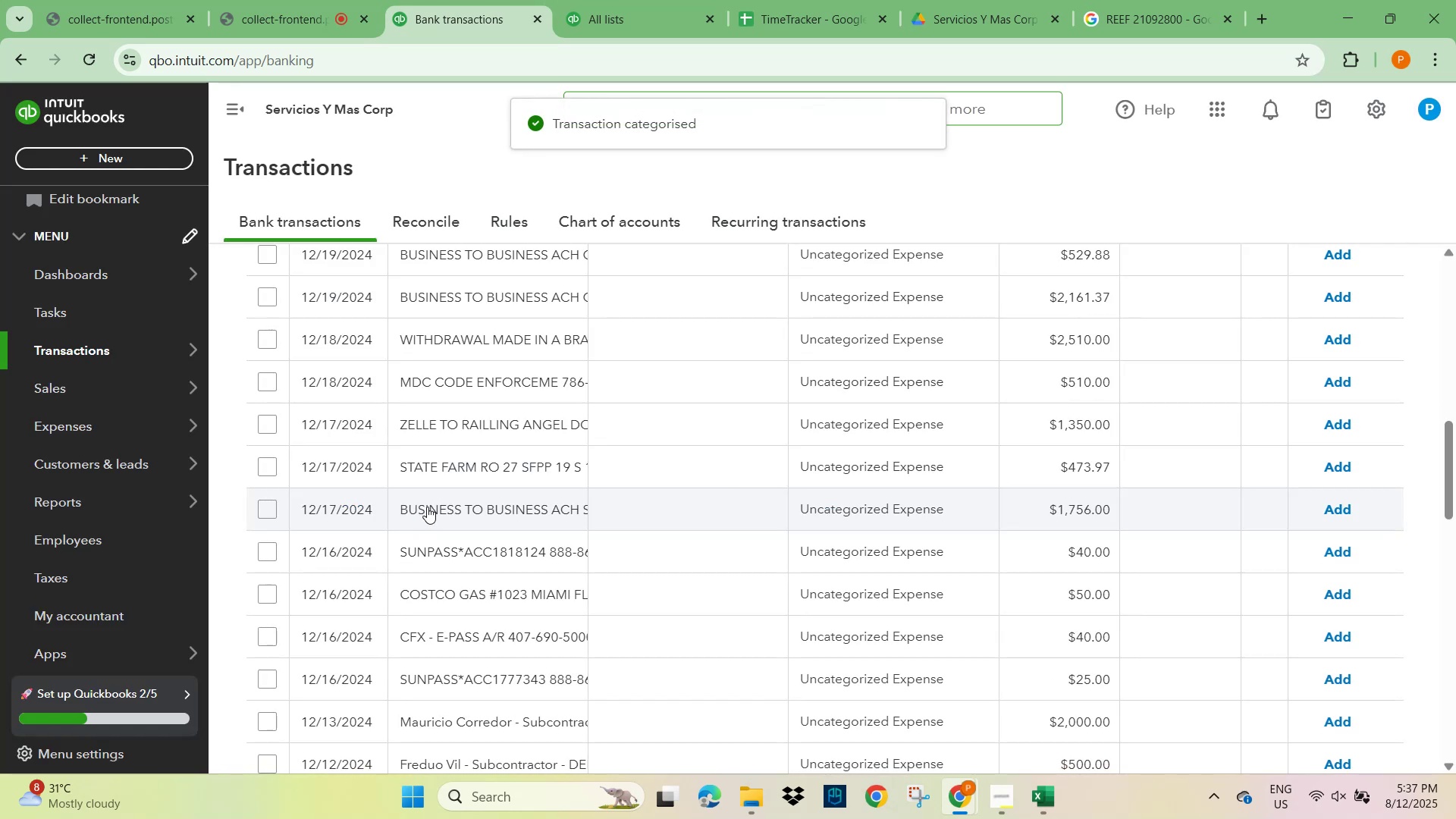 
wait(9.12)
 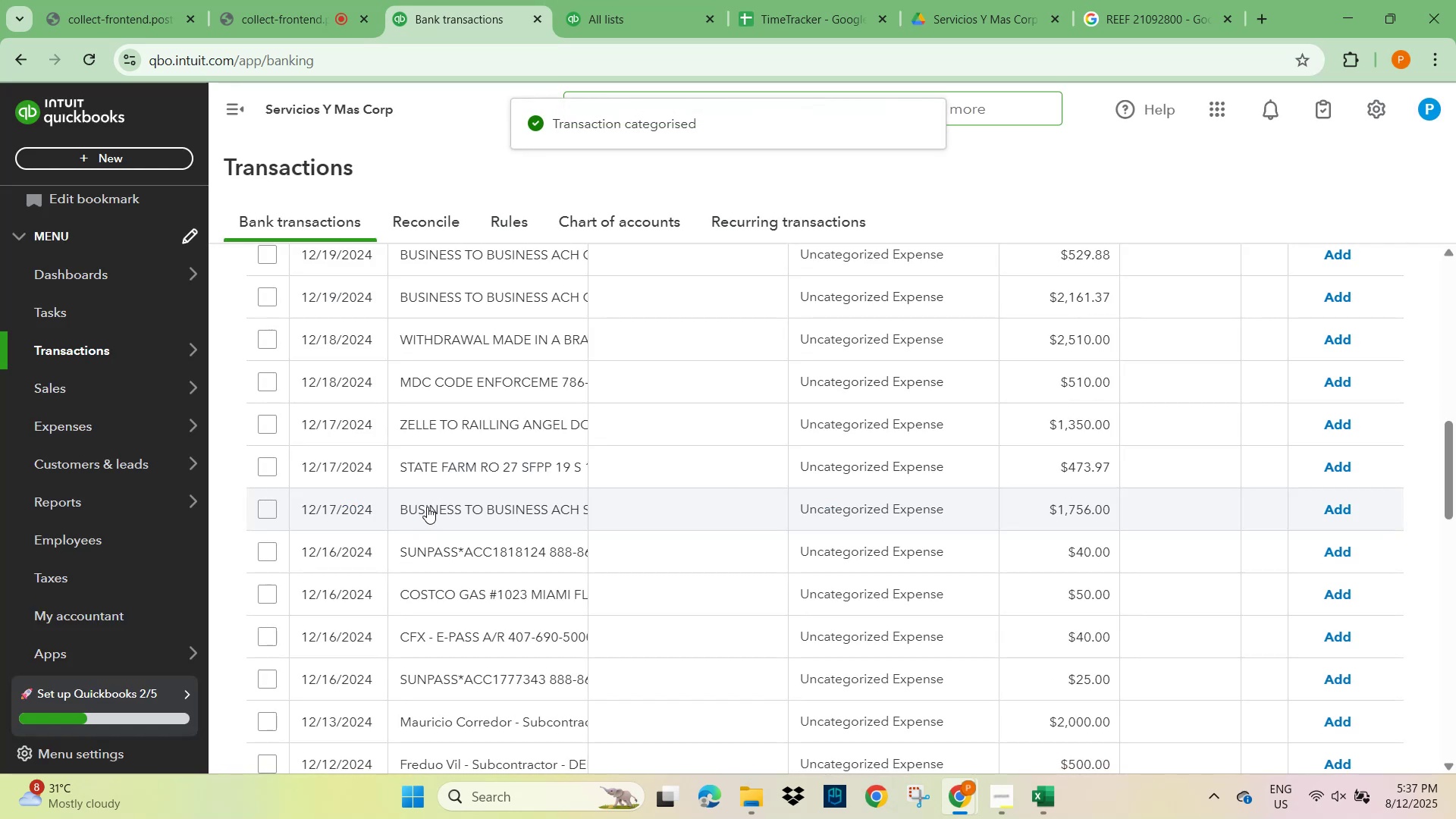 
scroll: coordinate [472, 617], scroll_direction: down, amount: 3.0
 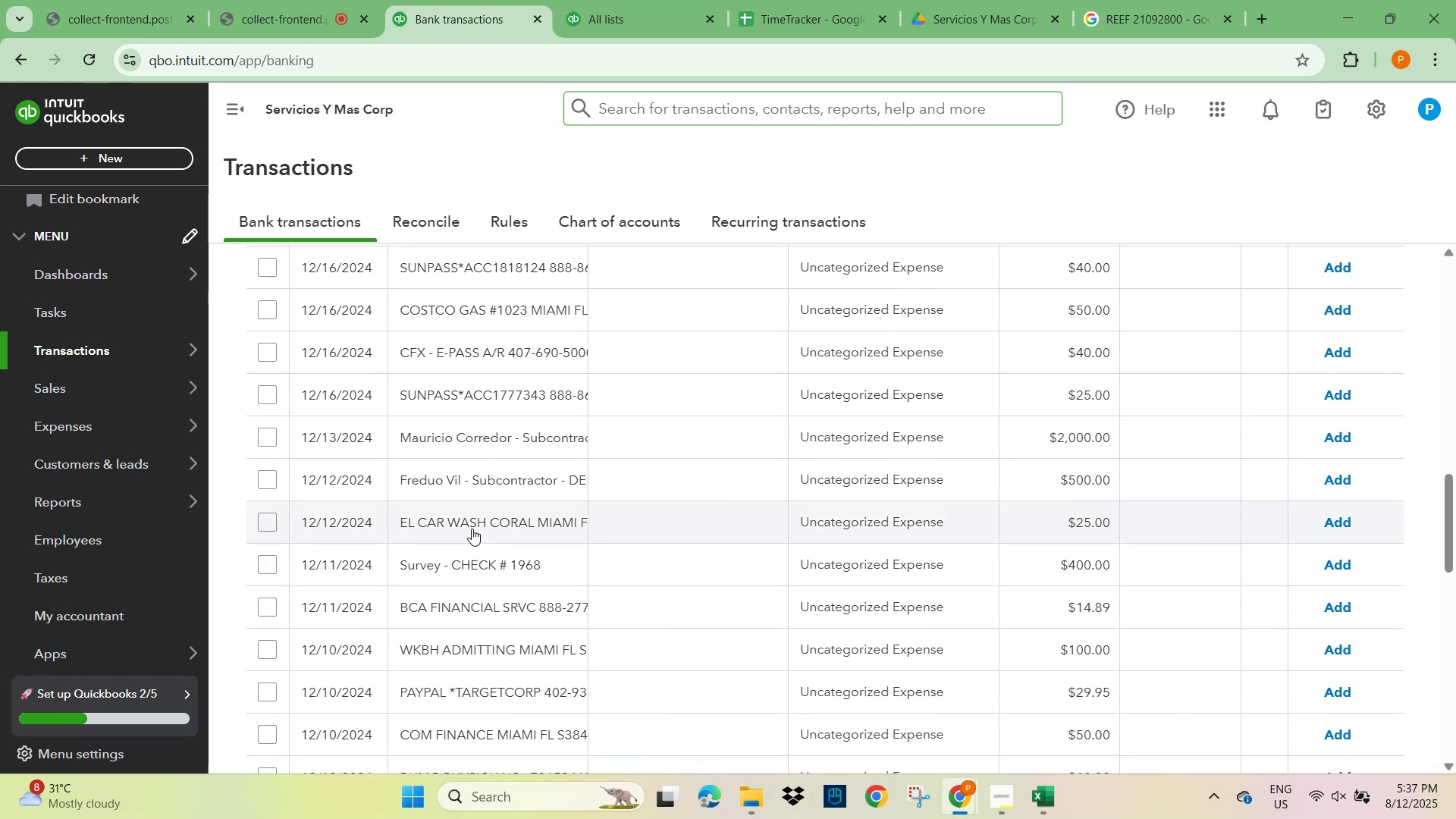 
left_click([472, 528])
 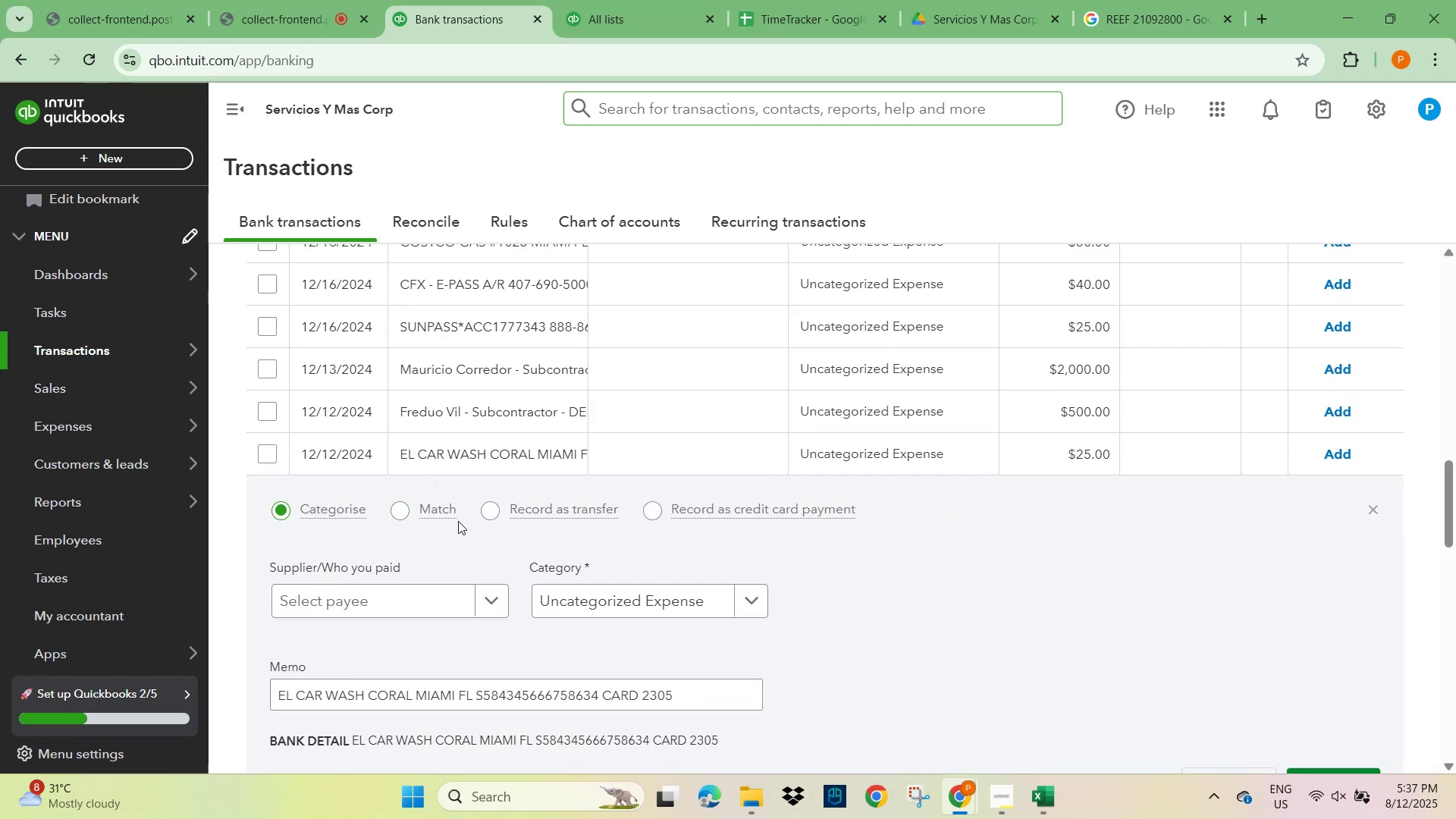 
scroll: coordinate [531, 602], scroll_direction: down, amount: 1.0
 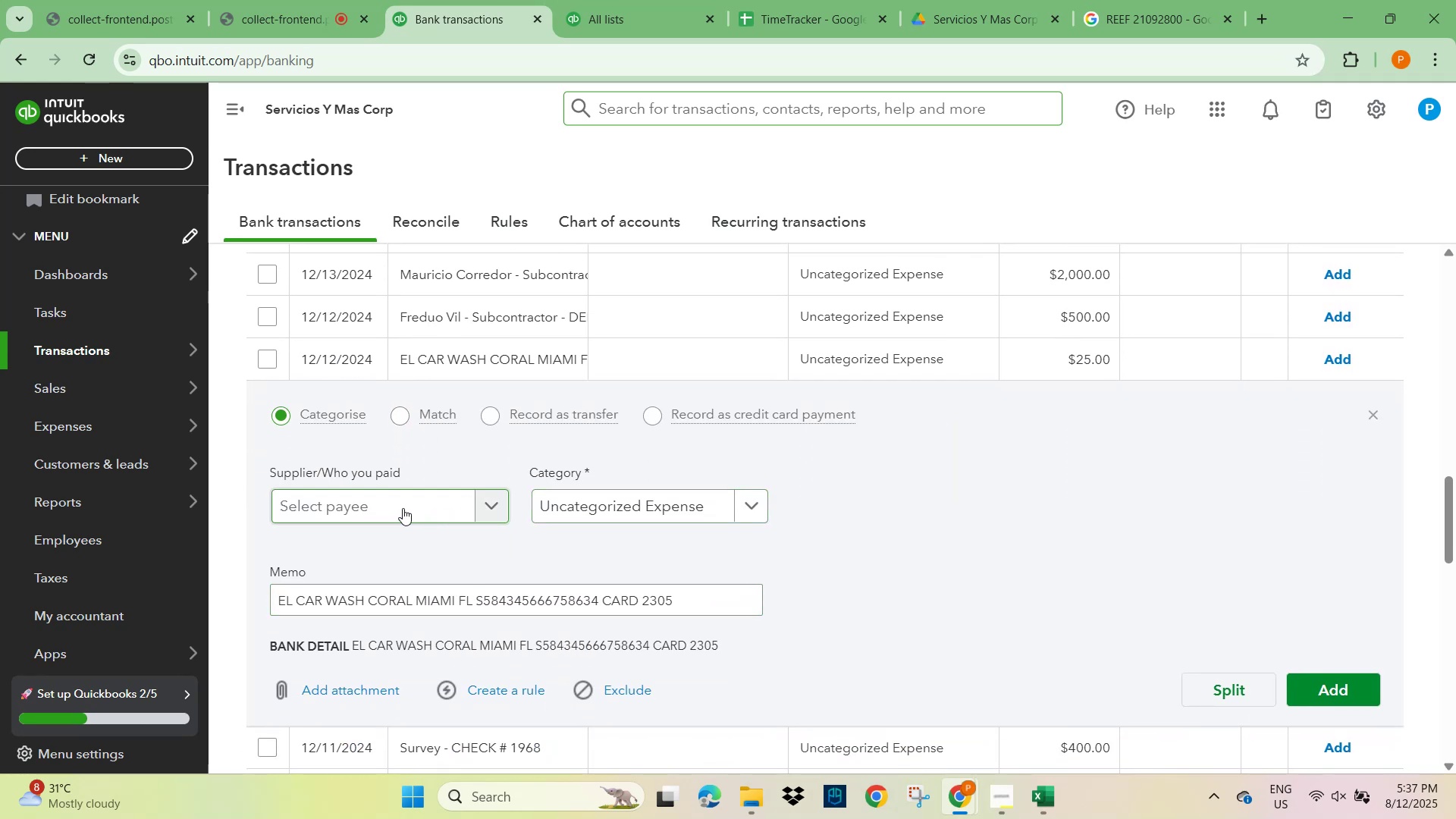 
left_click([398, 507])
 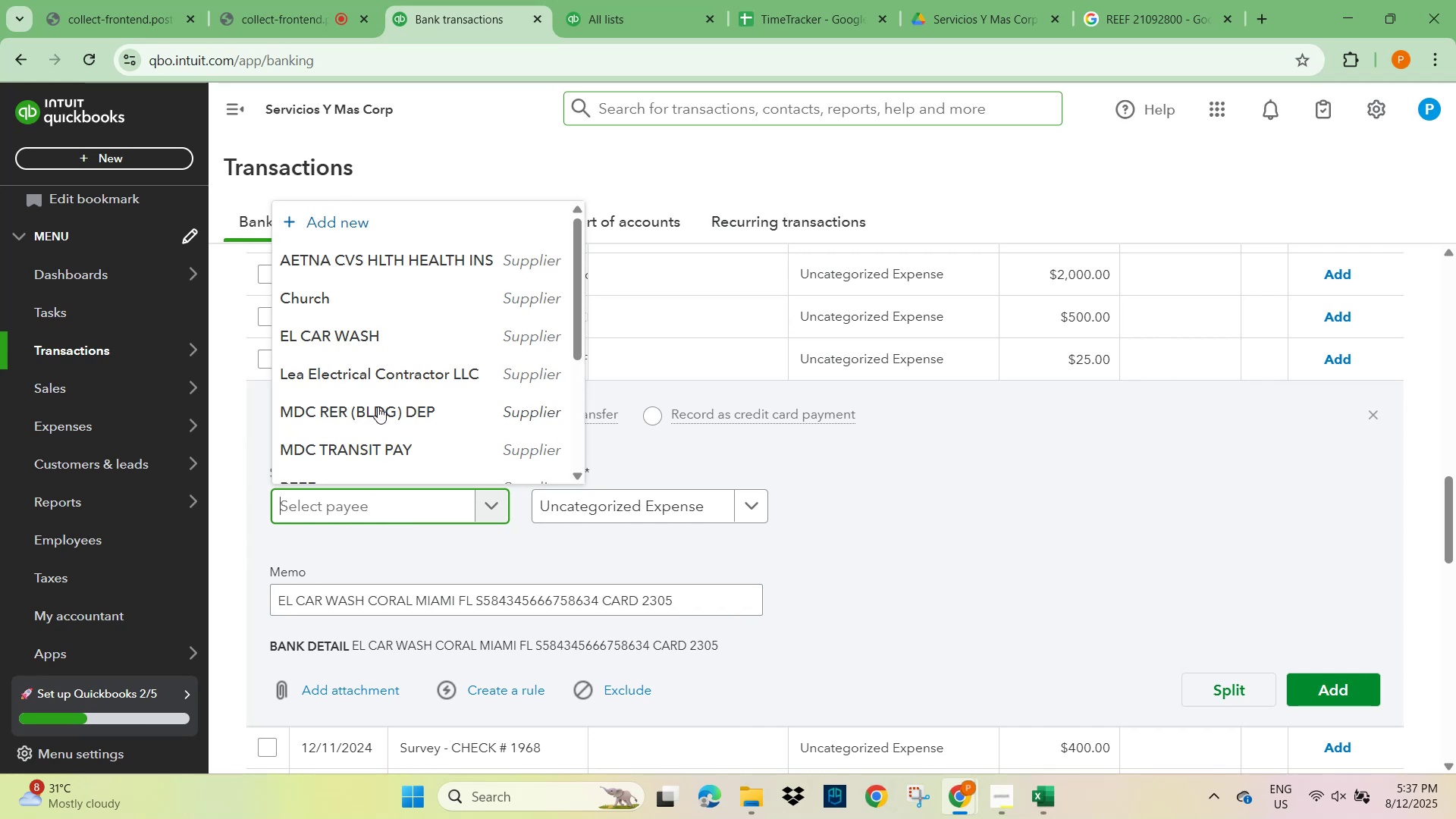 
left_click([373, 341])
 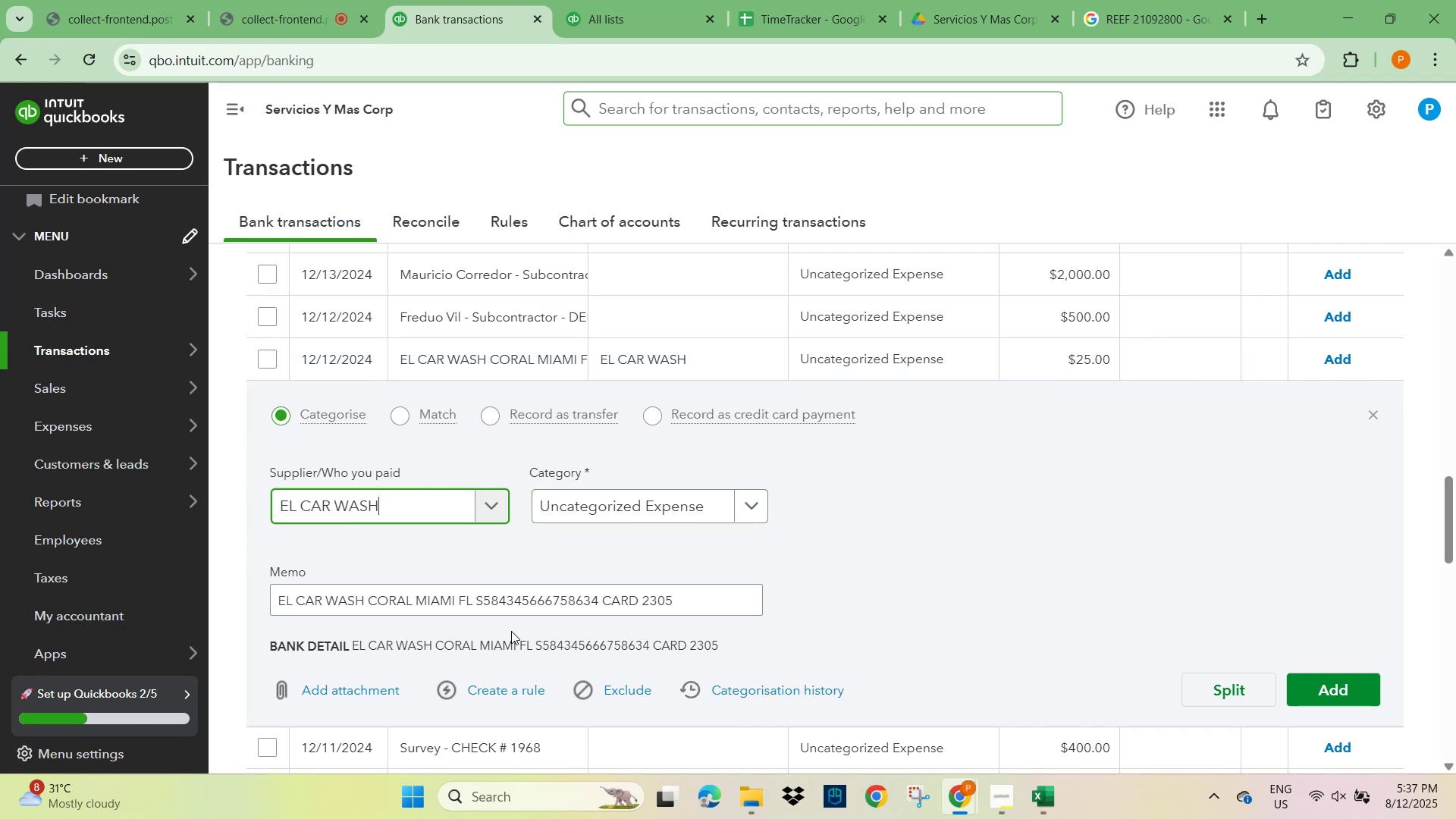 
left_click([493, 685])
 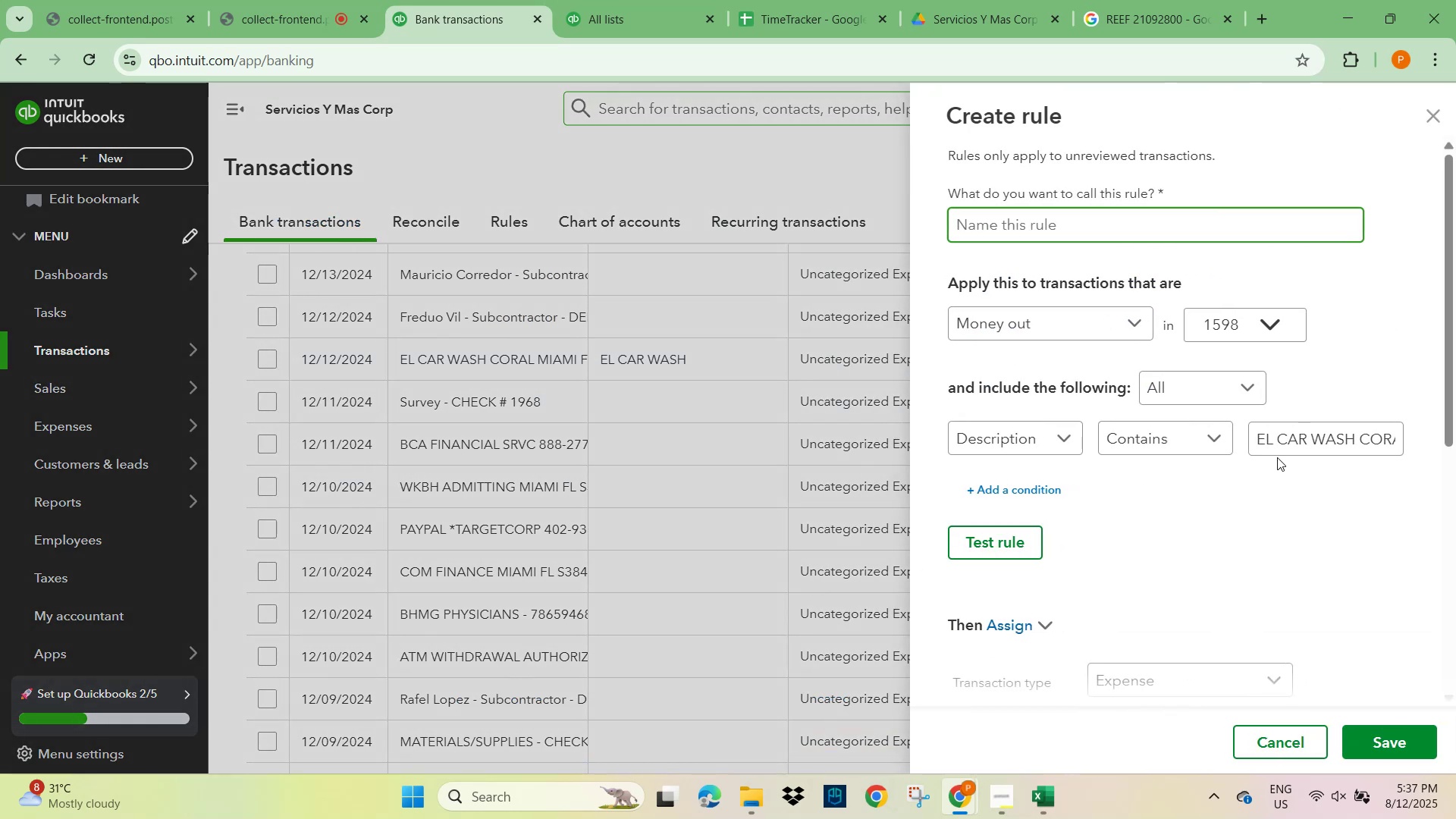 
left_click([1328, 450])
 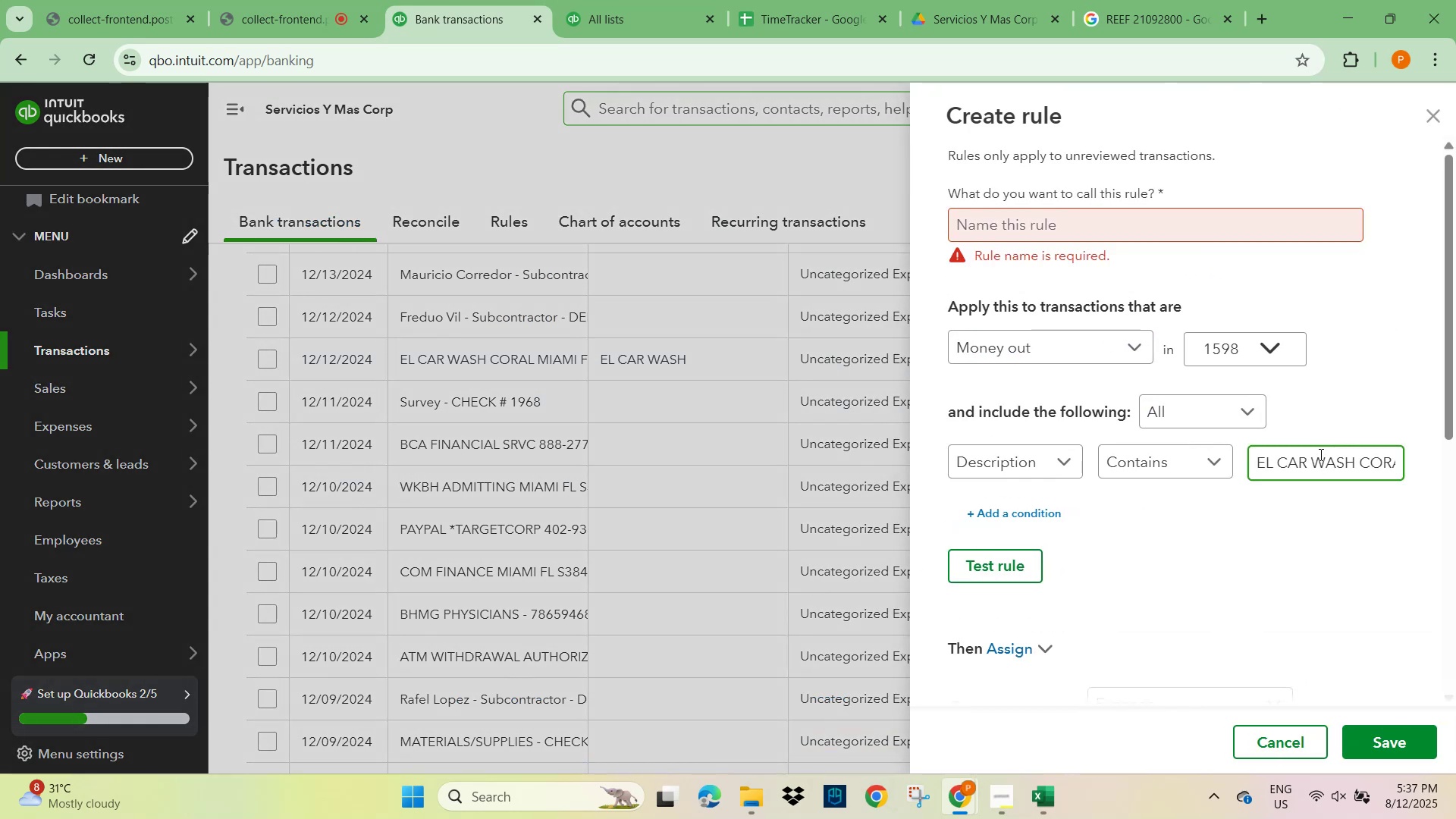 
hold_key(key=ArrowRight, duration=0.73)
 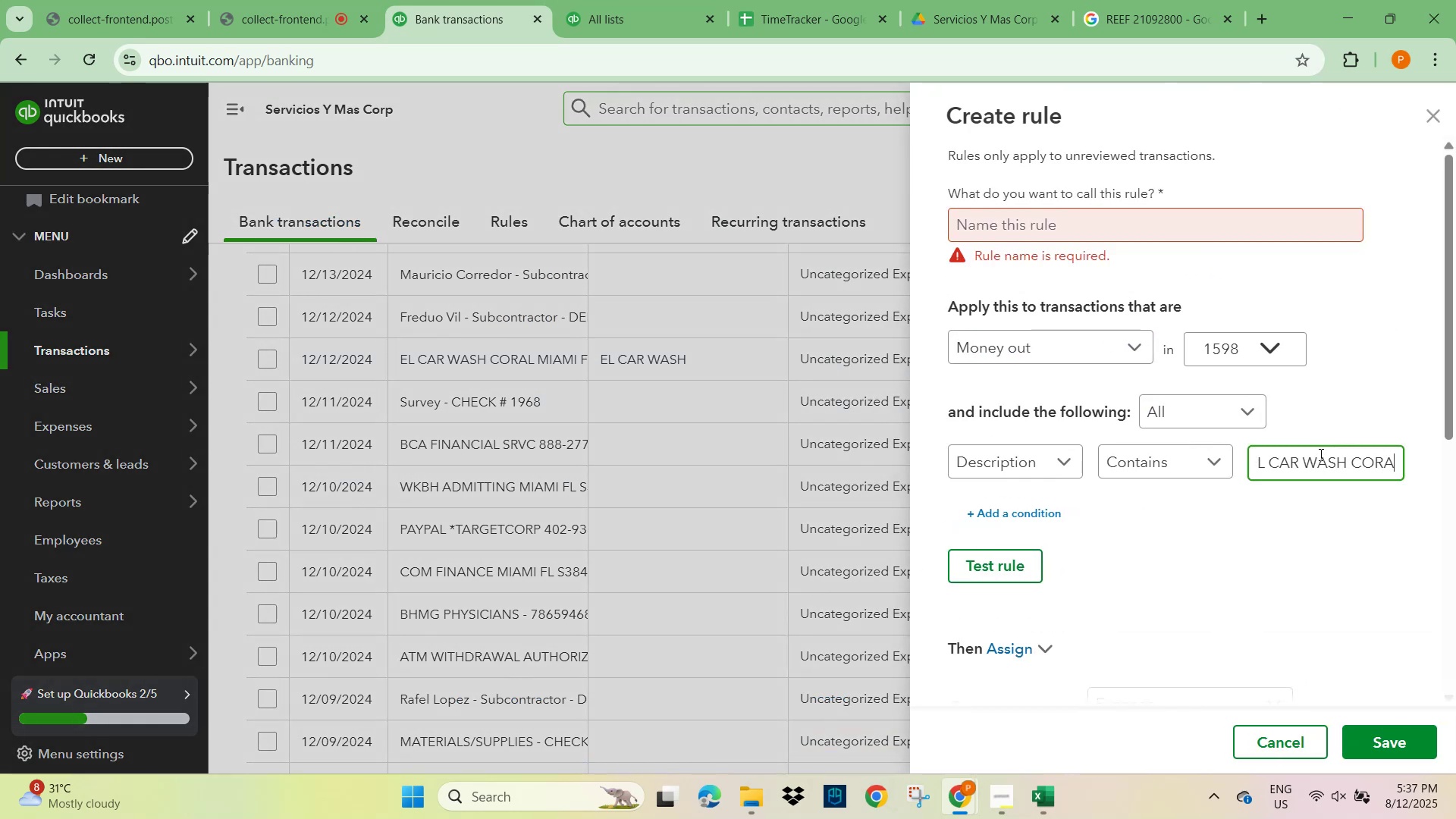 
hold_key(key=ArrowRight, duration=1.06)
 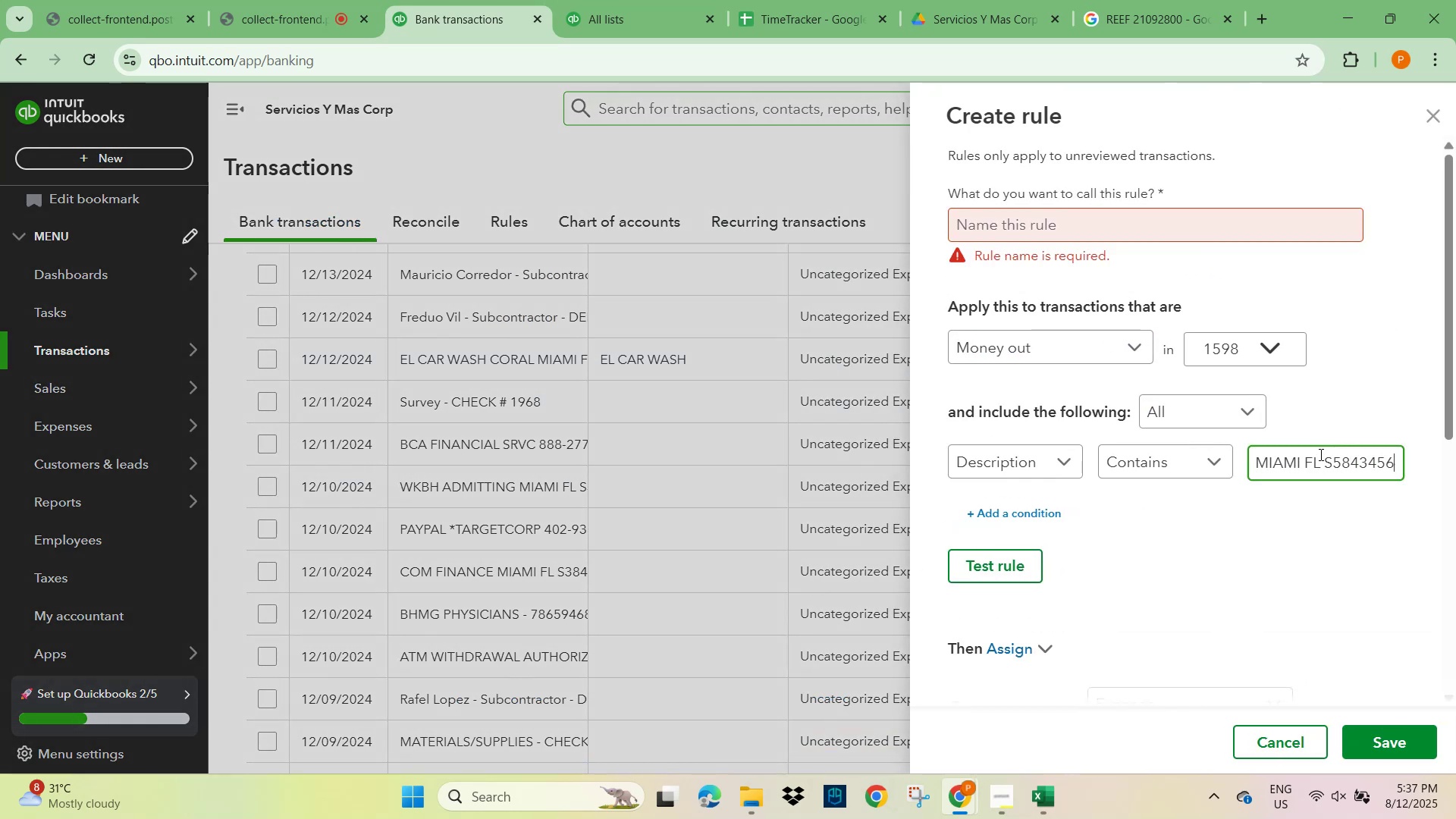 
hold_key(key=ArrowLeft, duration=1.18)
 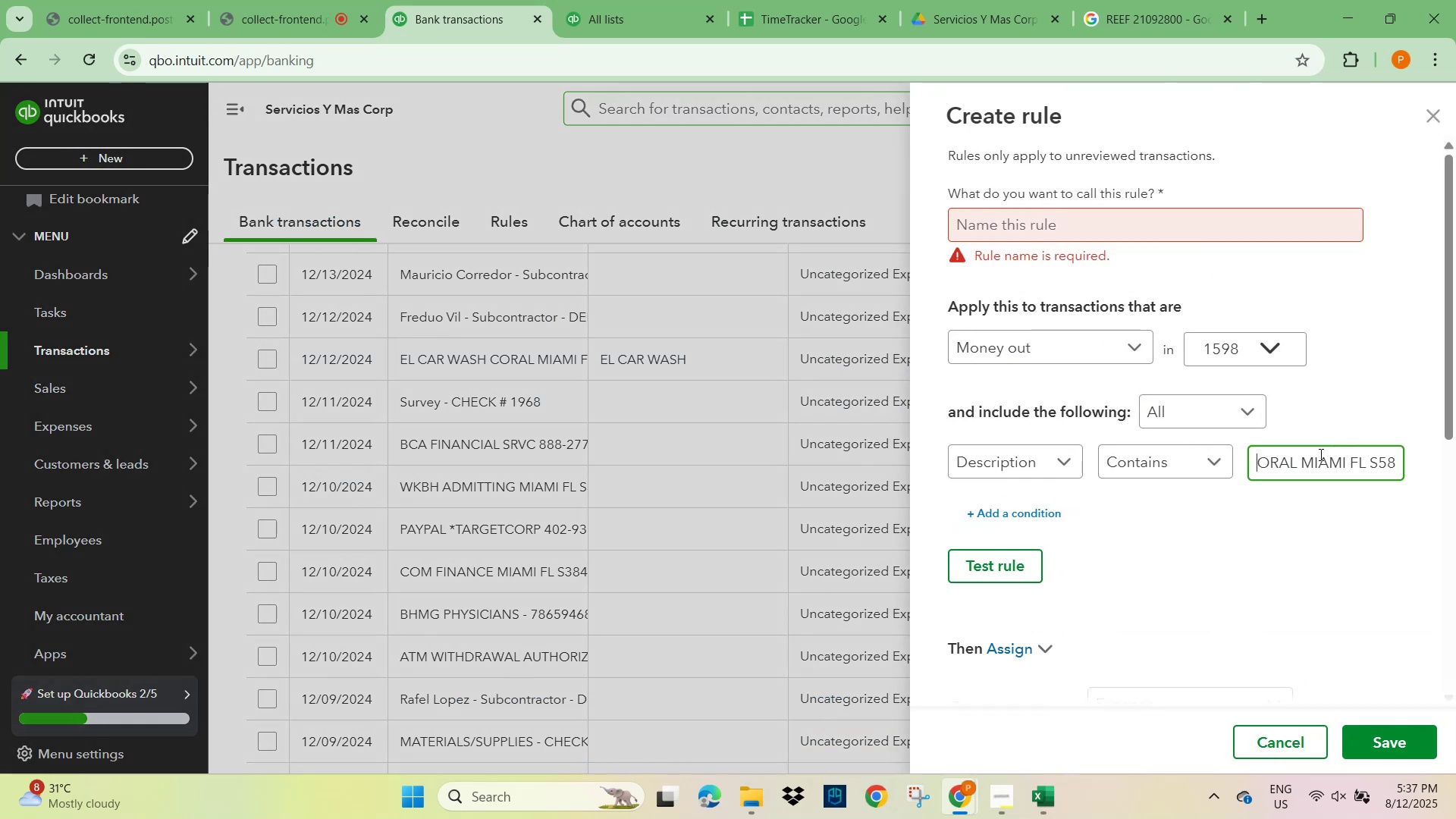 
key(ArrowRight)
 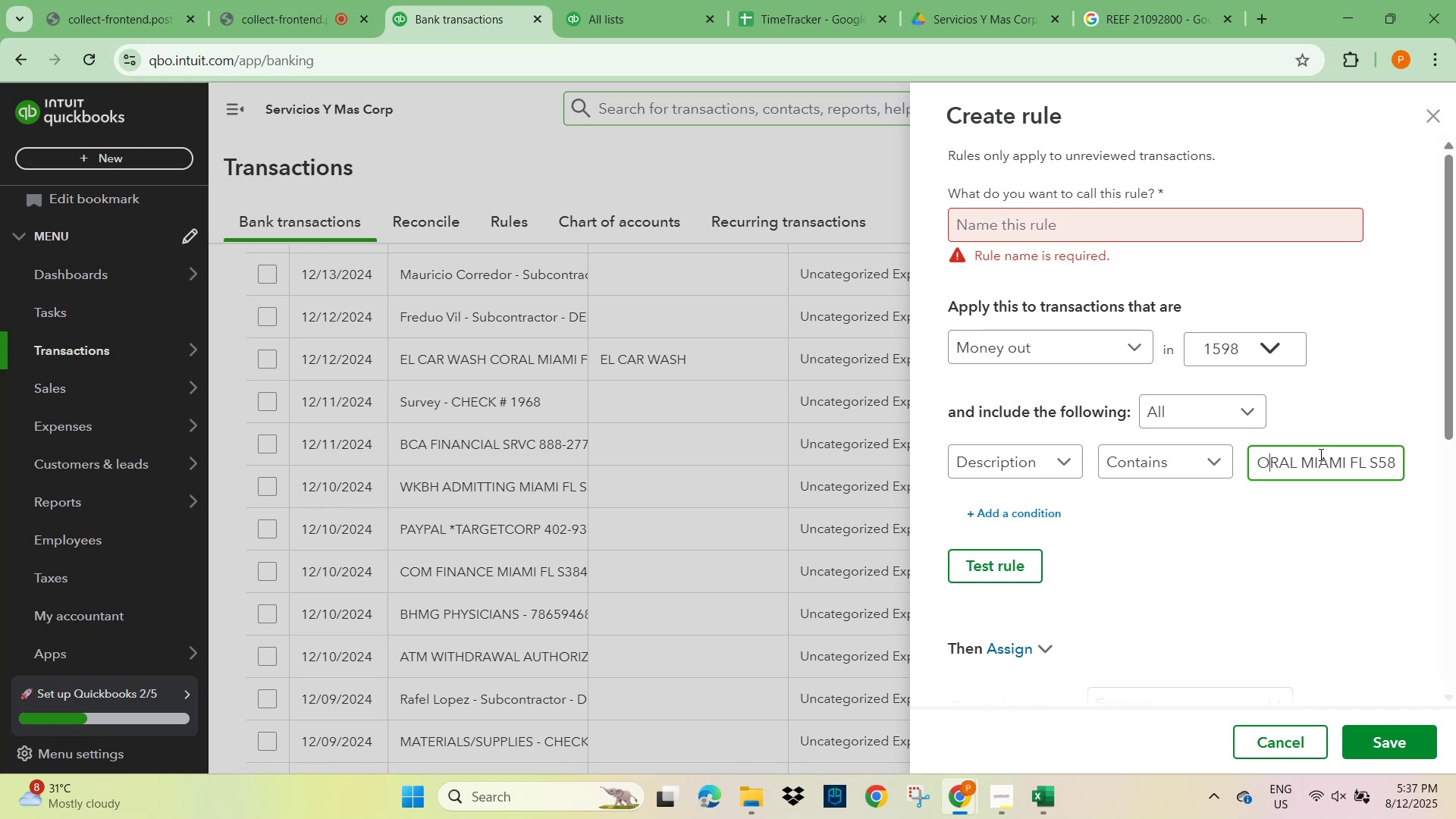 
key(ArrowRight)
 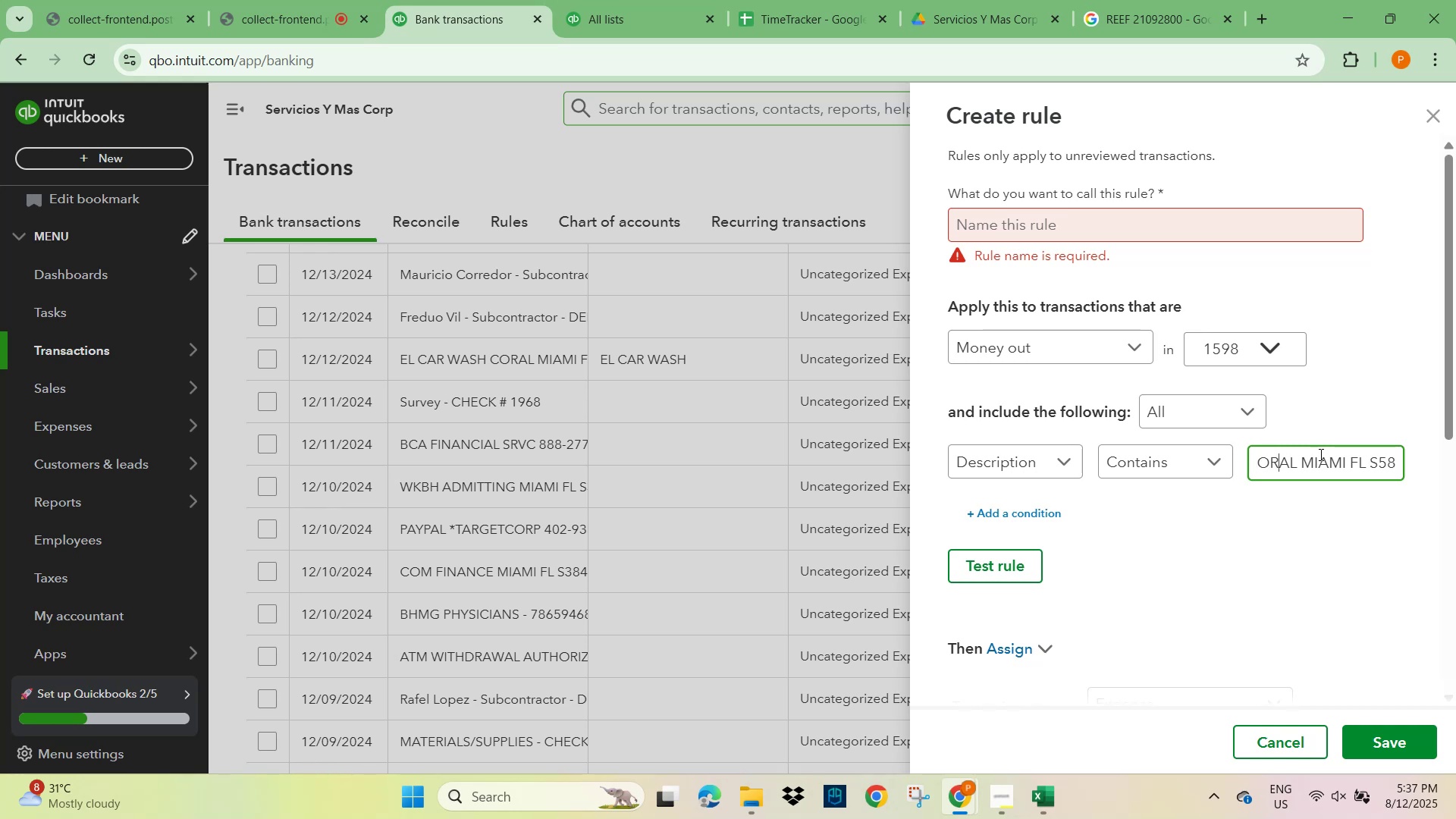 
key(ArrowRight)
 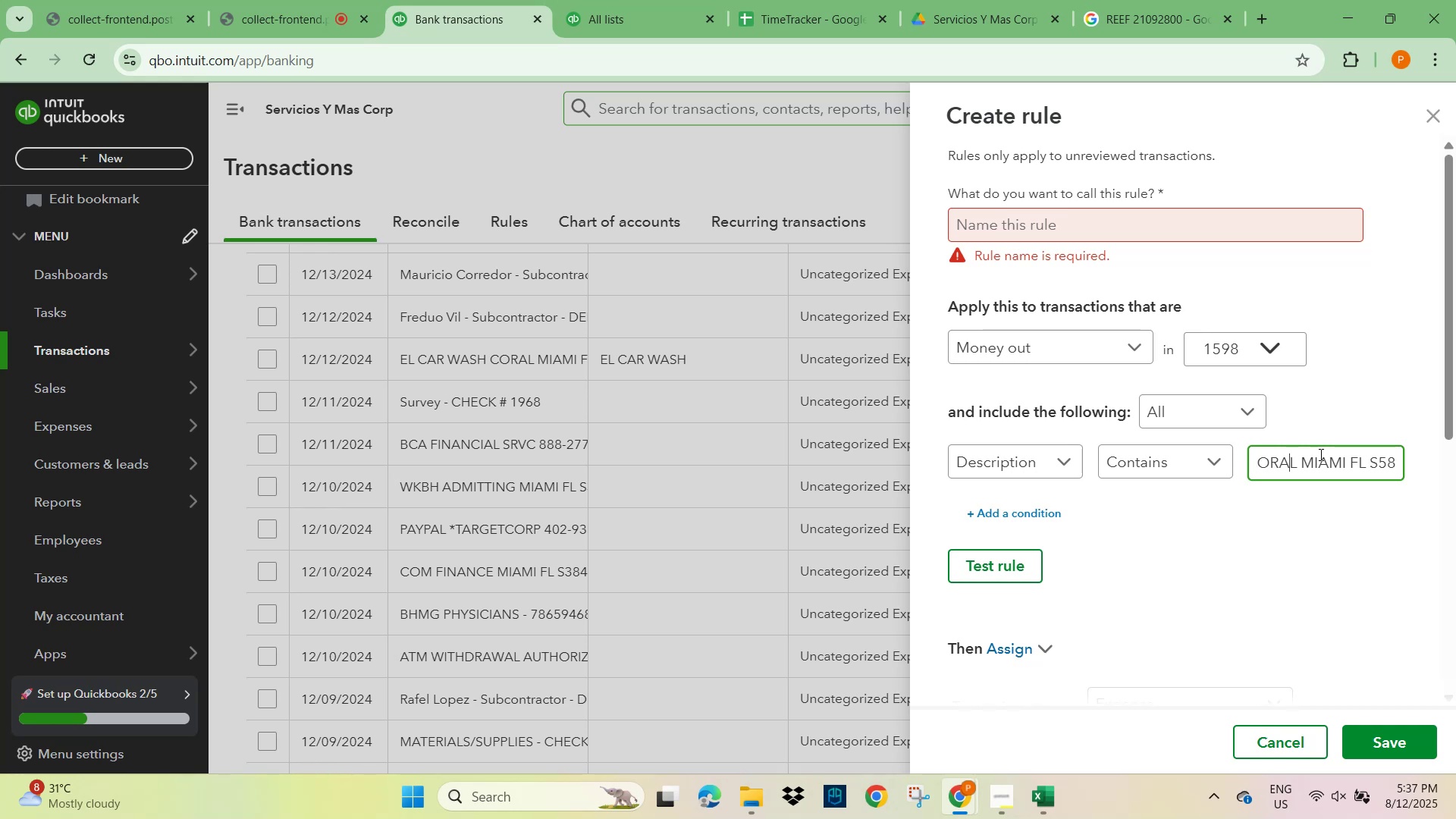 
key(ArrowRight)
 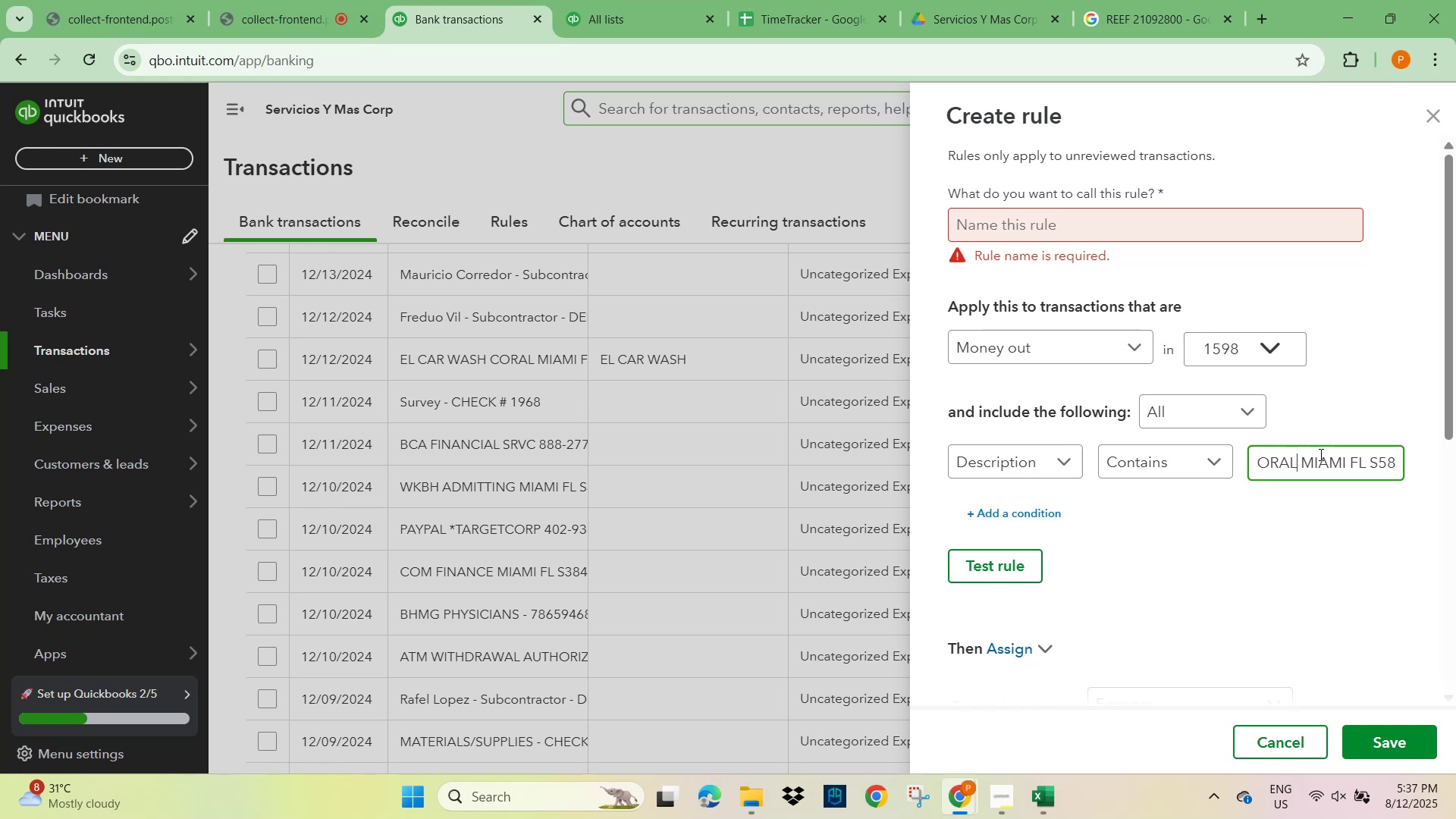 
hold_key(key=ShiftLeft, duration=2.26)
 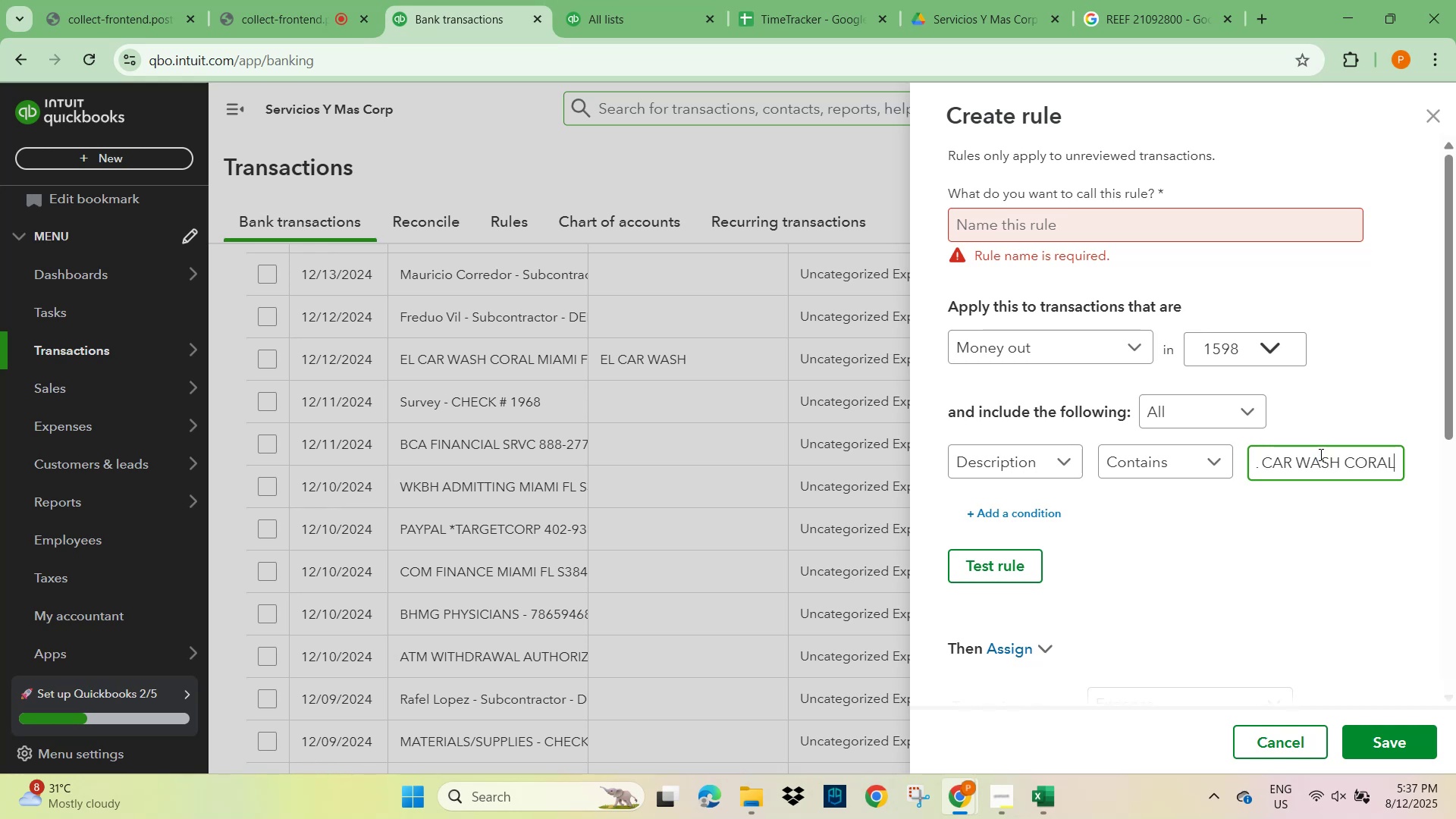 
hold_key(key=ArrowRight, duration=1.53)
 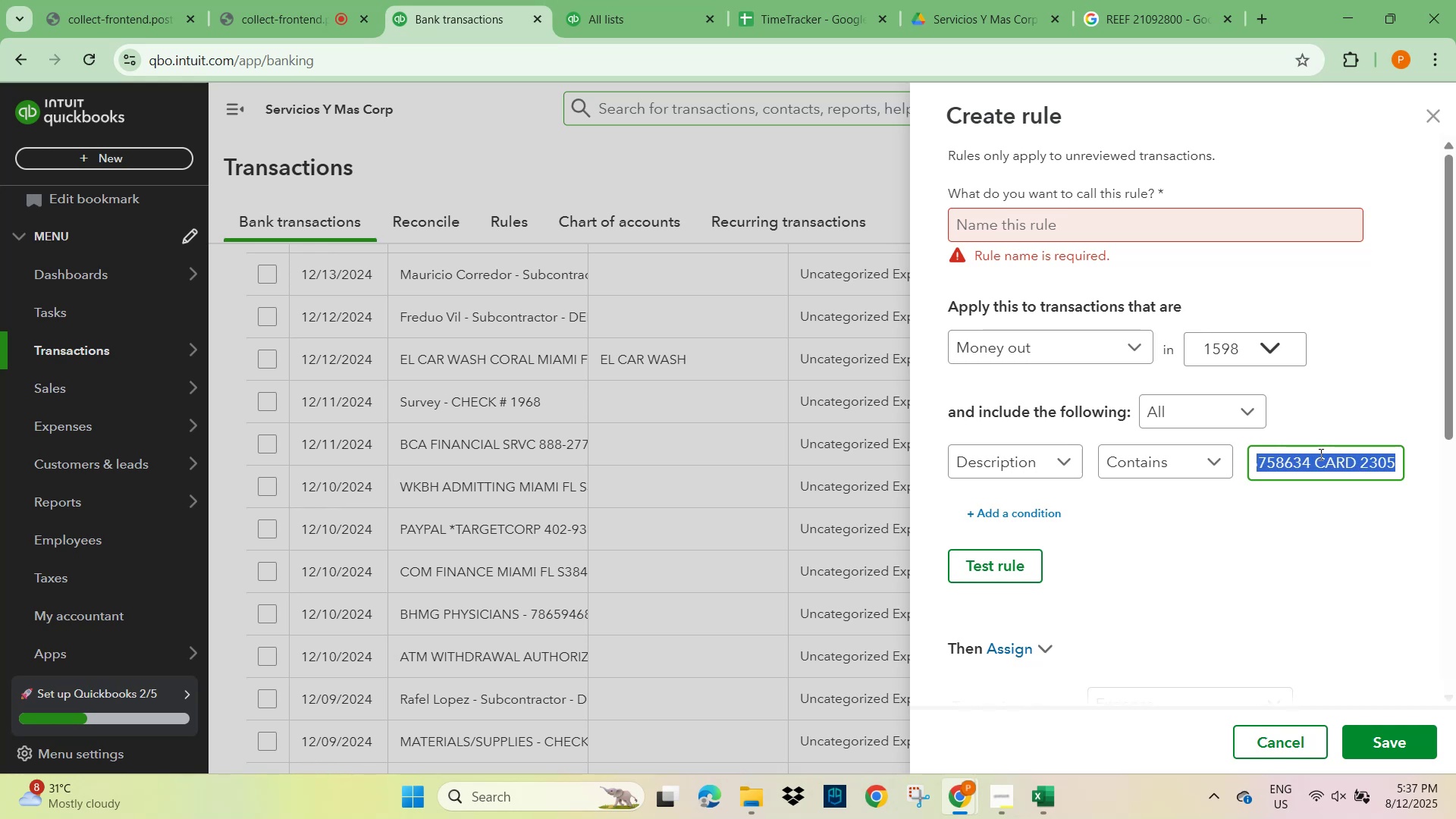 
hold_key(key=ArrowRight, duration=0.59)
 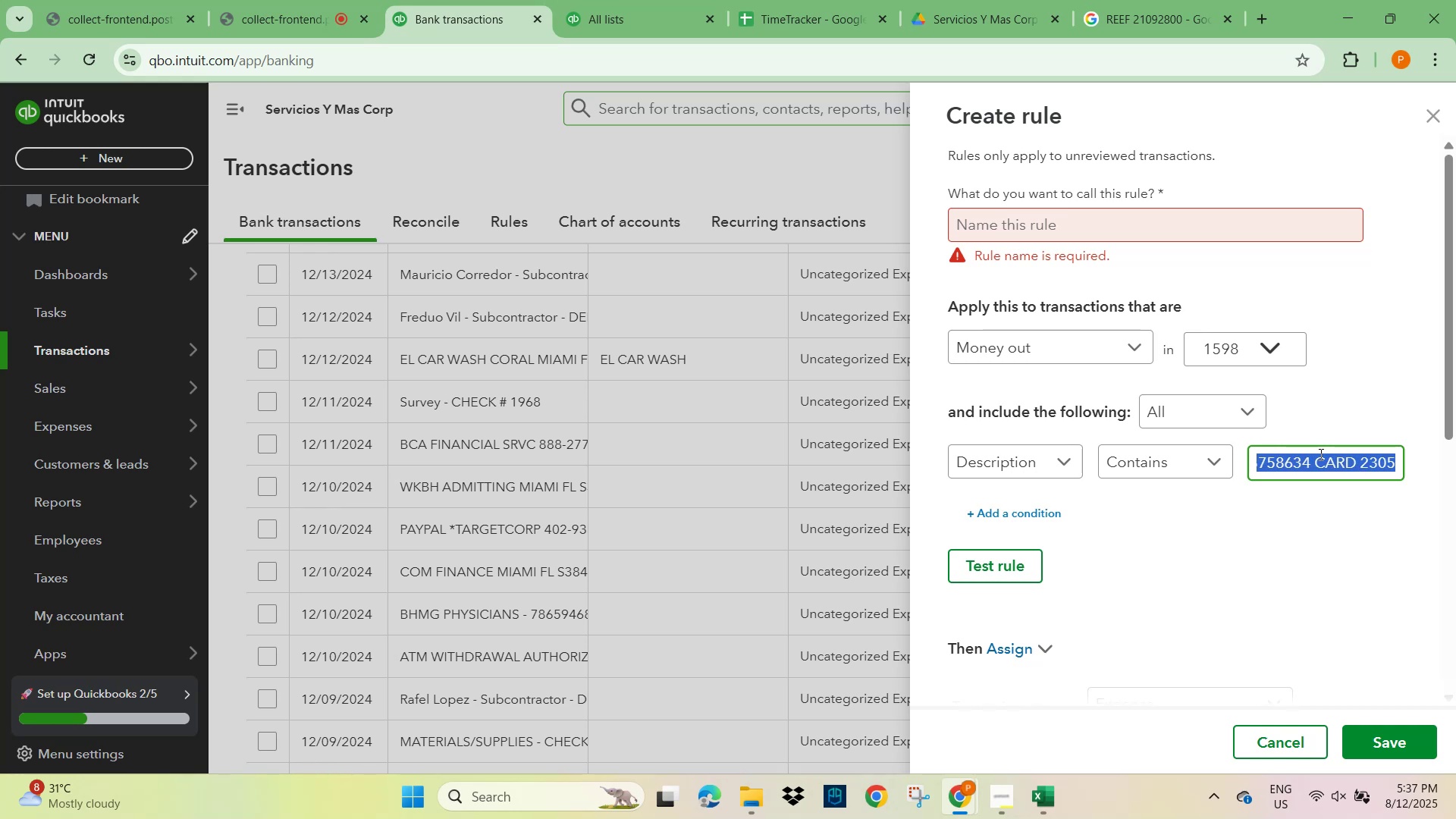 
key(Backspace)
 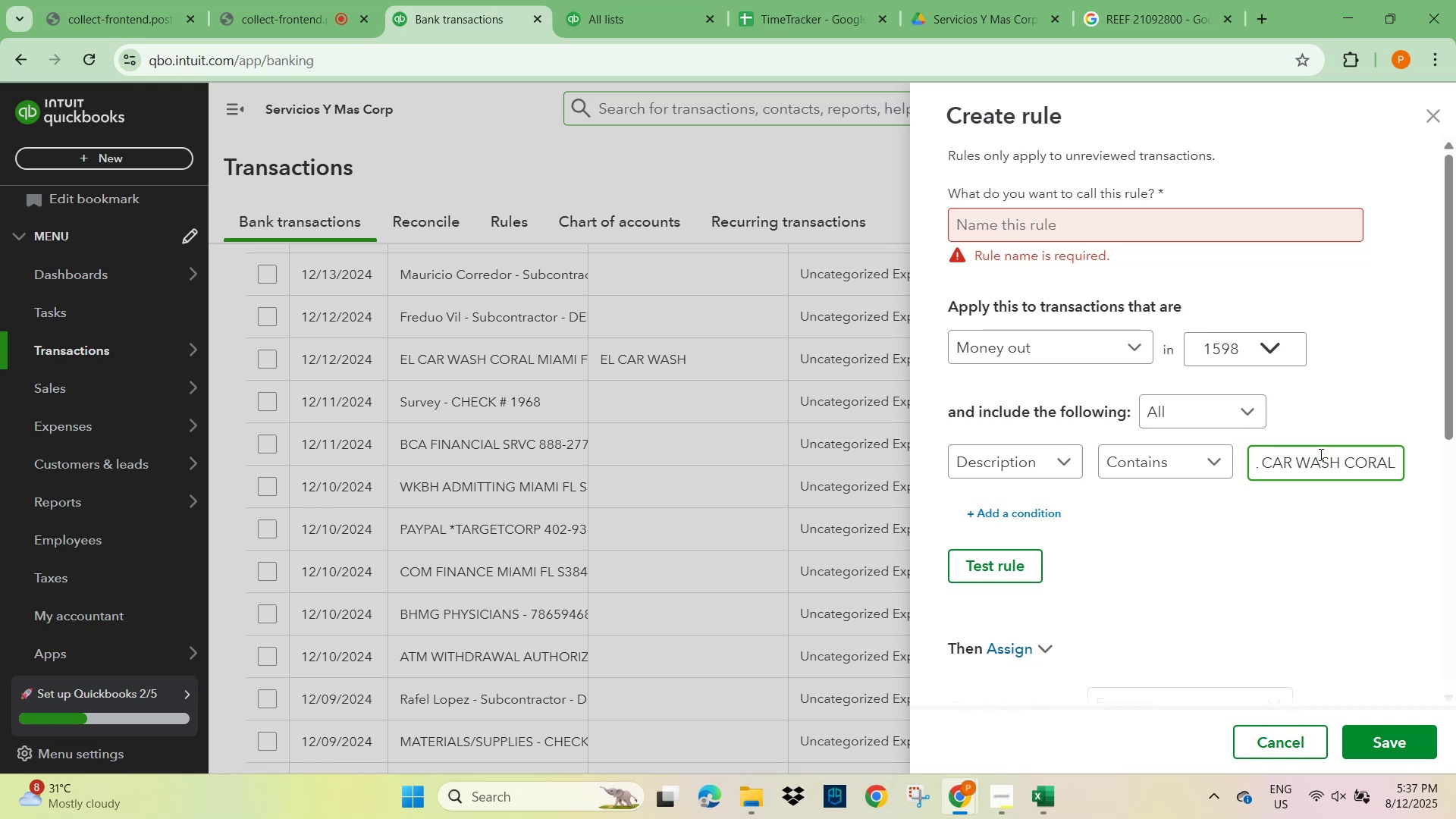 
hold_key(key=Backspace, duration=0.66)
 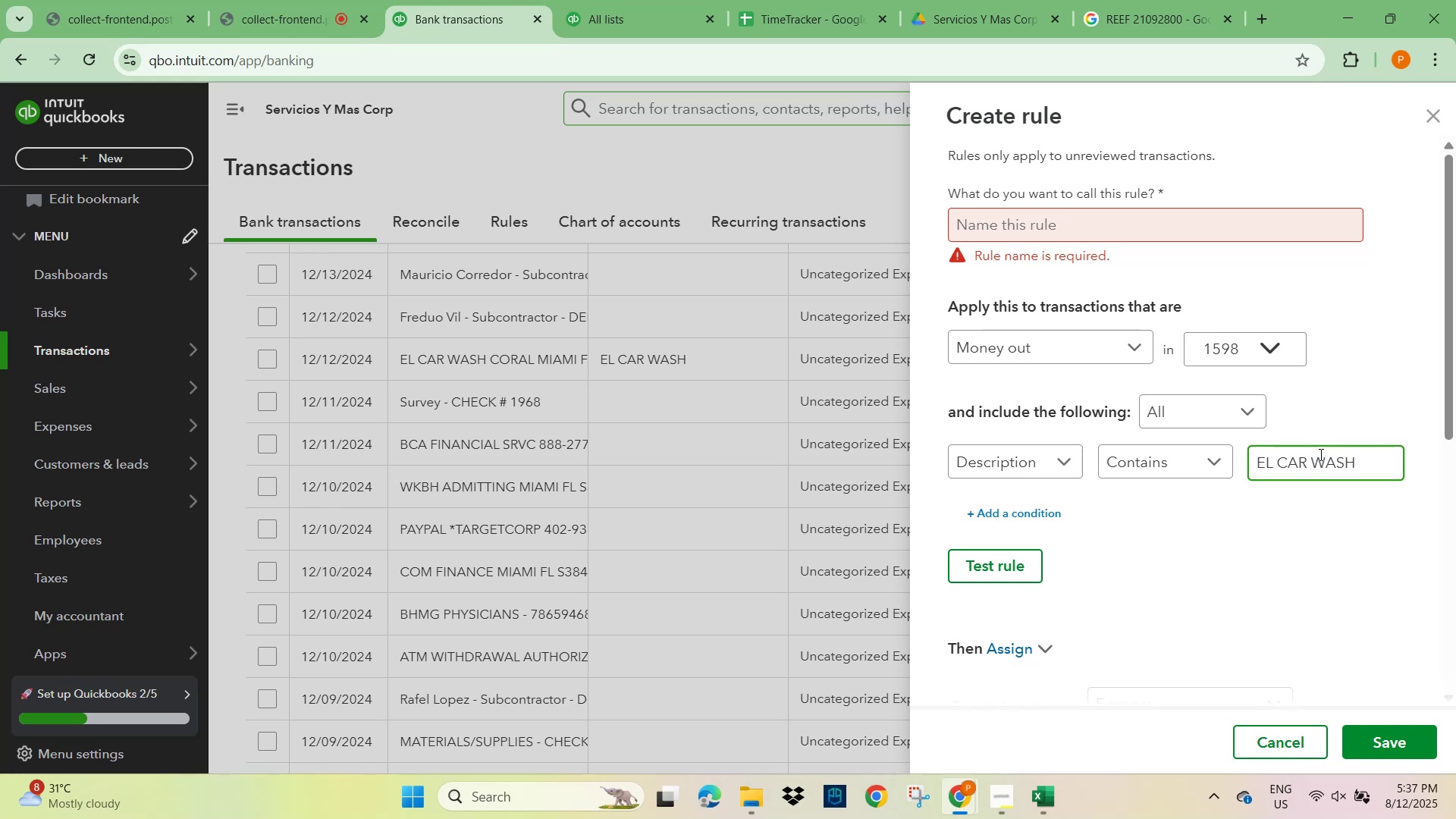 
key(Backspace)
 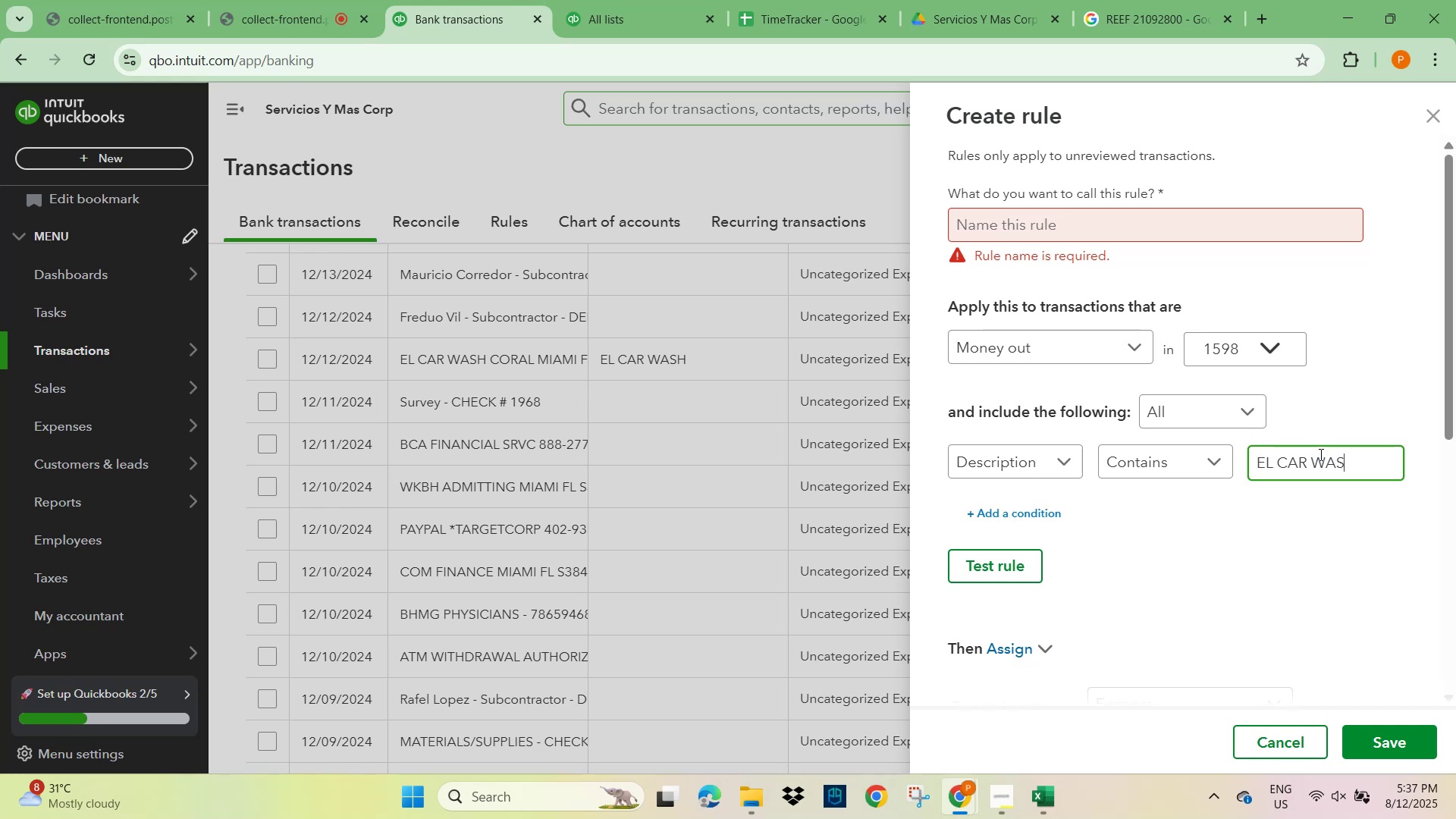 
key(H)
 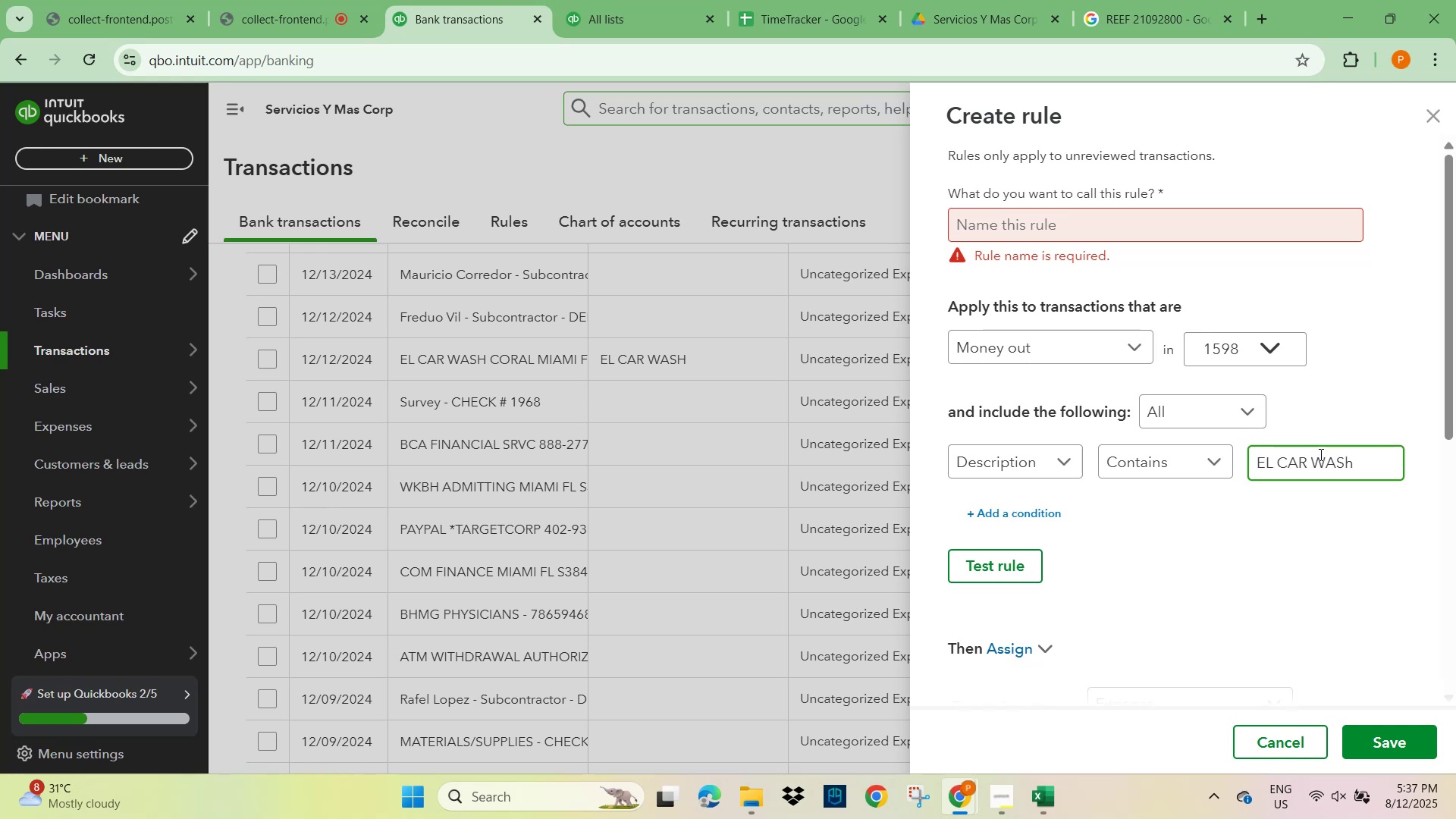 
key(Backspace)
 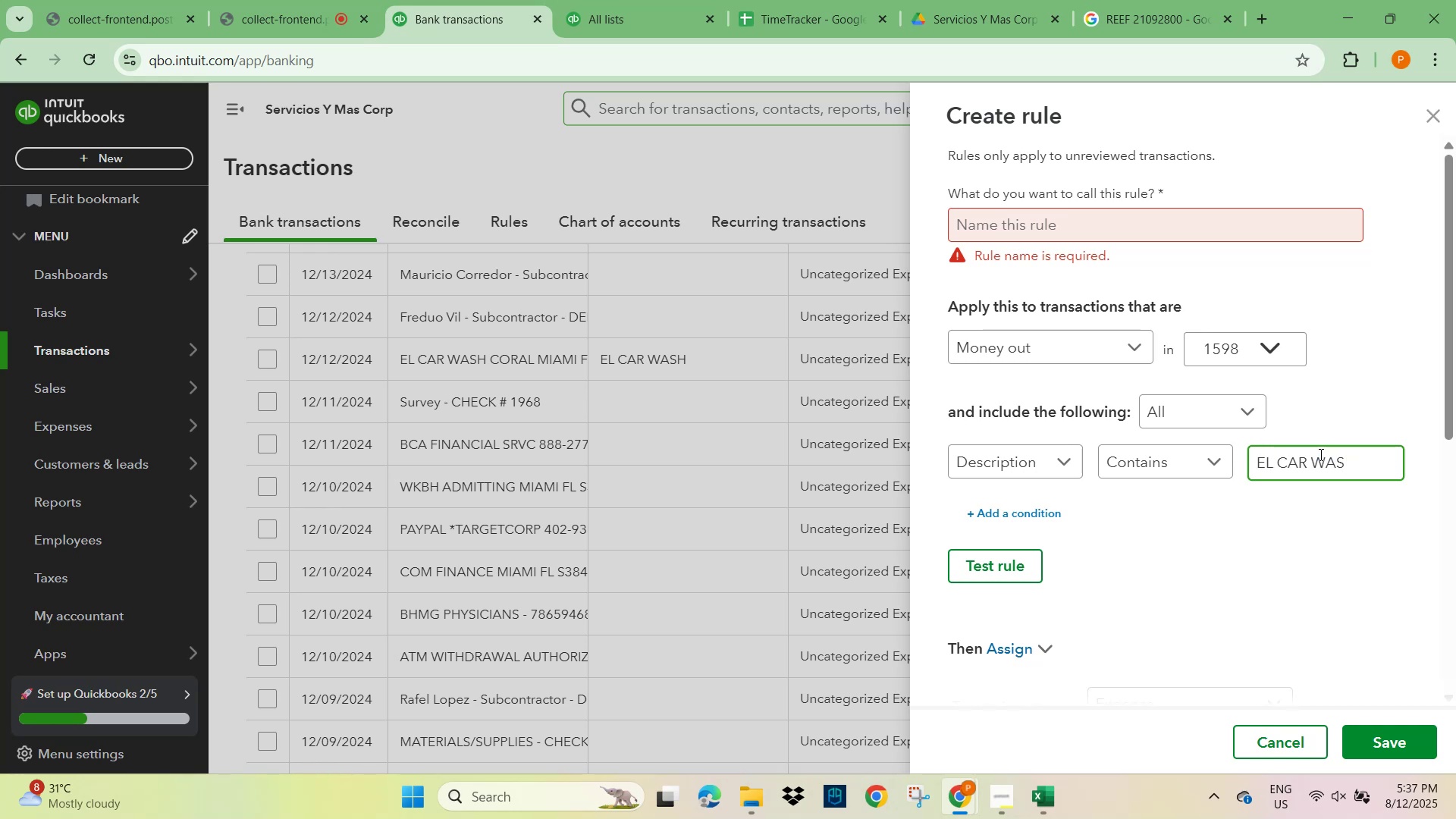 
key(CapsLock)
 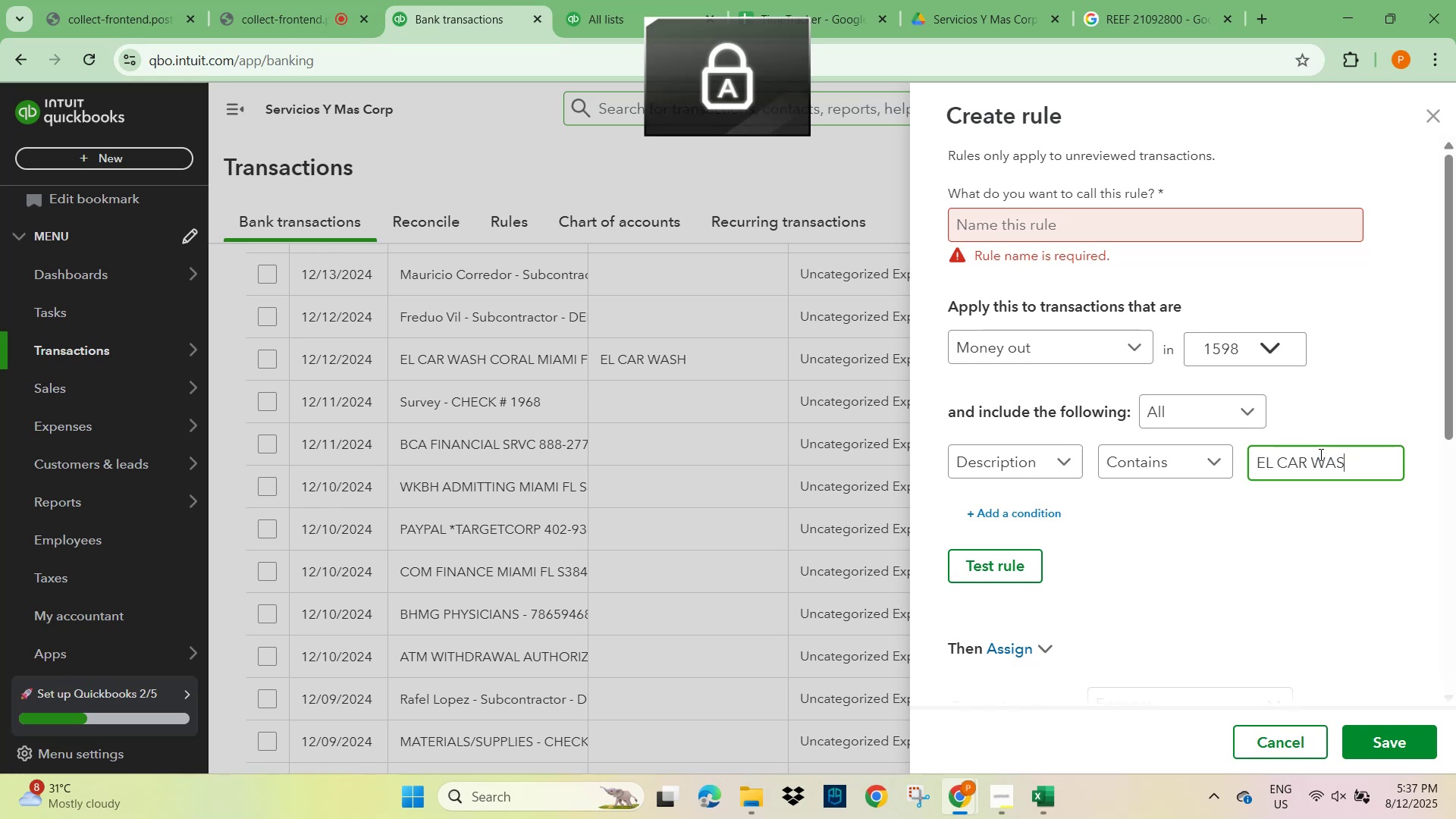 
key(H)
 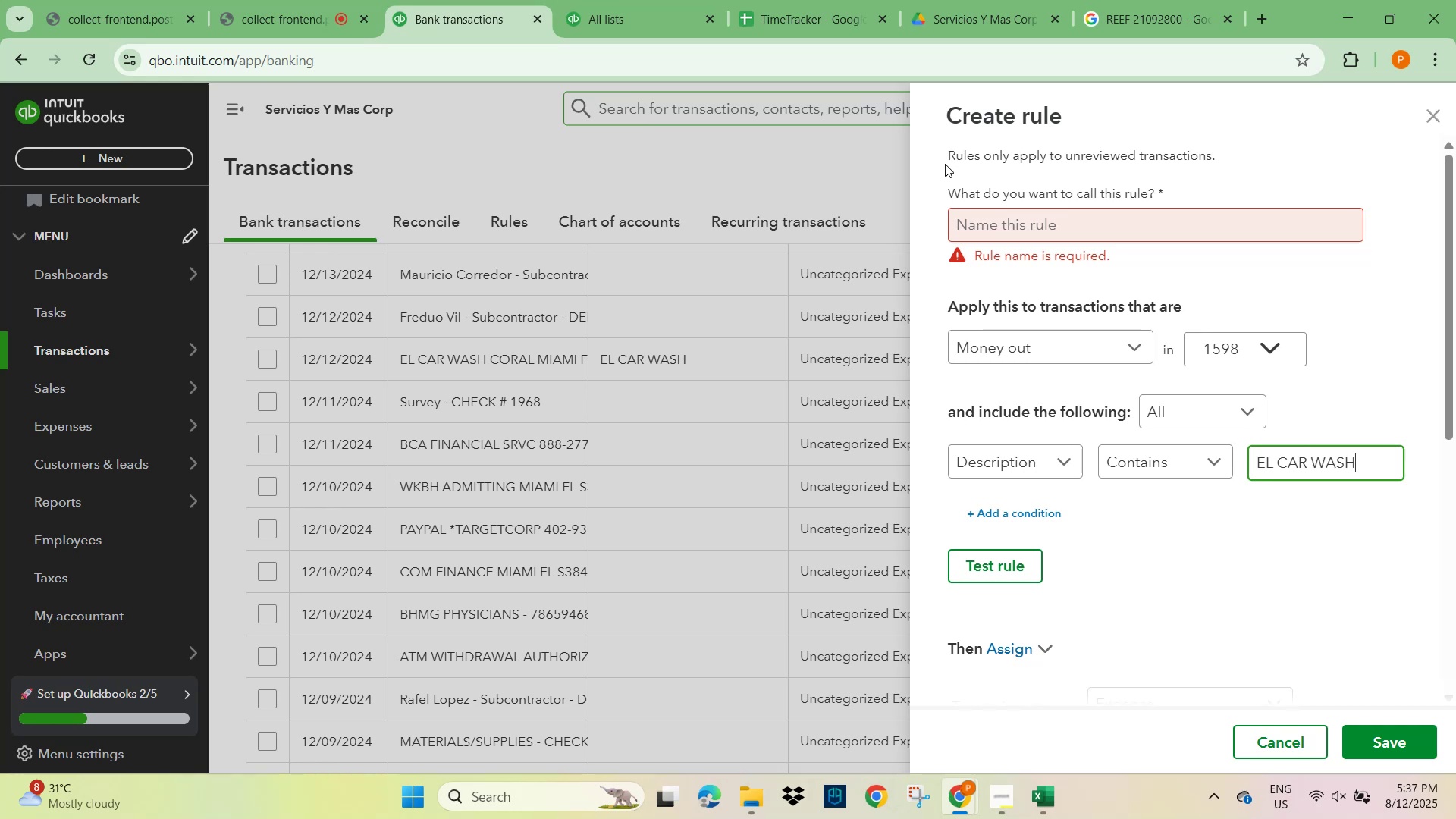 
left_click([993, 219])
 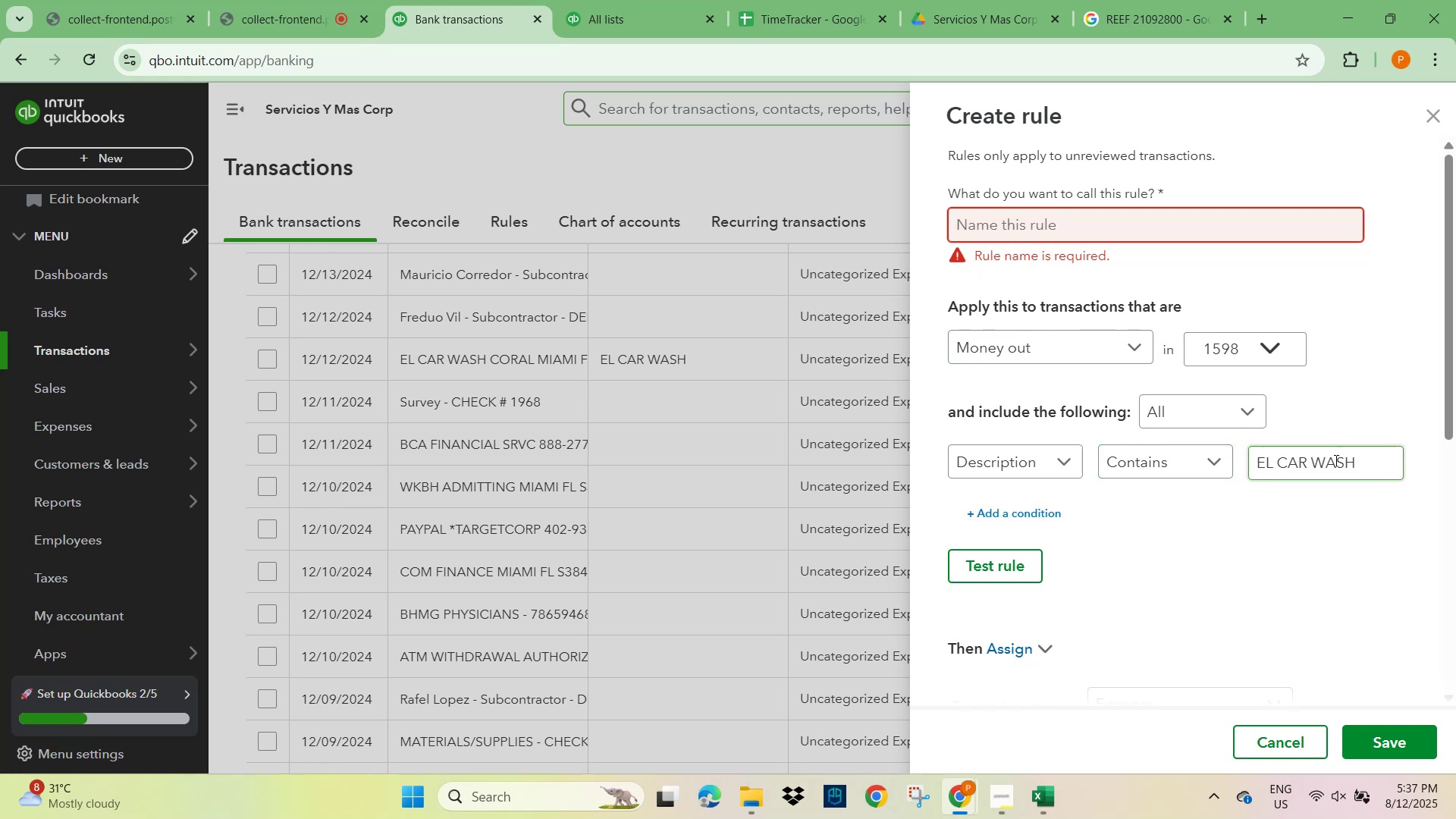 
key(Control+C)
 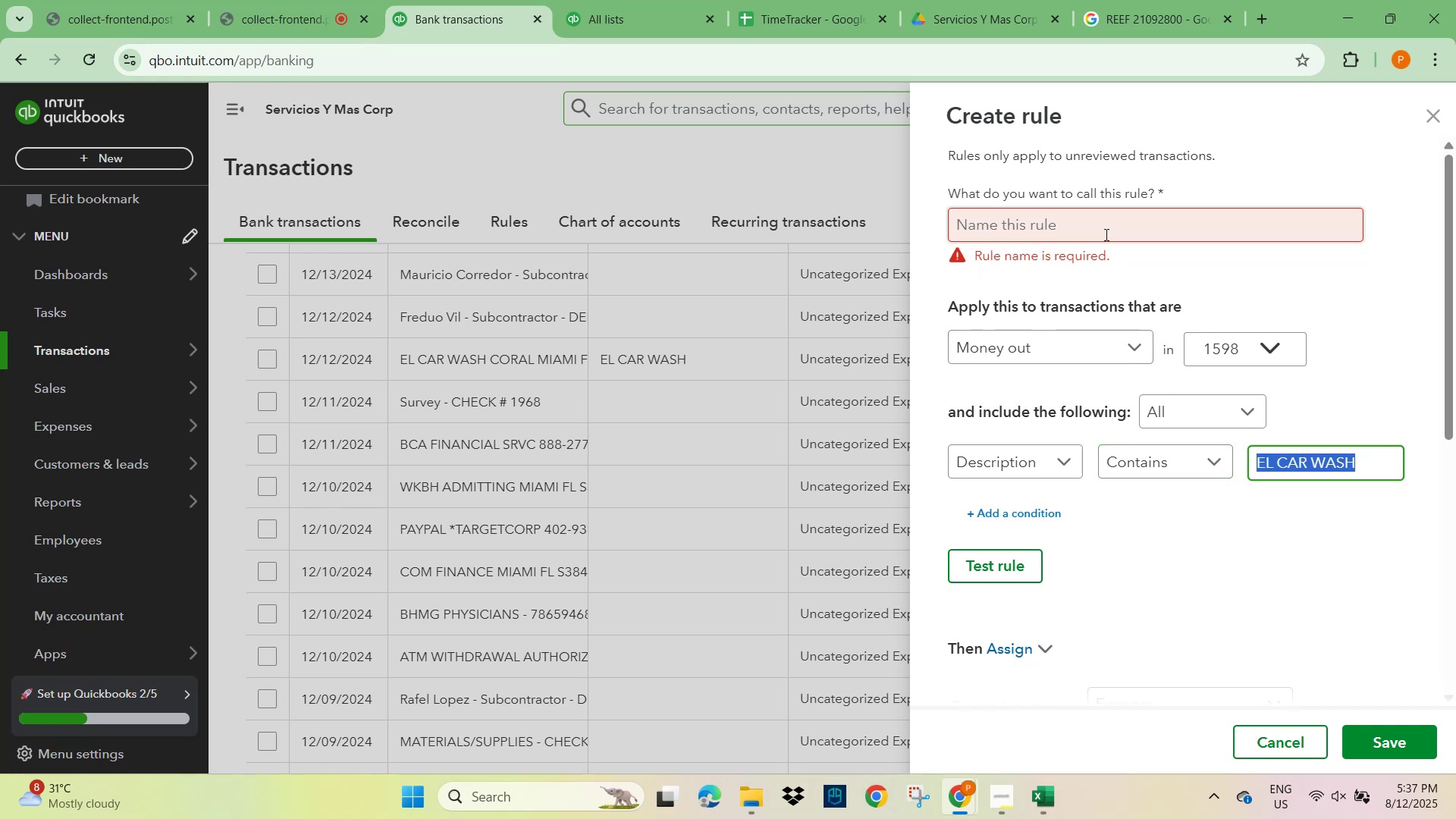 
left_click([1097, 223])
 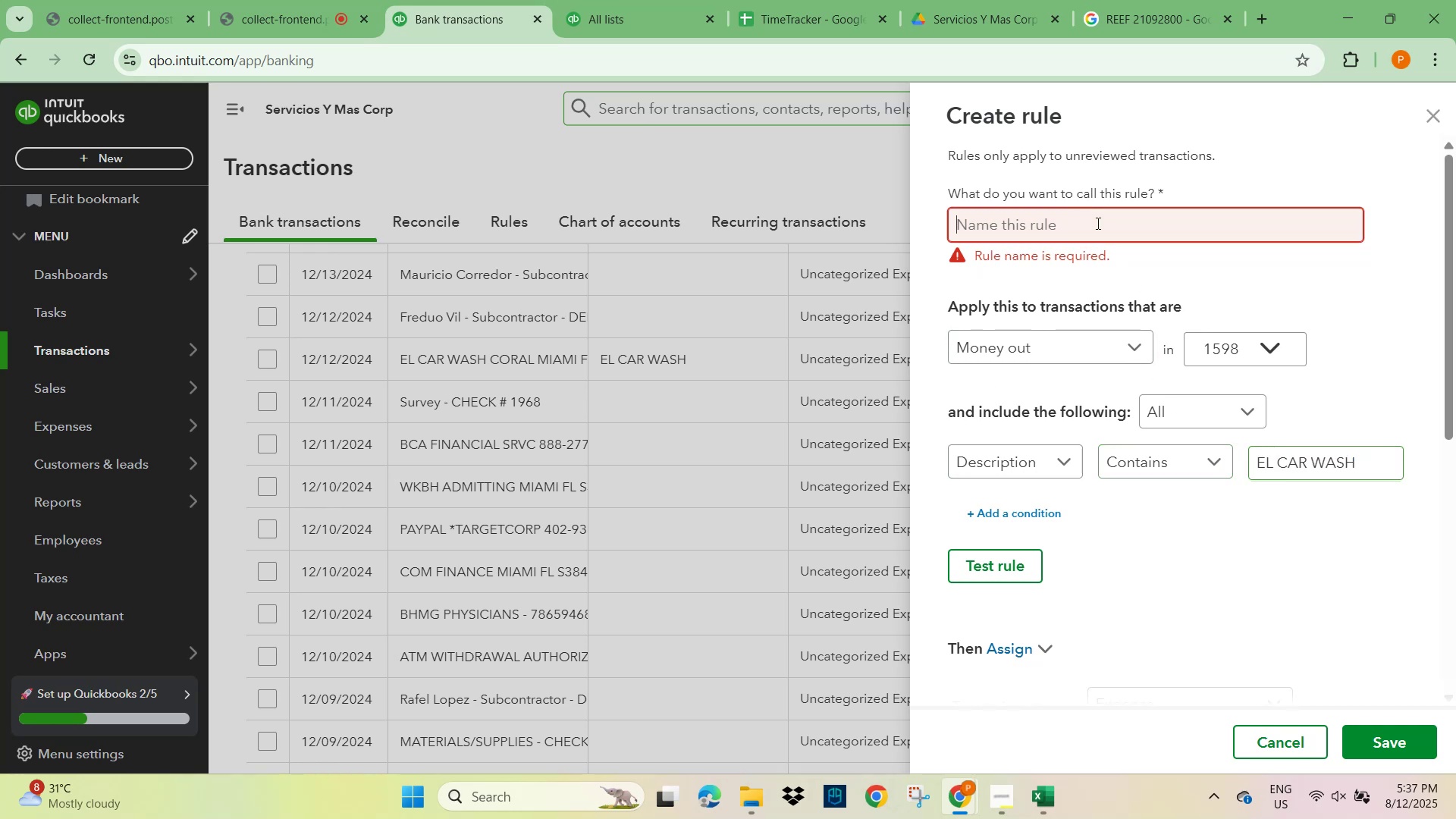 
key(Control+V)
 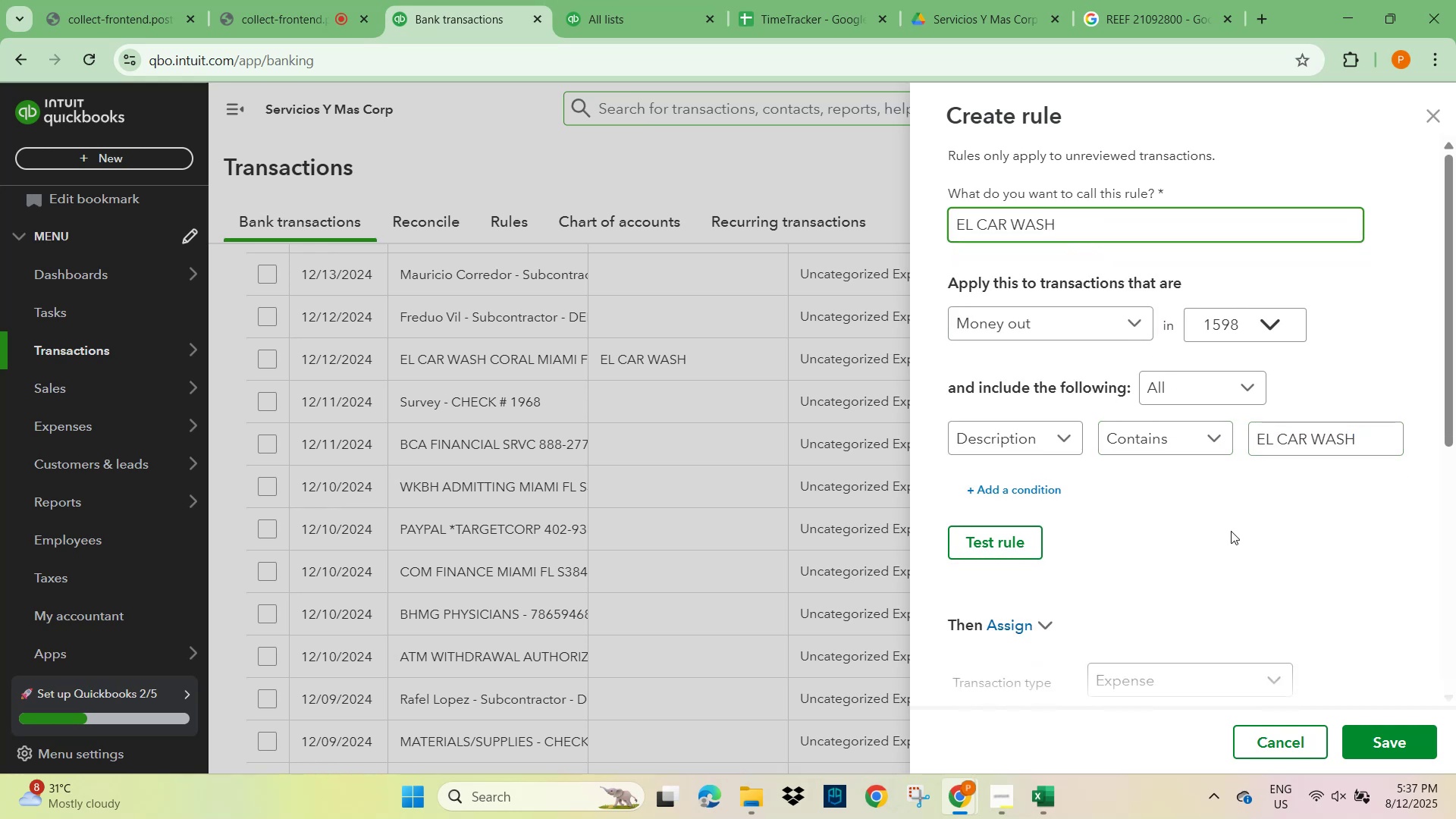 
left_click([1246, 532])
 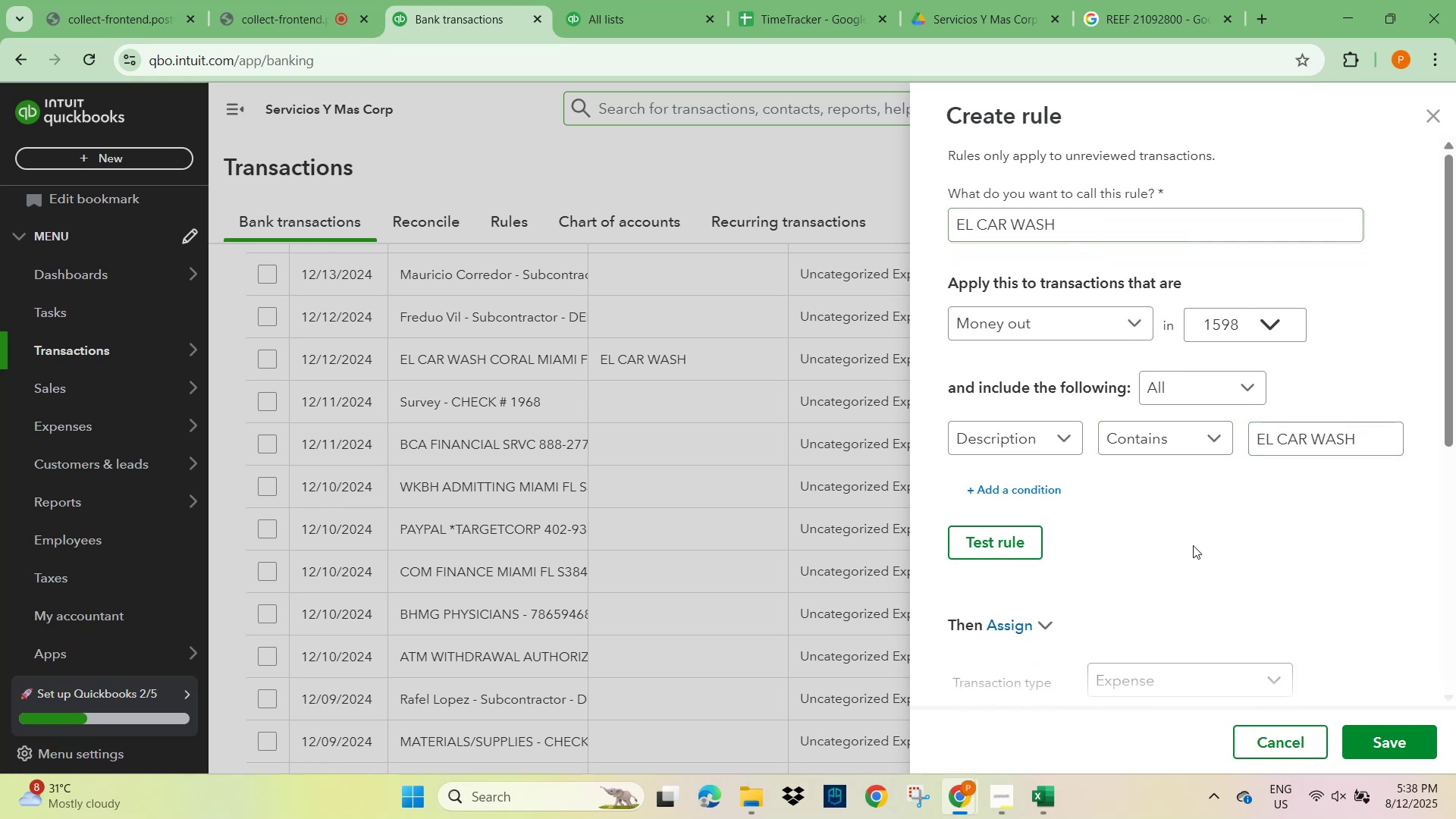 
scroll: coordinate [1188, 550], scroll_direction: down, amount: 3.0
 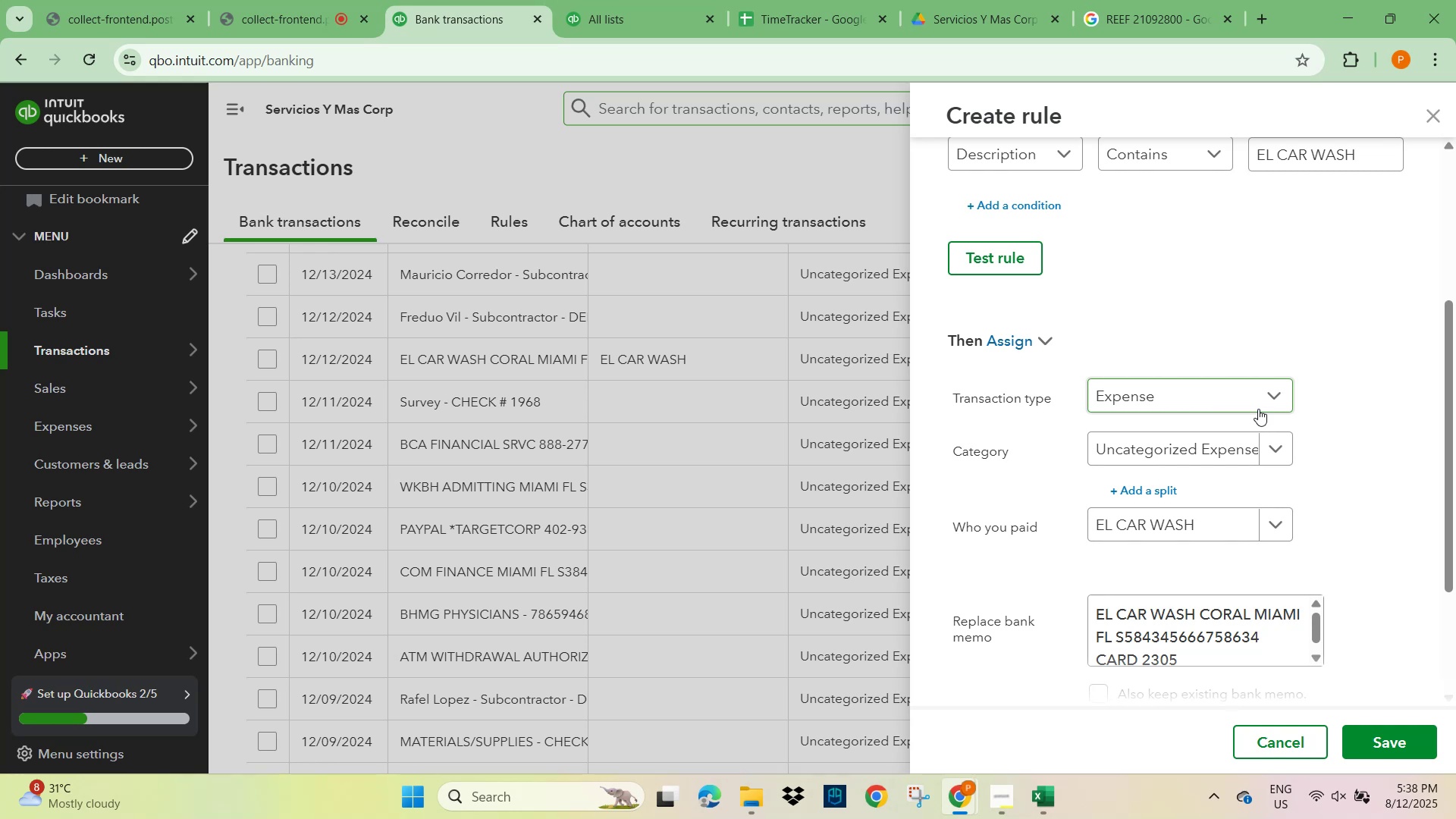 
left_click([1269, 396])
 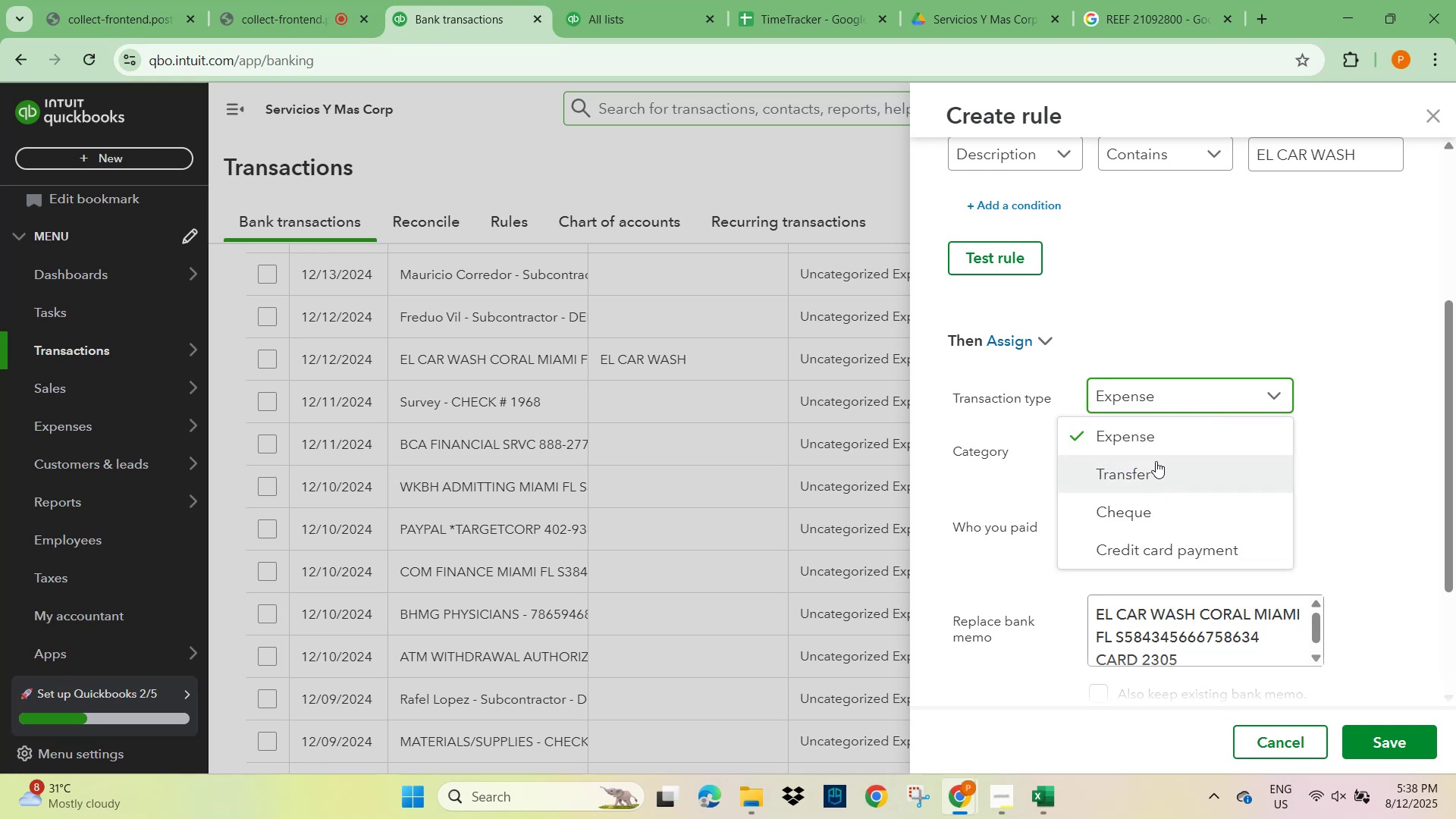 
left_click([1156, 439])
 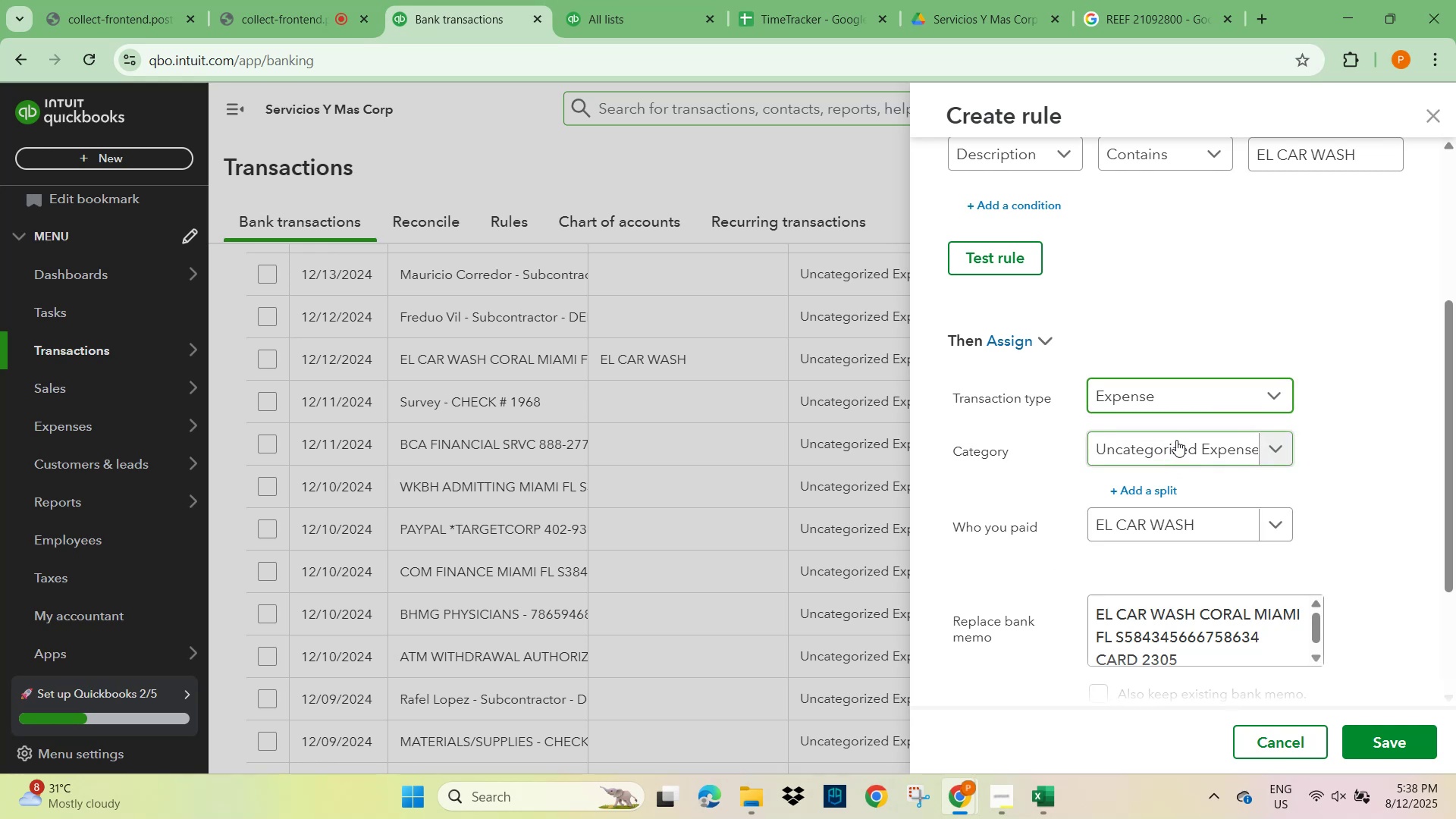 
left_click([1176, 440])
 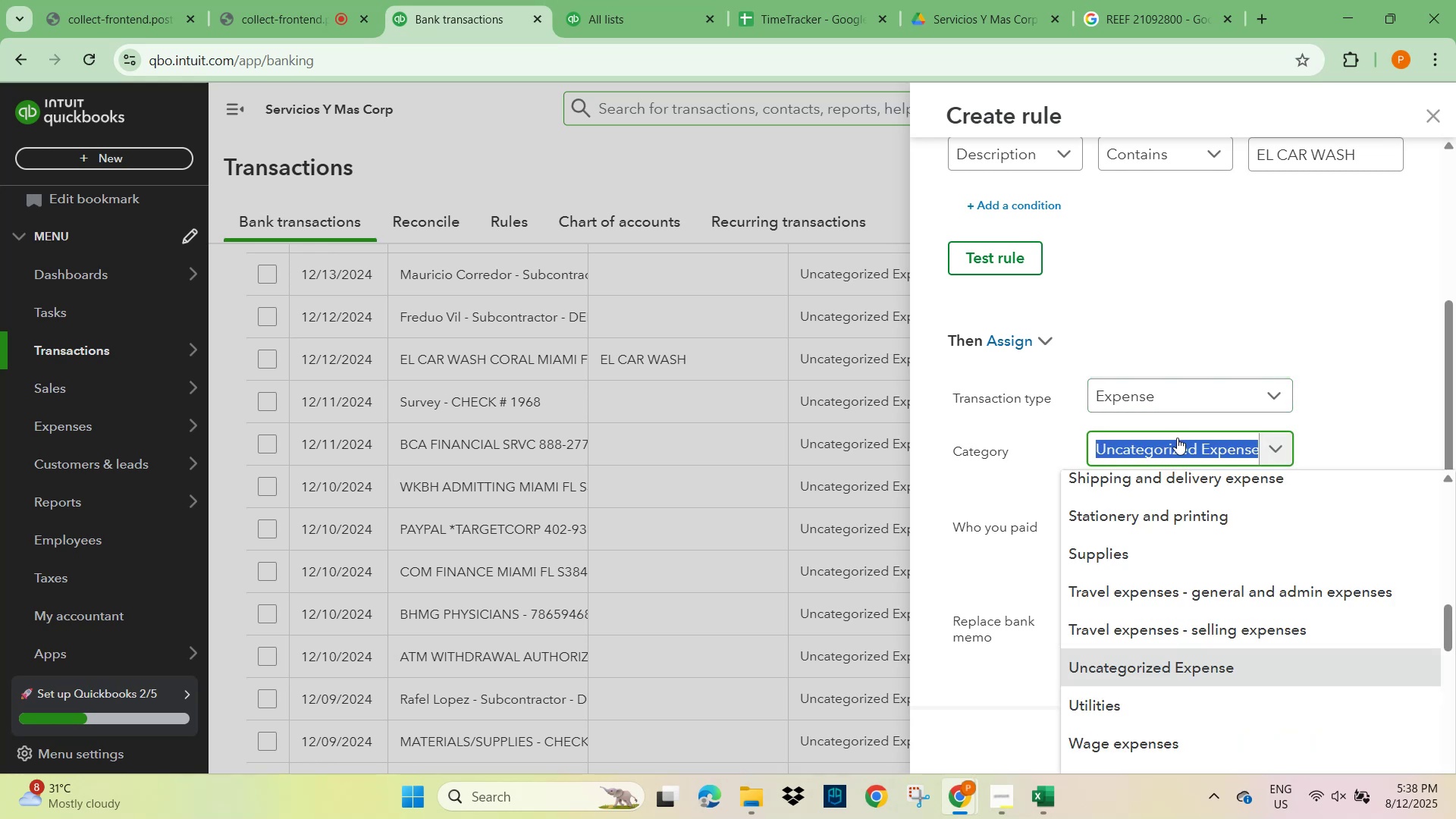 
type(CAR)
 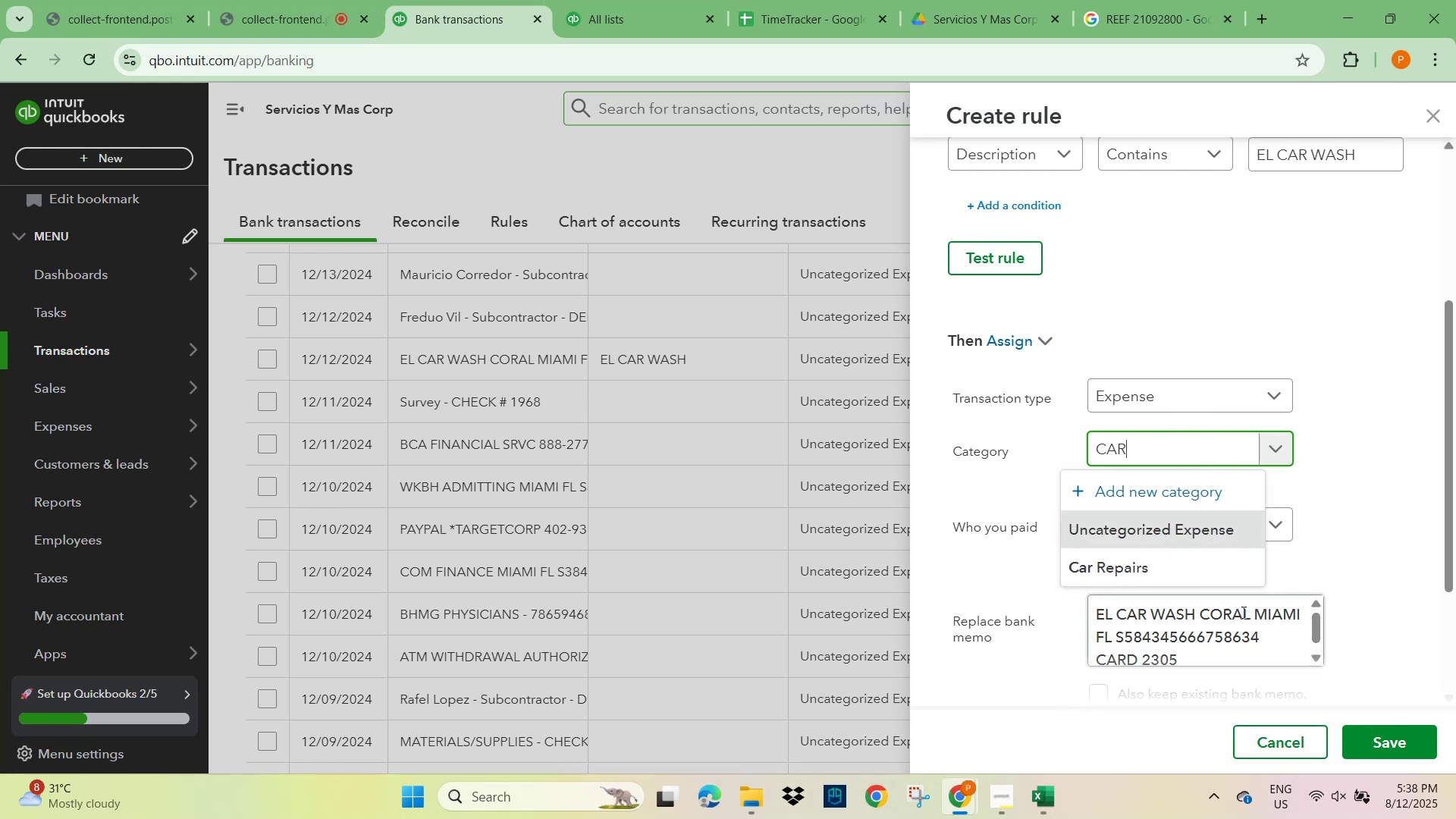 
left_click([1130, 563])
 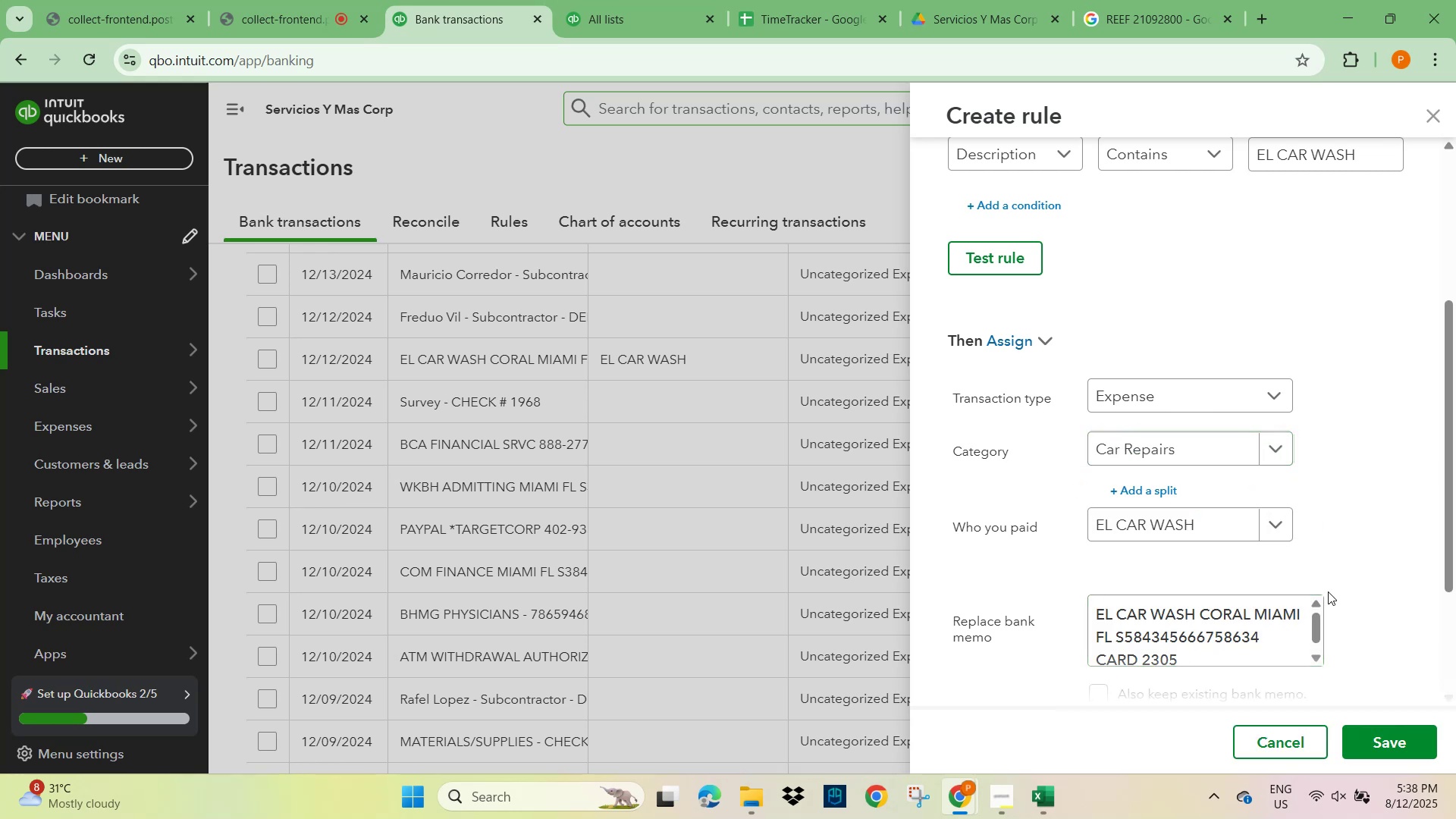 
scroll: coordinate [1351, 630], scroll_direction: down, amount: 6.0
 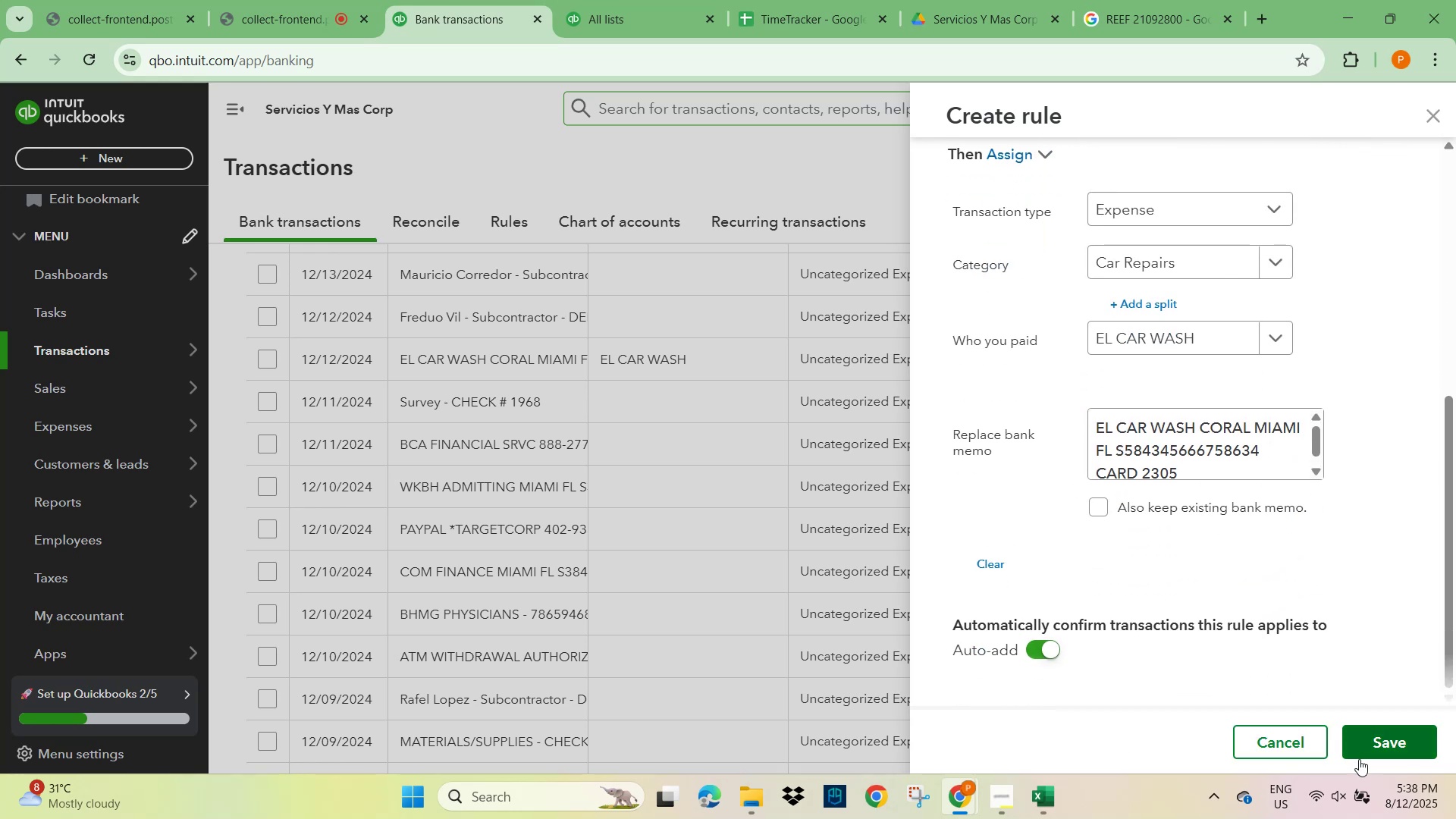 
left_click([1380, 737])
 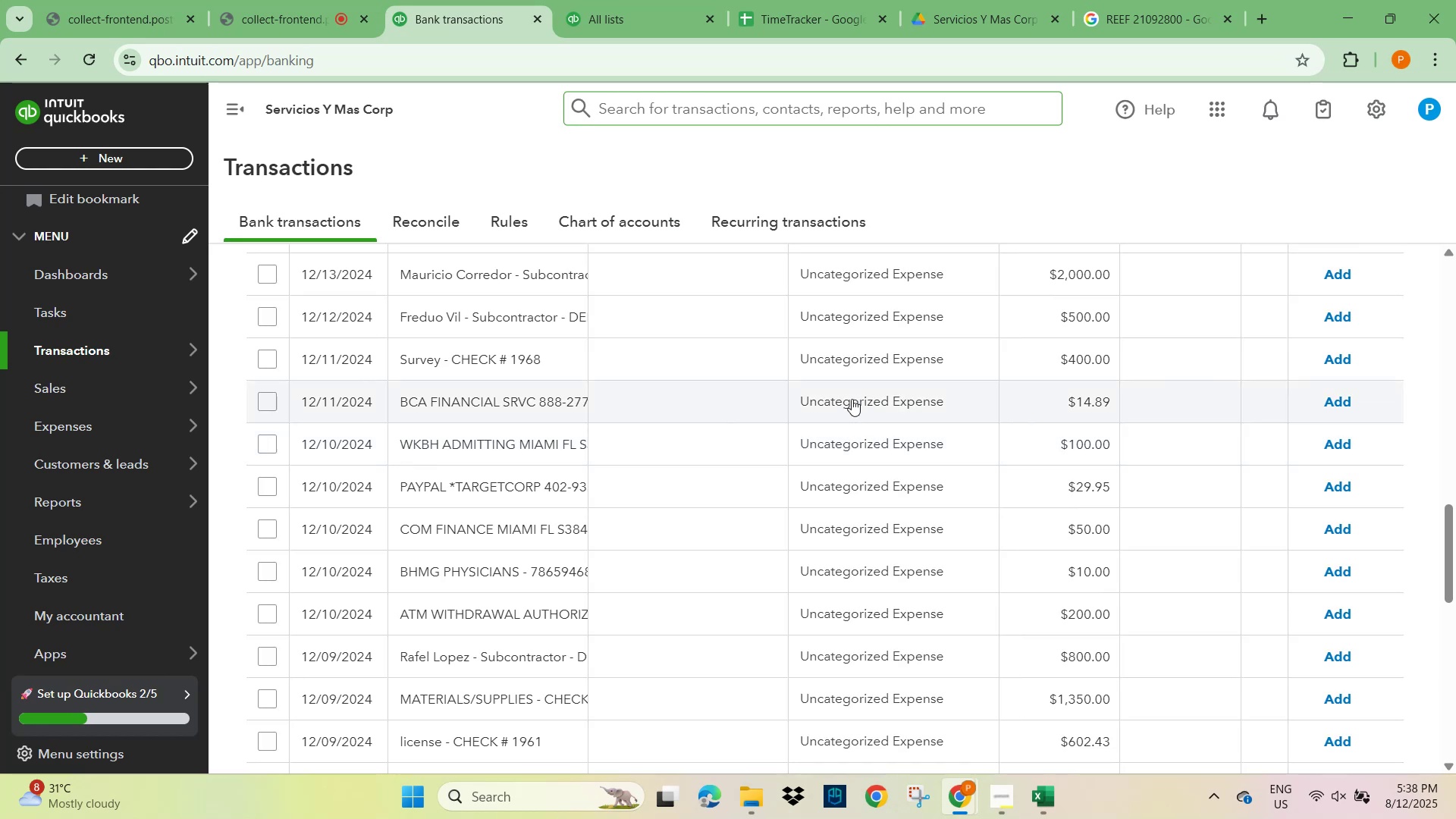 
wait(5.55)
 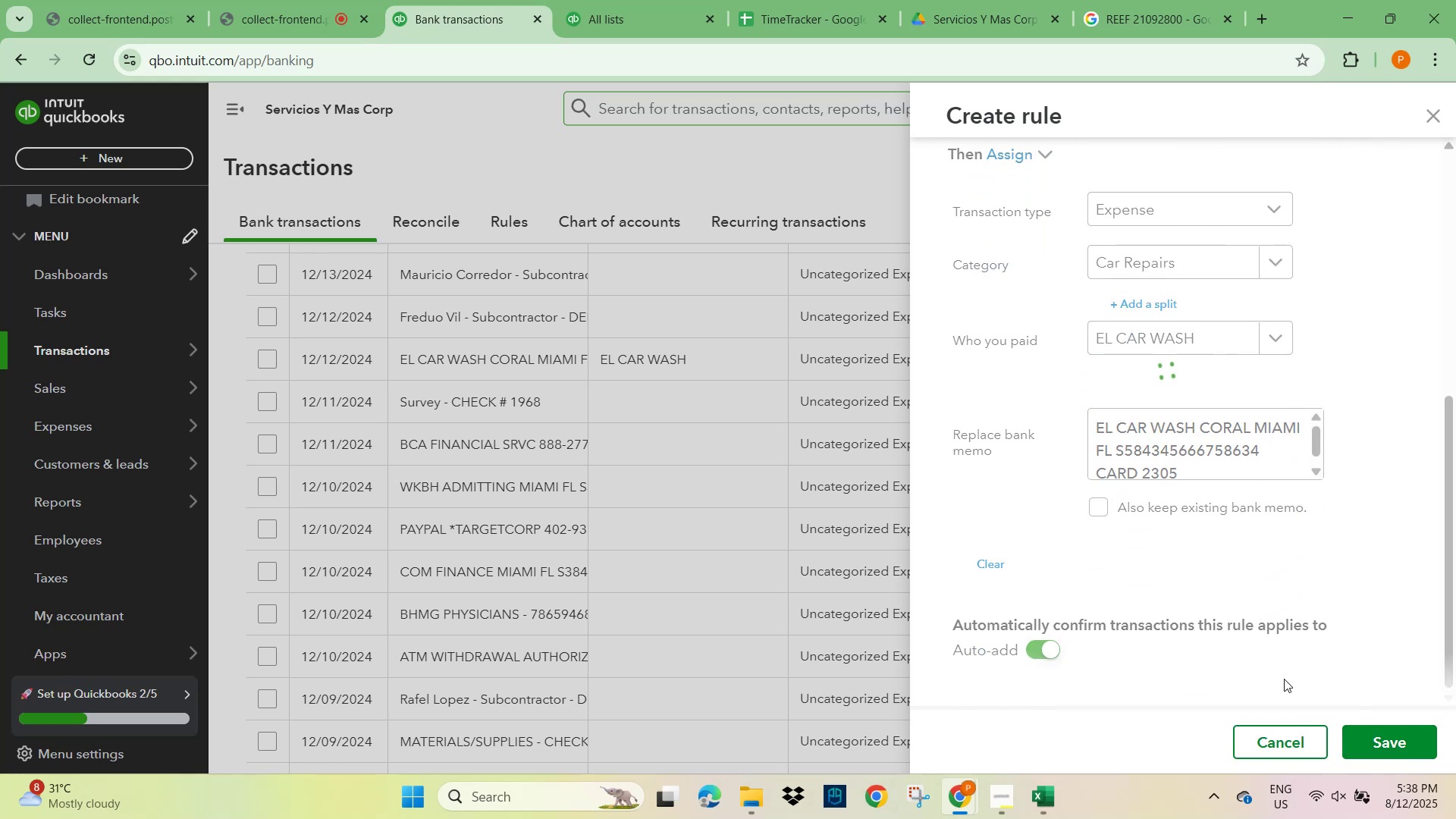 
scroll: coordinate [502, 410], scroll_direction: up, amount: 19.0
 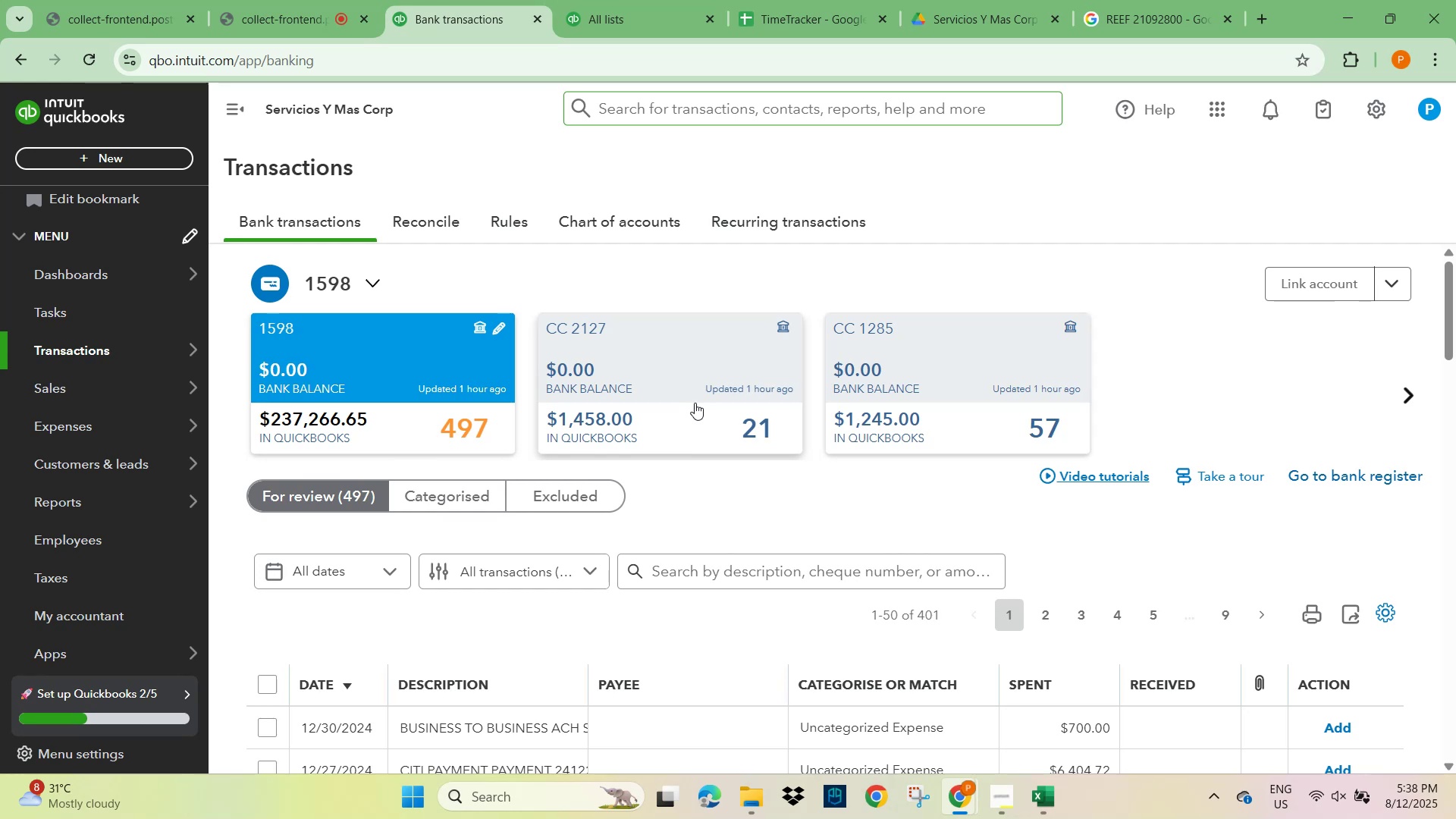 
wait(23.27)
 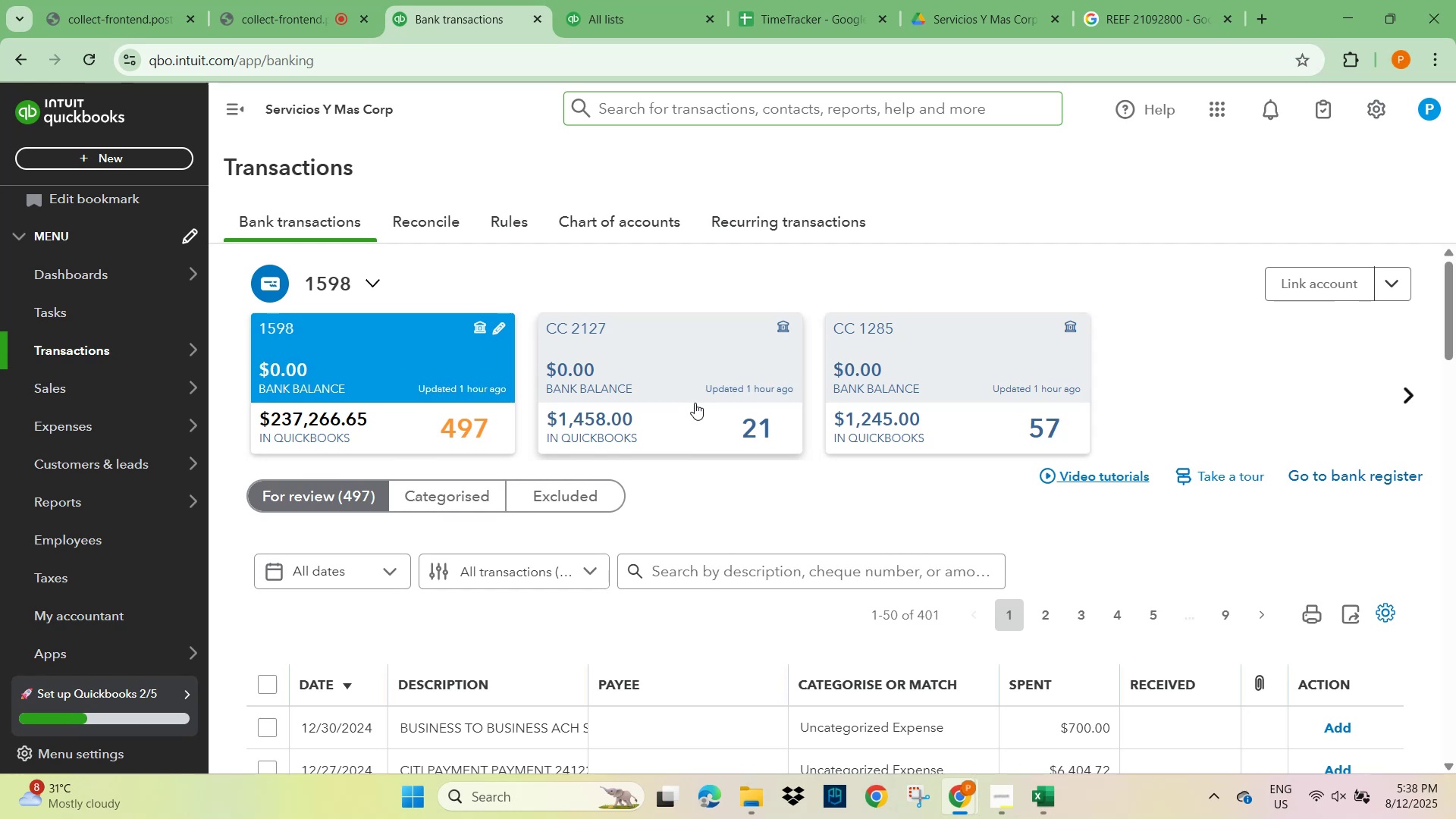 
scroll: coordinate [469, 579], scroll_direction: down, amount: 3.0
 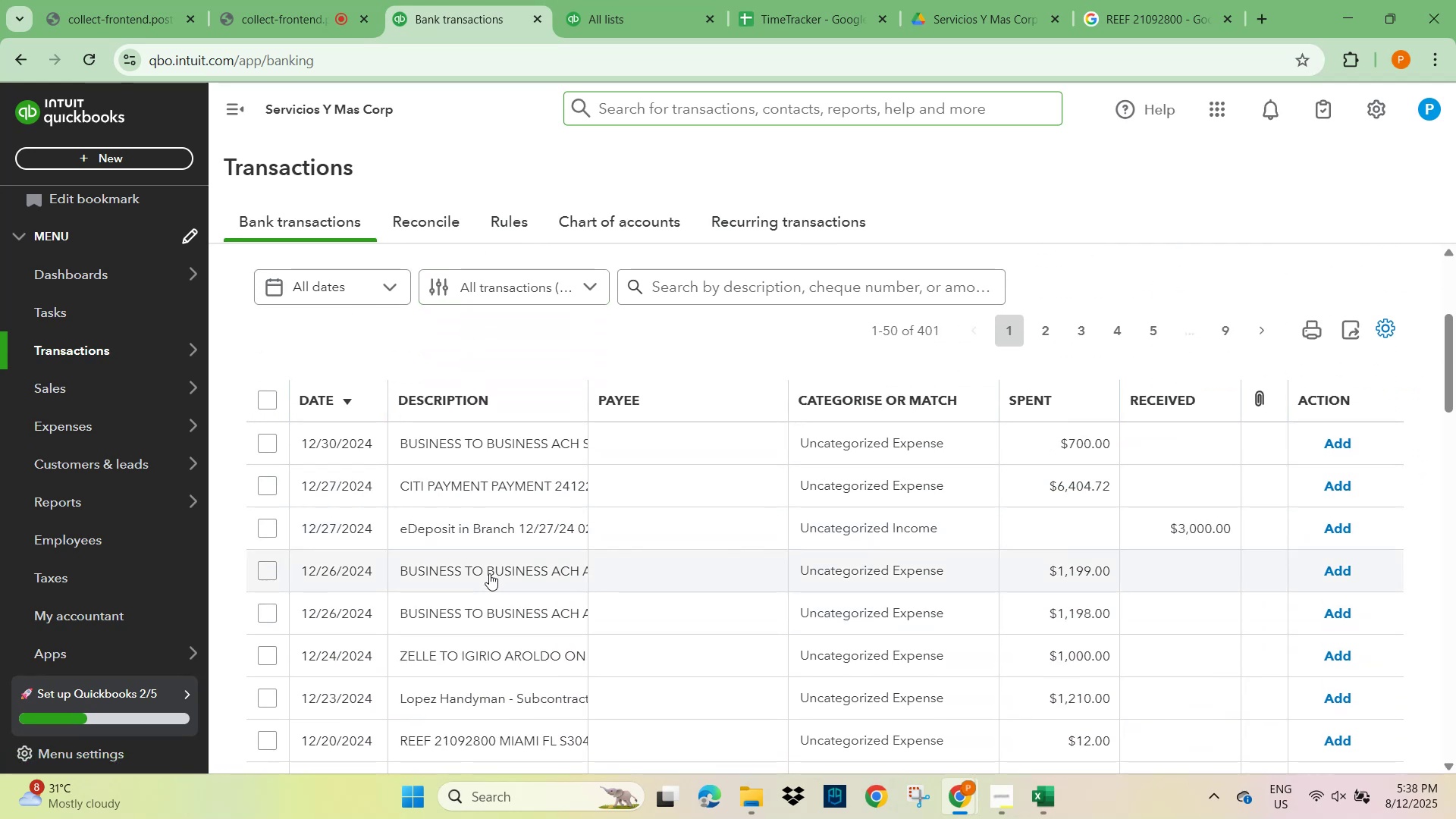 
left_click([474, 529])
 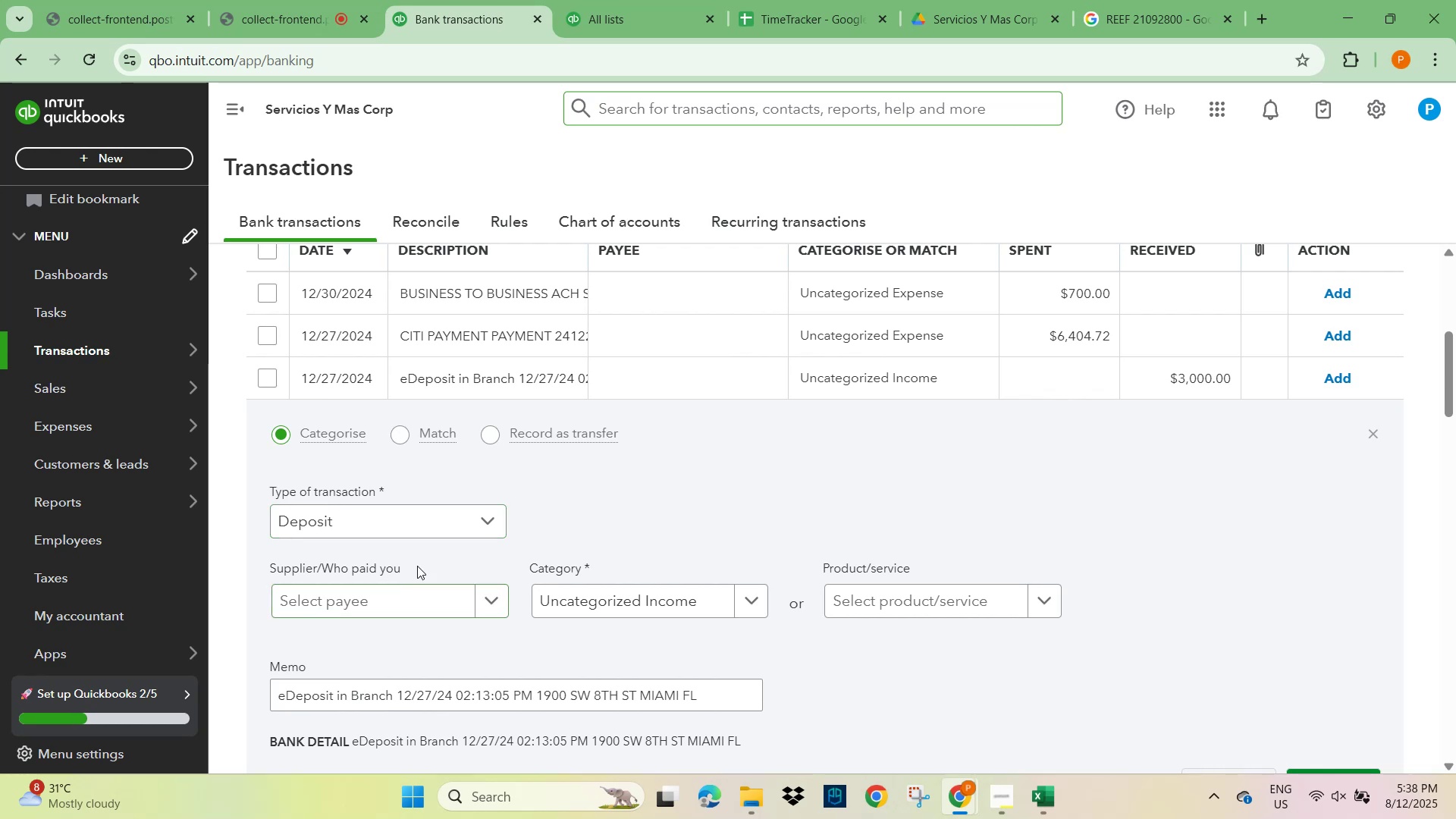 
scroll: coordinate [433, 557], scroll_direction: down, amount: 2.0
 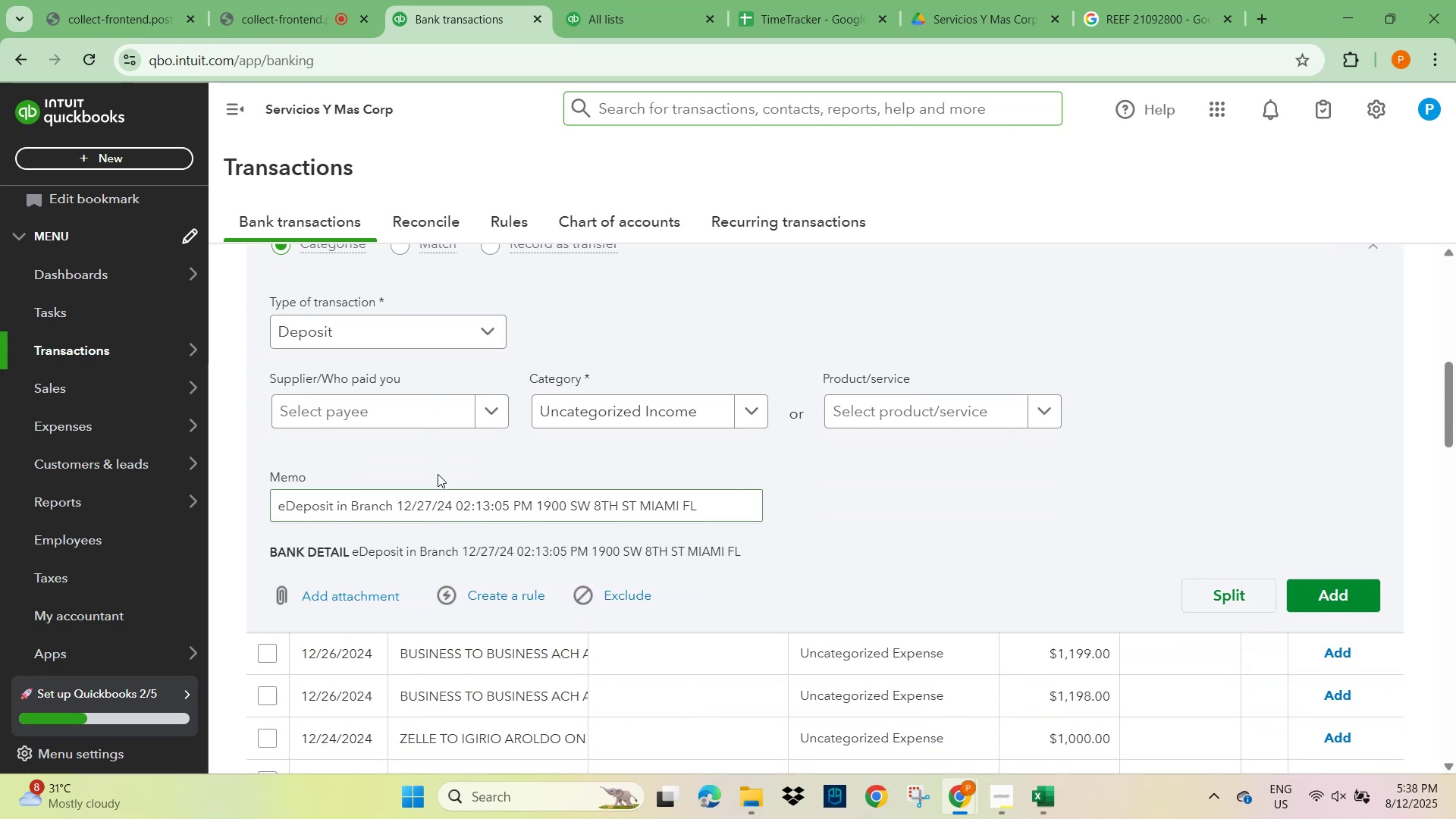 
scroll: coordinate [443, 442], scroll_direction: up, amount: 2.0
 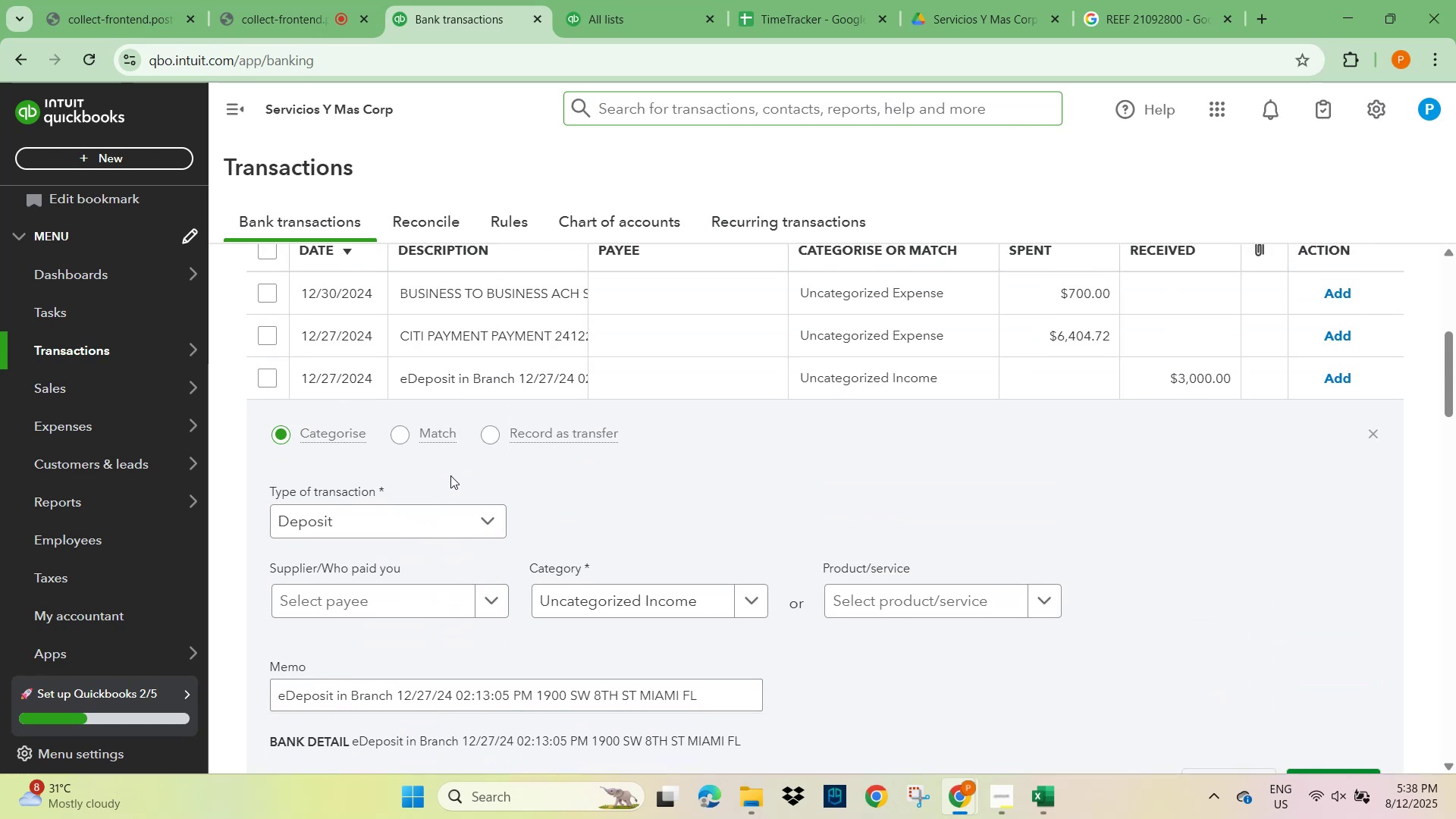 
scroll: coordinate [453, 518], scroll_direction: down, amount: 2.0
 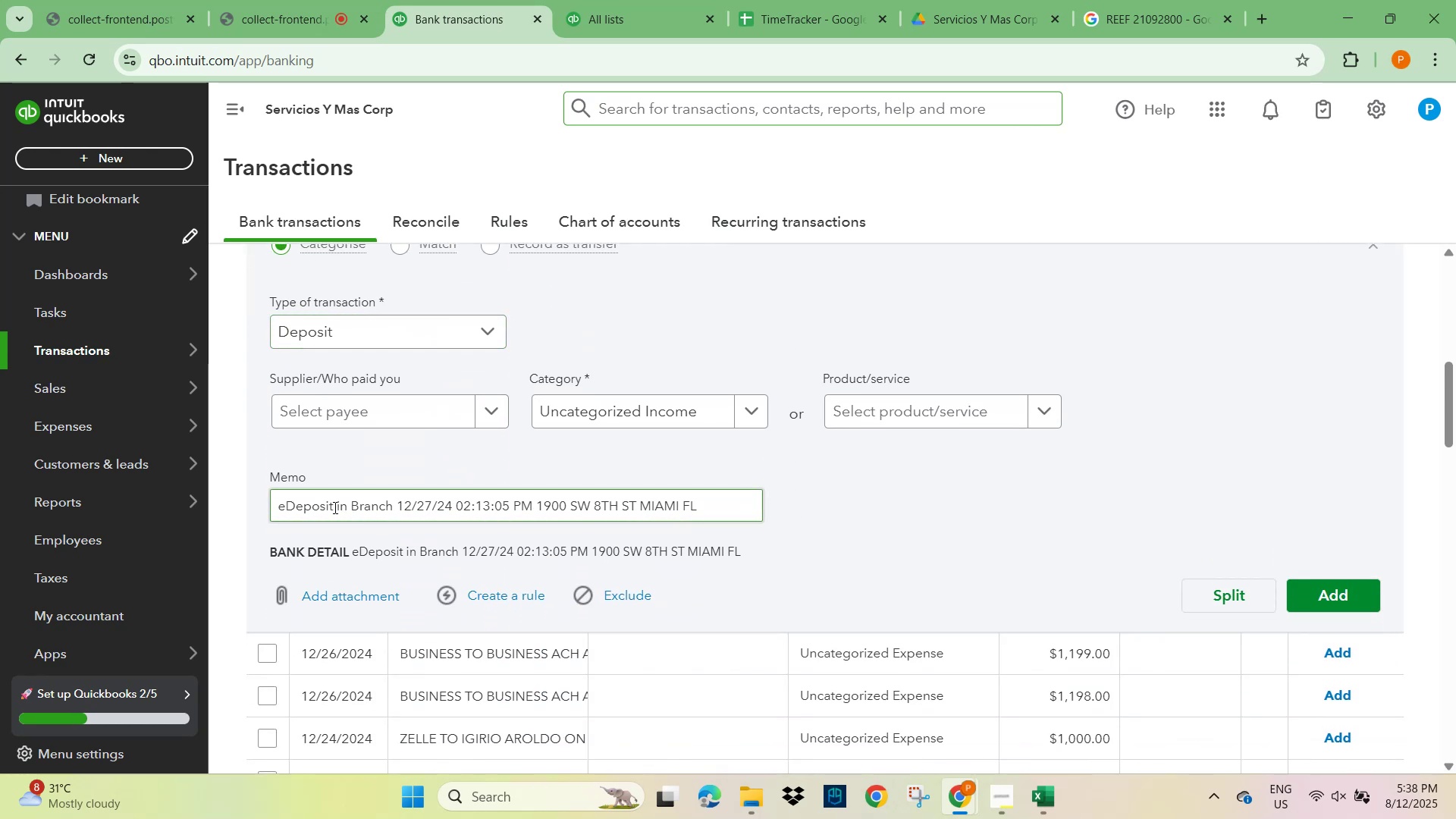 
left_click([390, 412])
 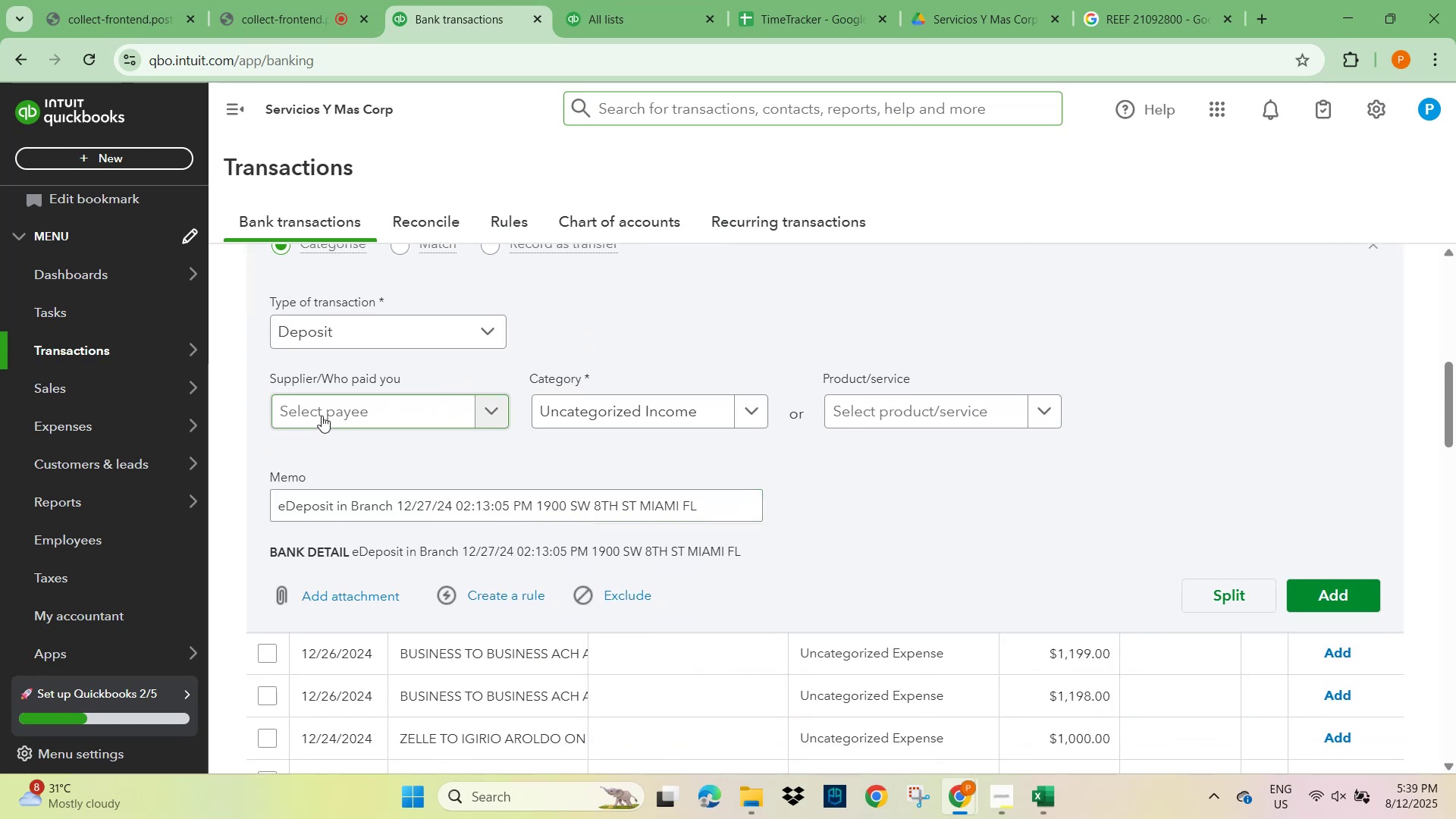 
left_click([320, 414])
 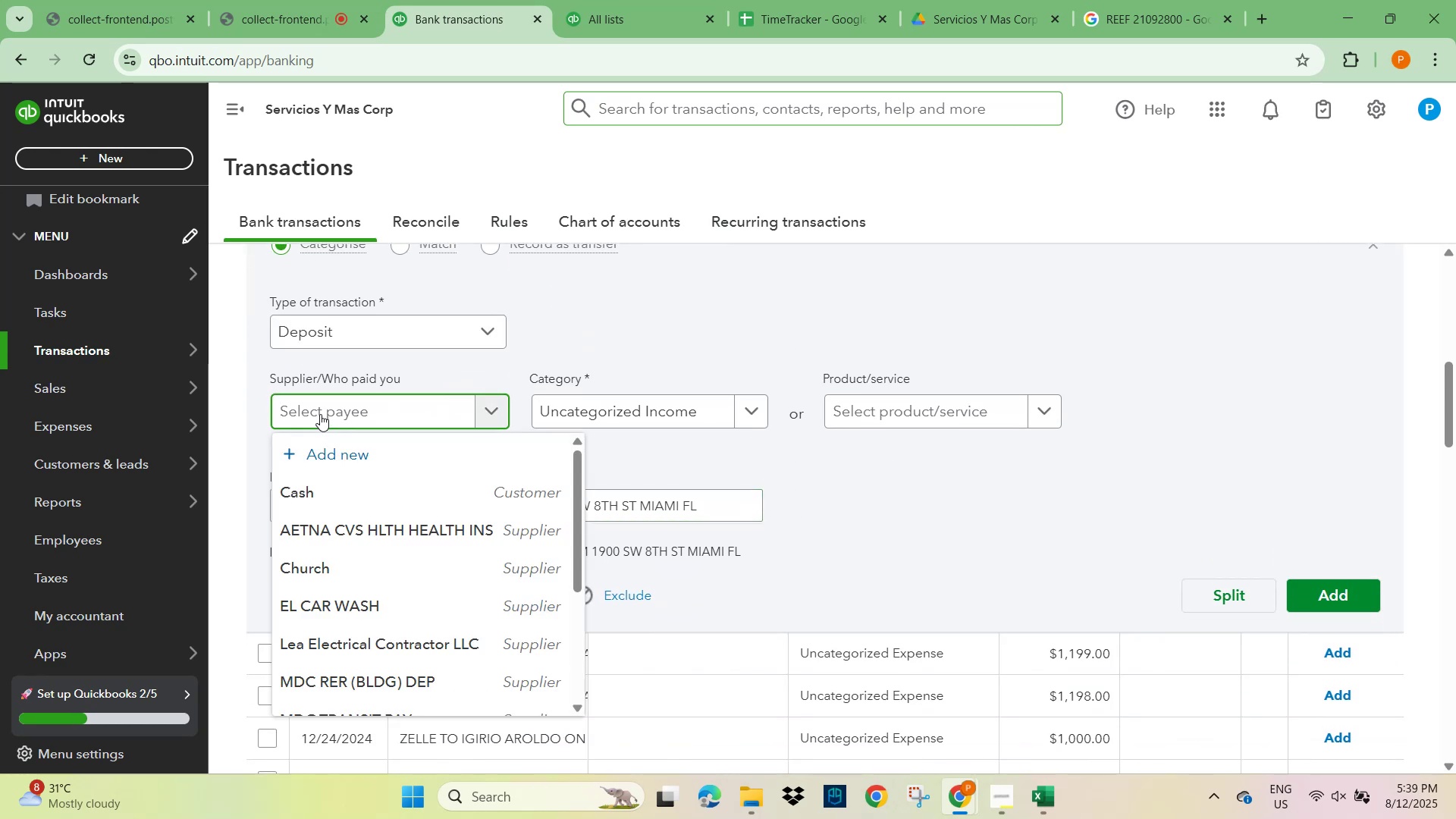 
type(Bank)
key(Backspace)
key(Backspace)
key(Backspace)
key(Backspace)
key(Backspace)
type(Cash)
 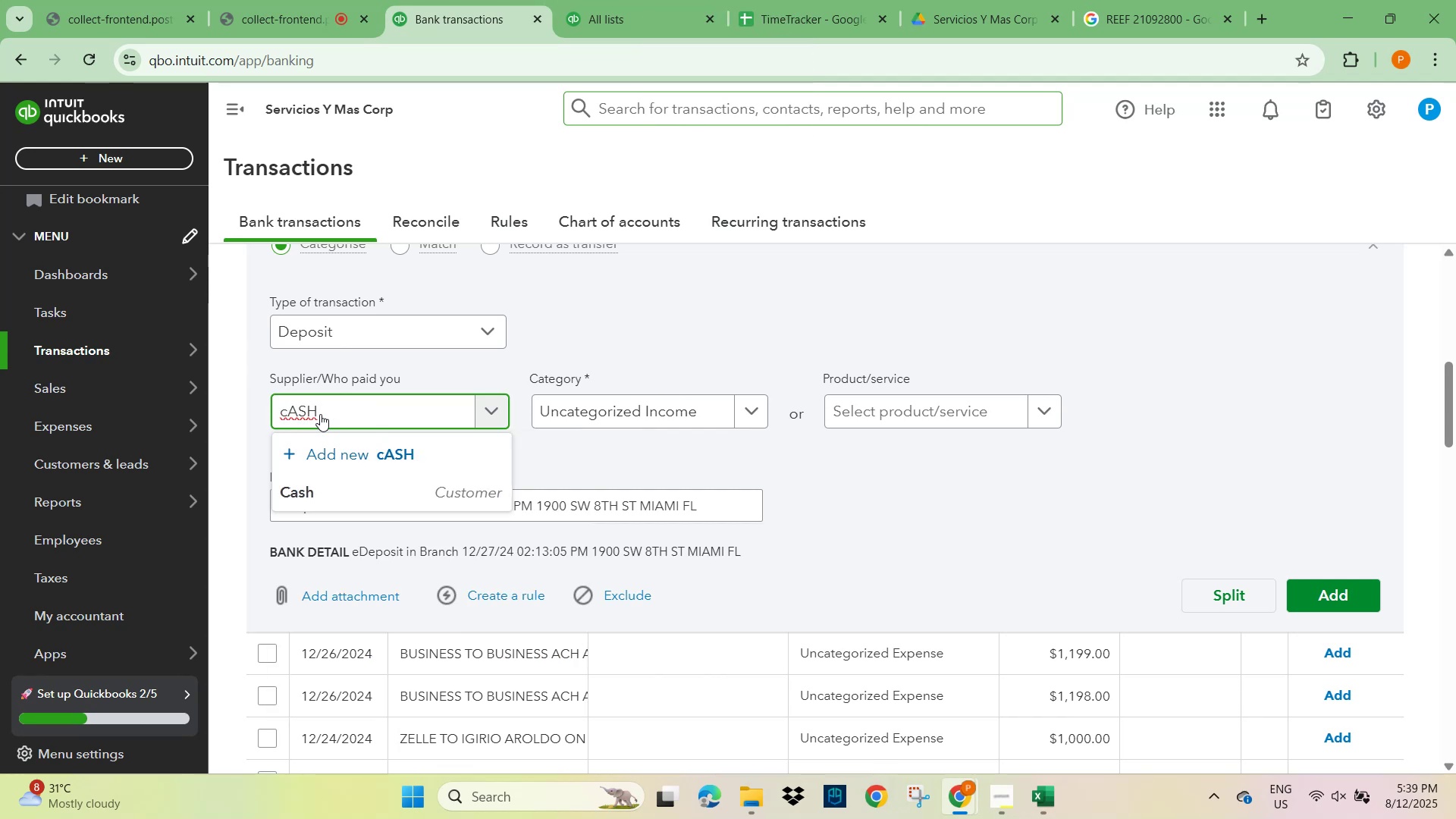 
hold_key(key=Backspace, duration=0.81)
 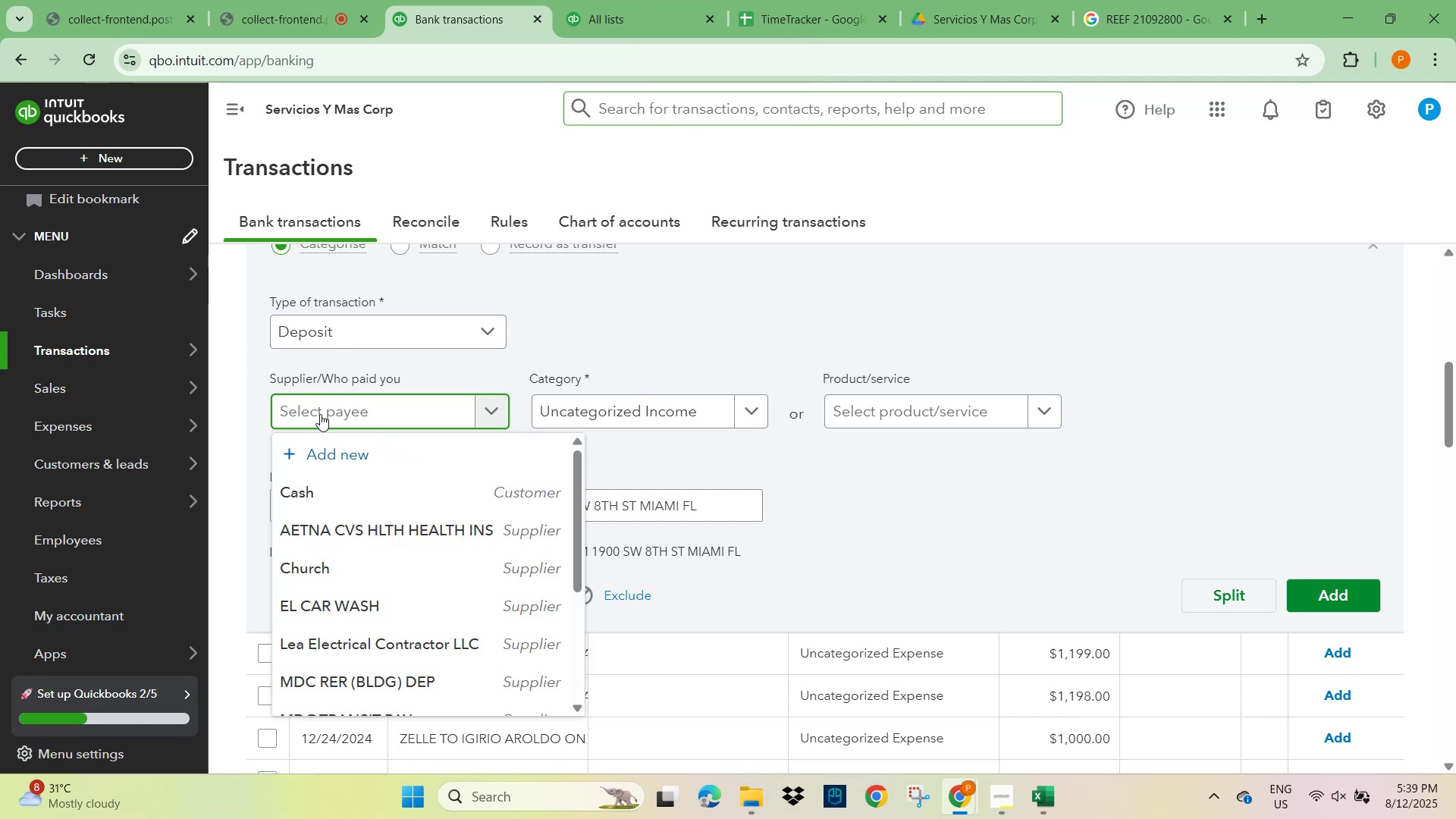 
type(Cash in Bank)
 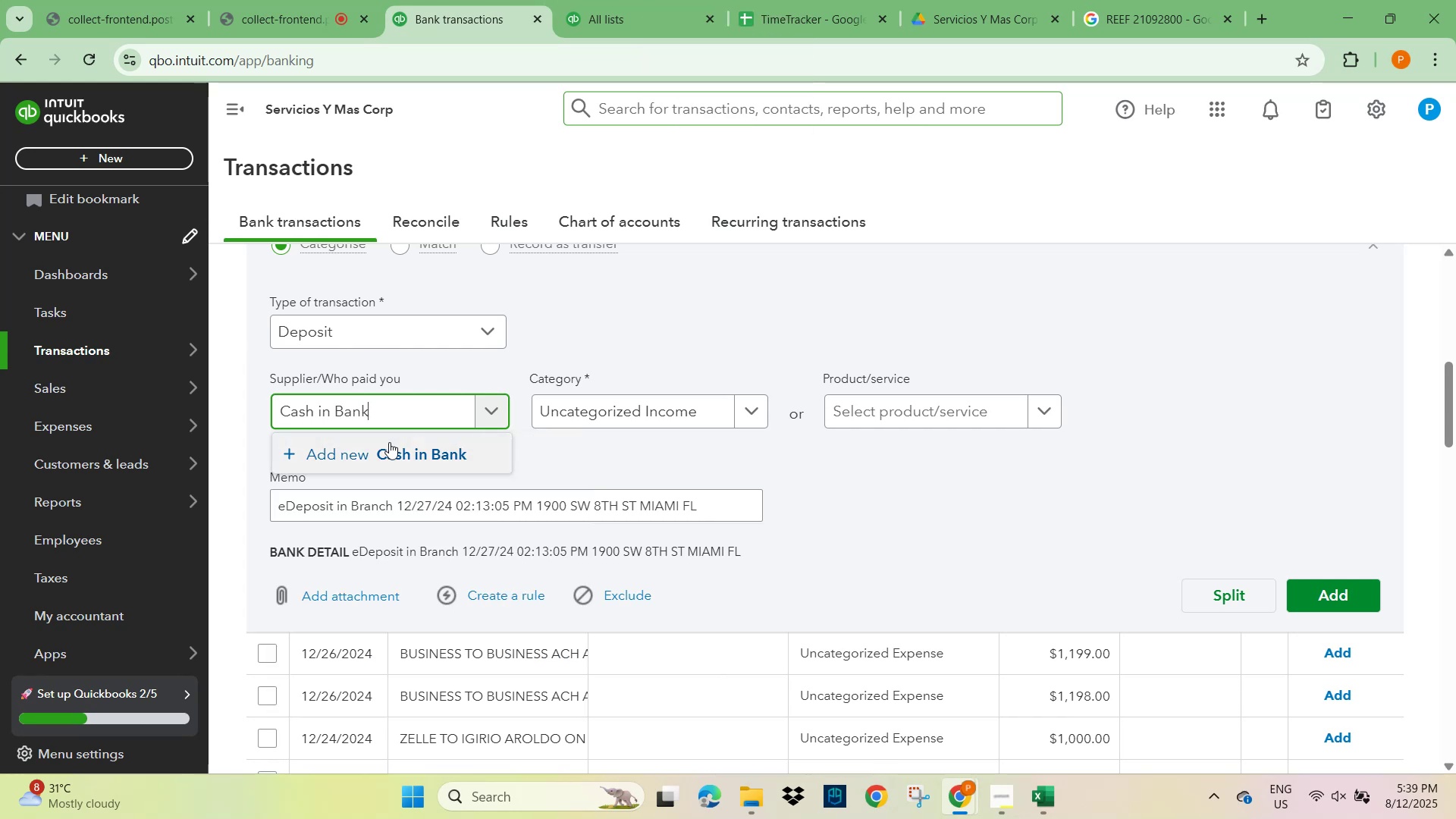 
left_click([412, 448])
 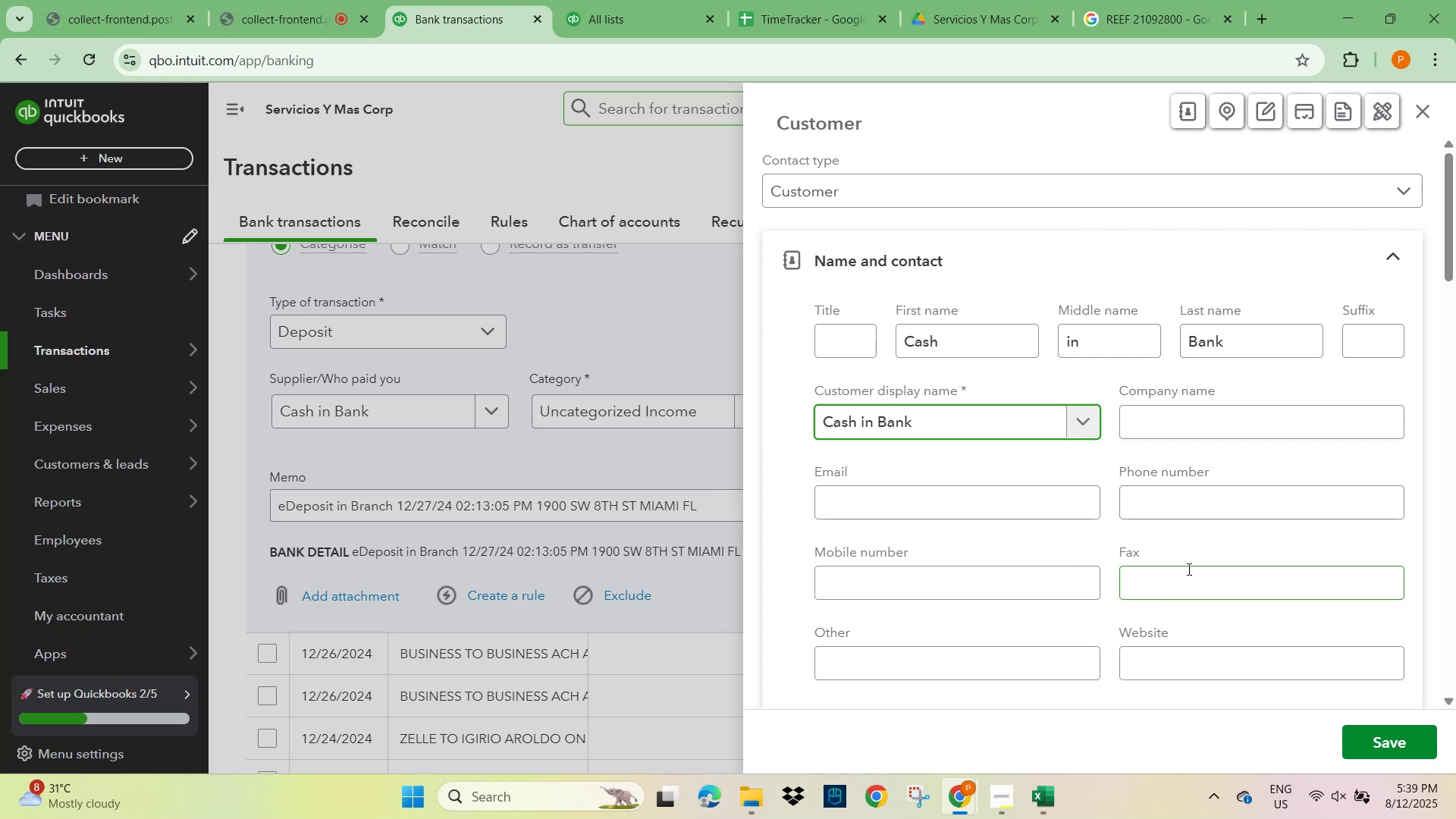 
wait(7.73)
 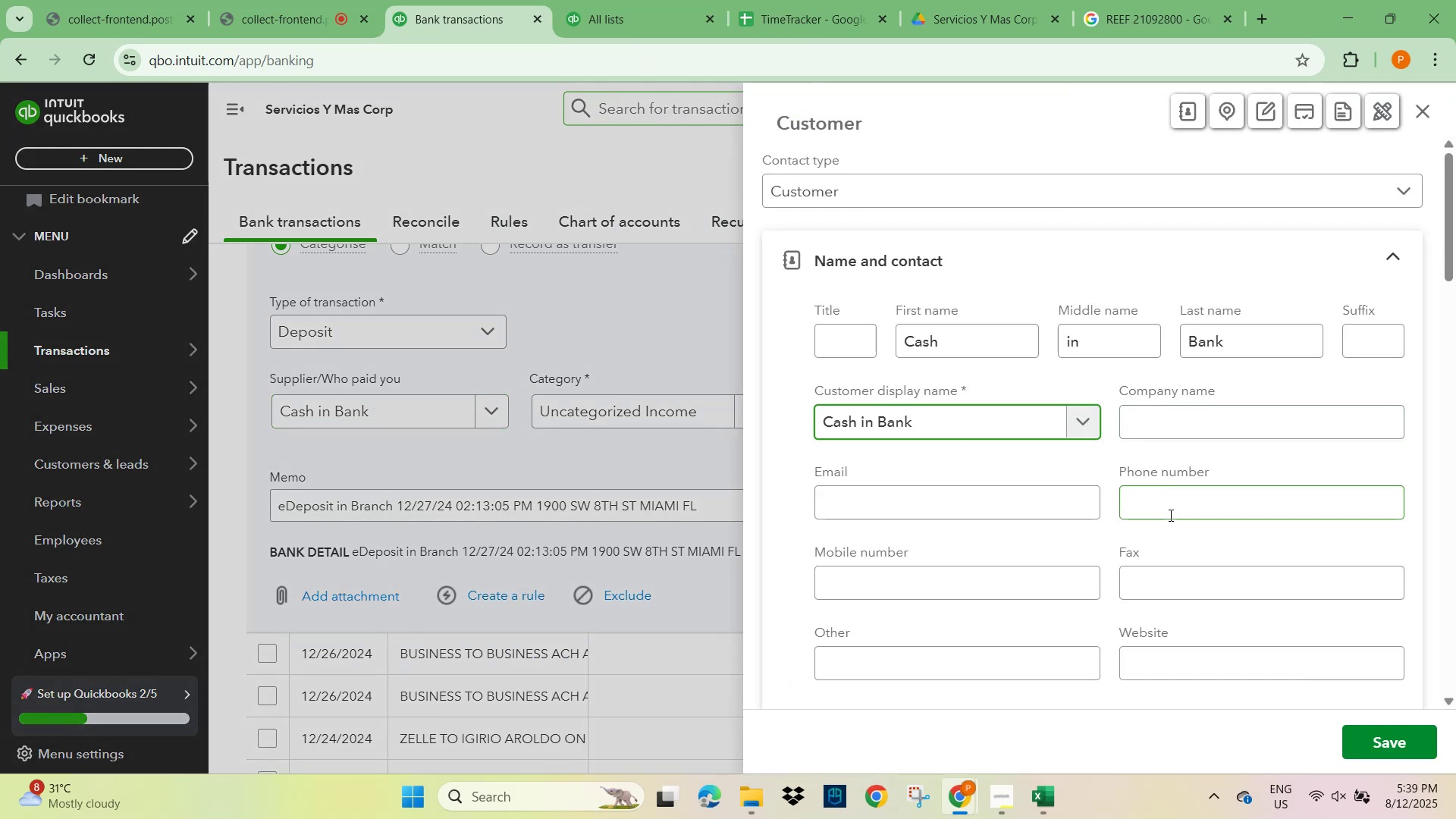 
scroll: coordinate [1263, 615], scroll_direction: down, amount: 6.0
 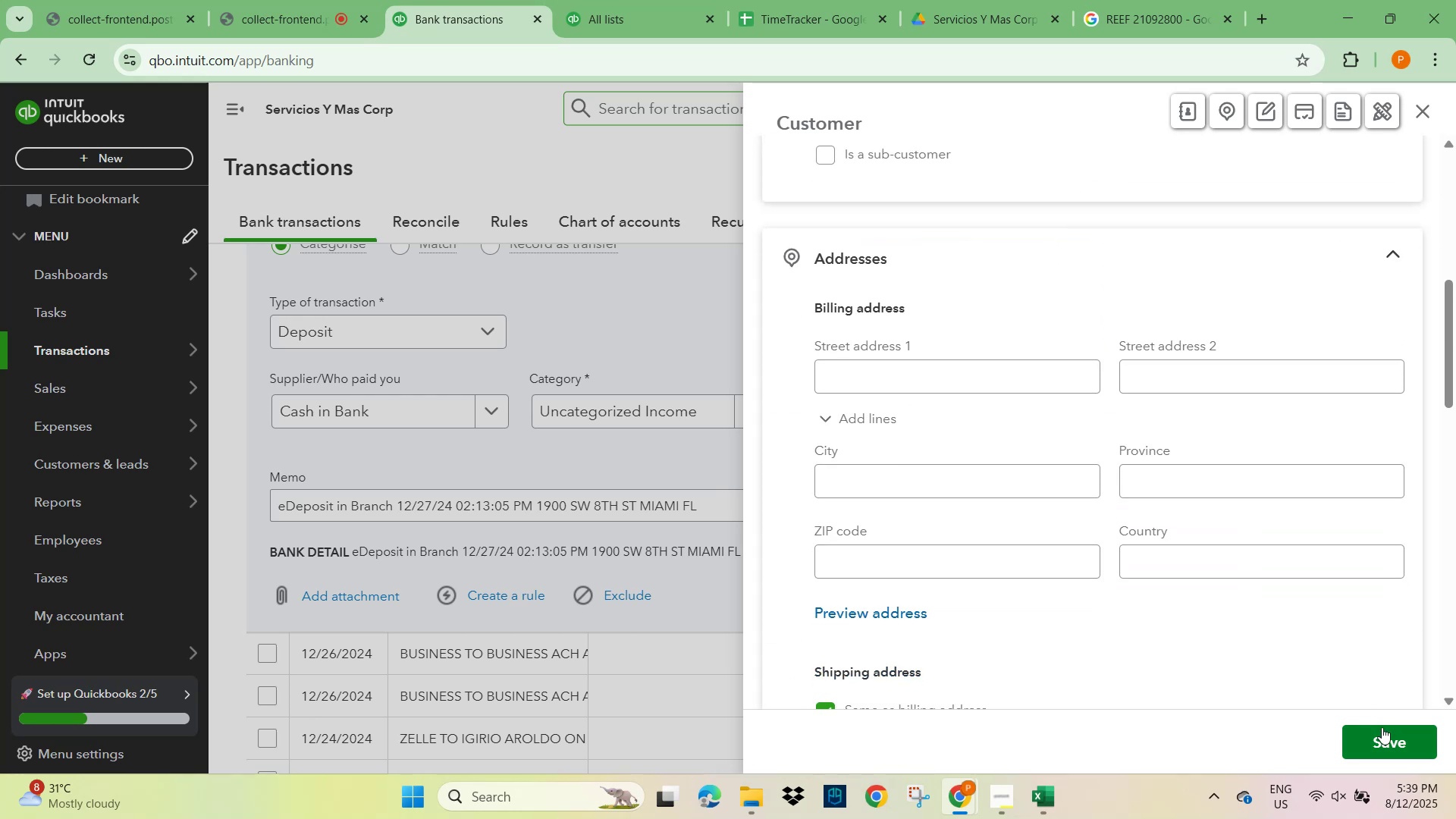 
left_click([1386, 736])
 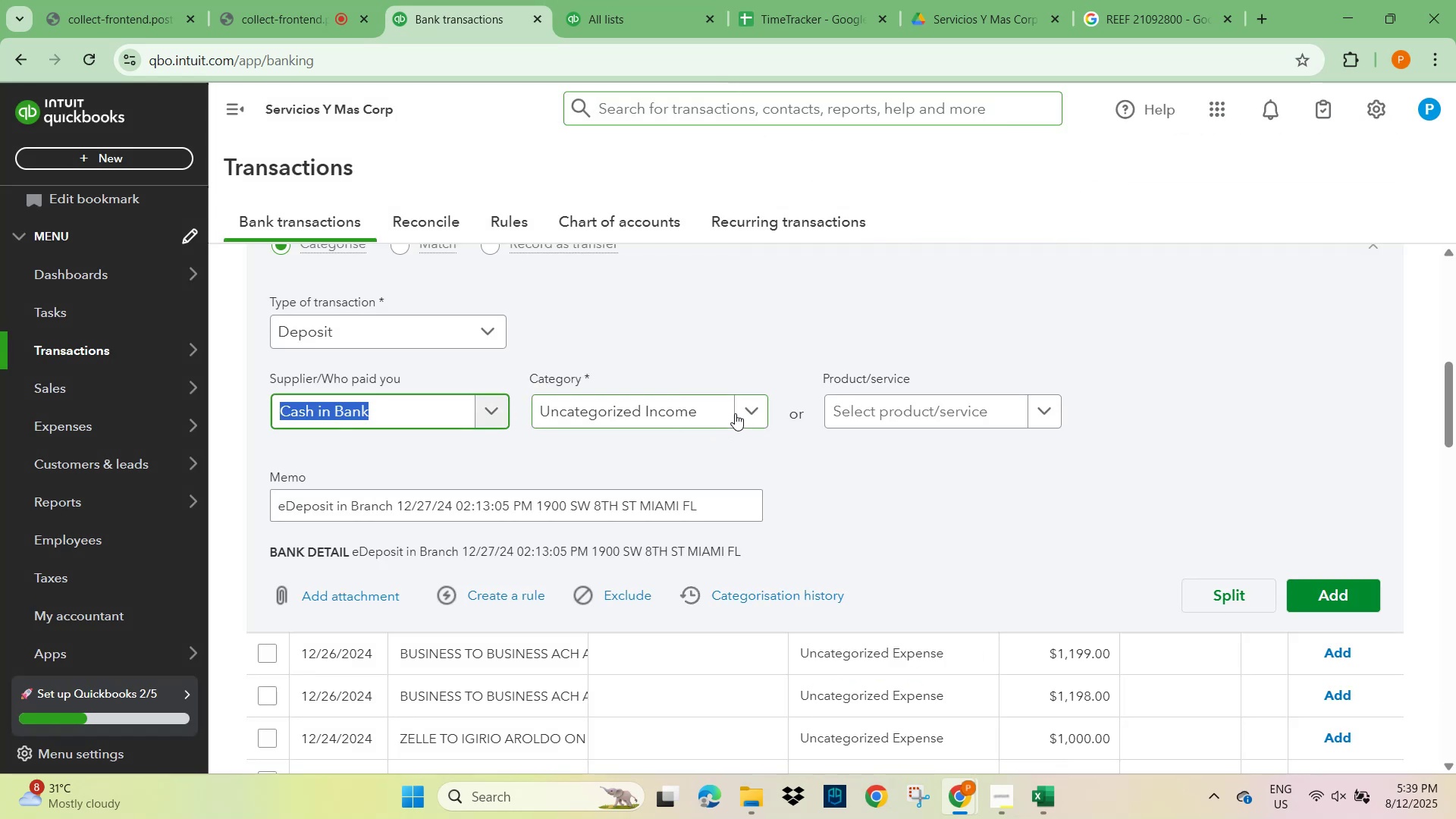 
left_click([698, 414])
 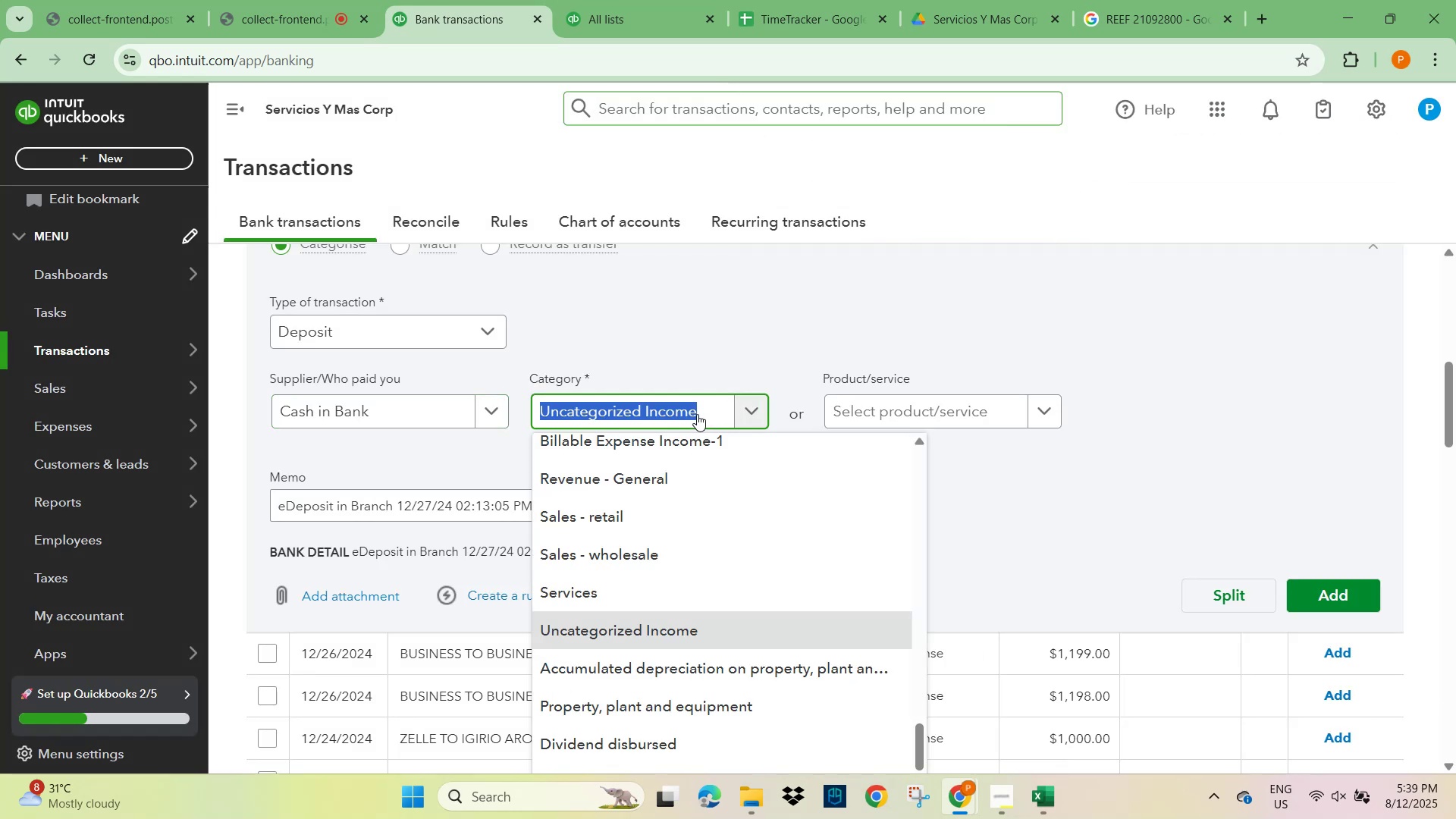 
type(sales)
 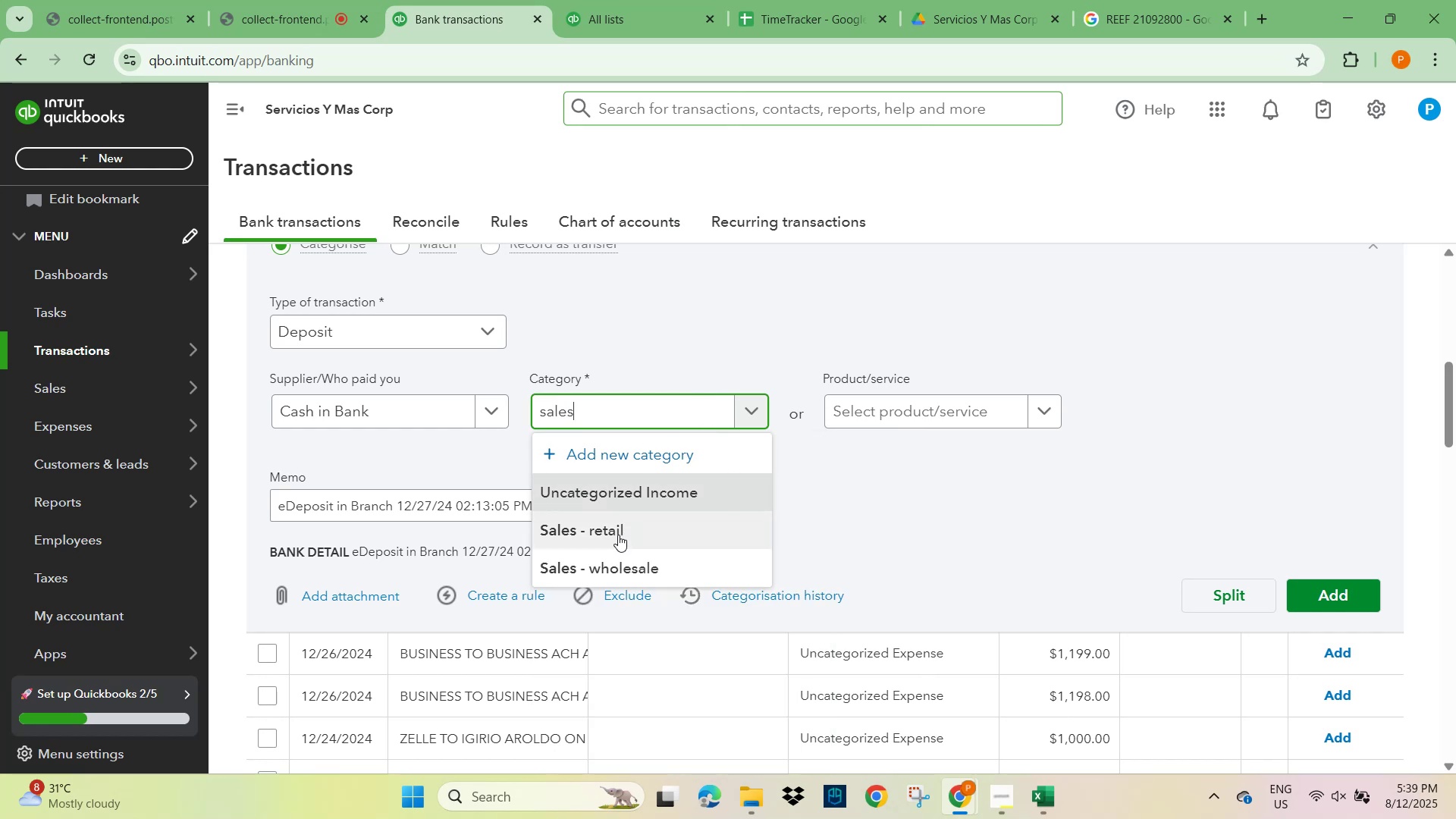 
left_click([617, 534])
 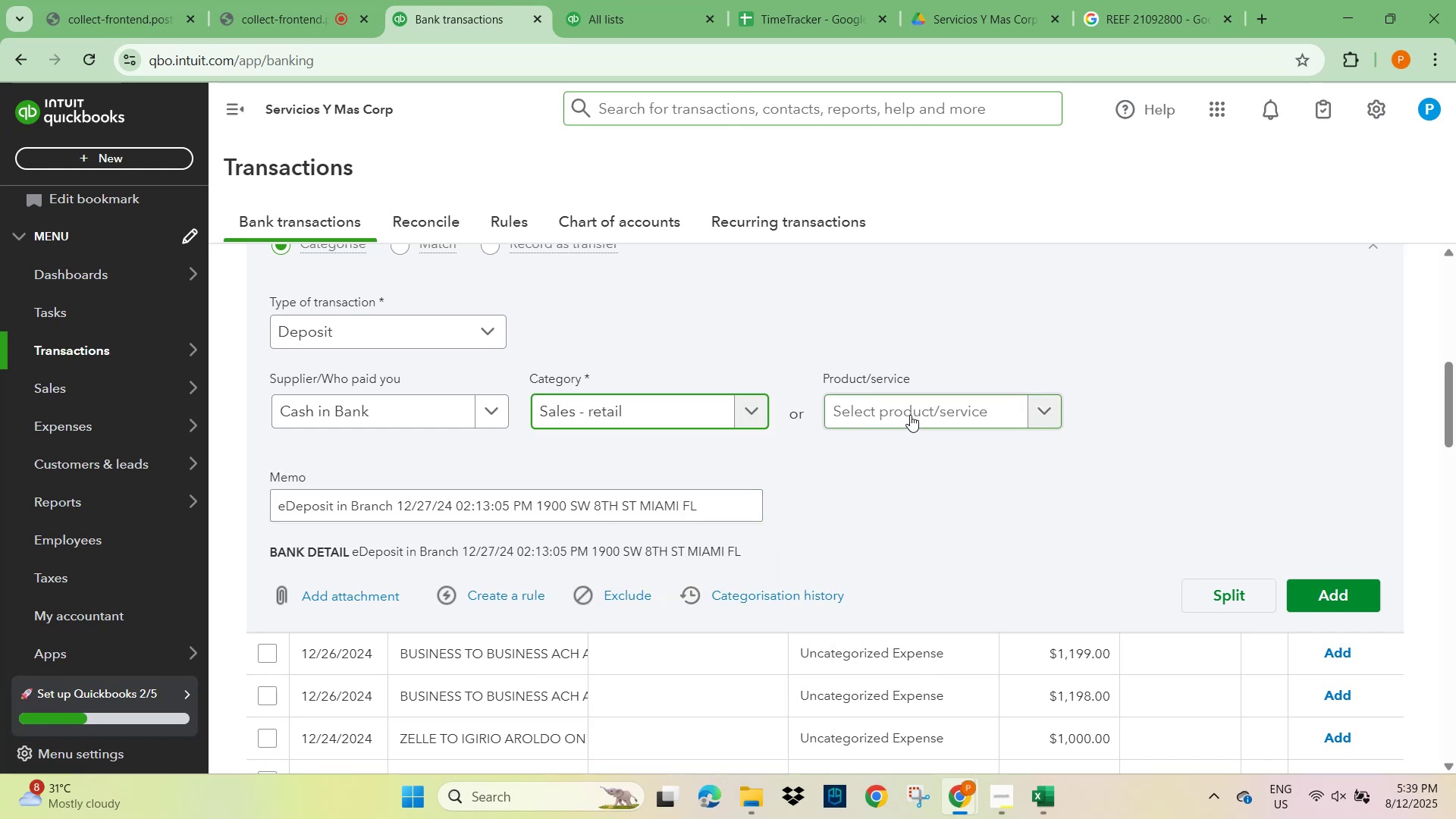 
left_click([920, 405])
 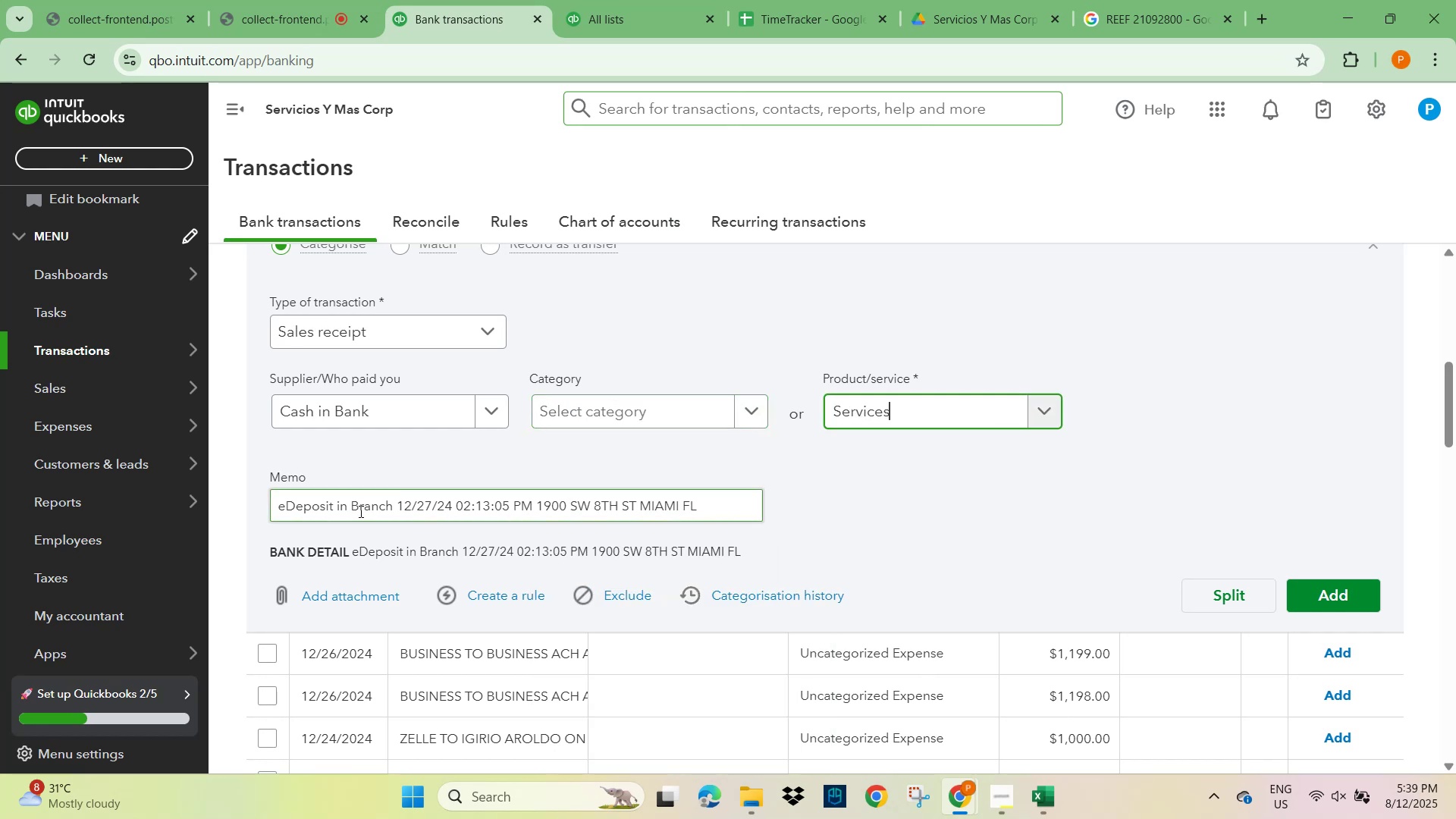 
scroll: coordinate [361, 513], scroll_direction: down, amount: 1.0
 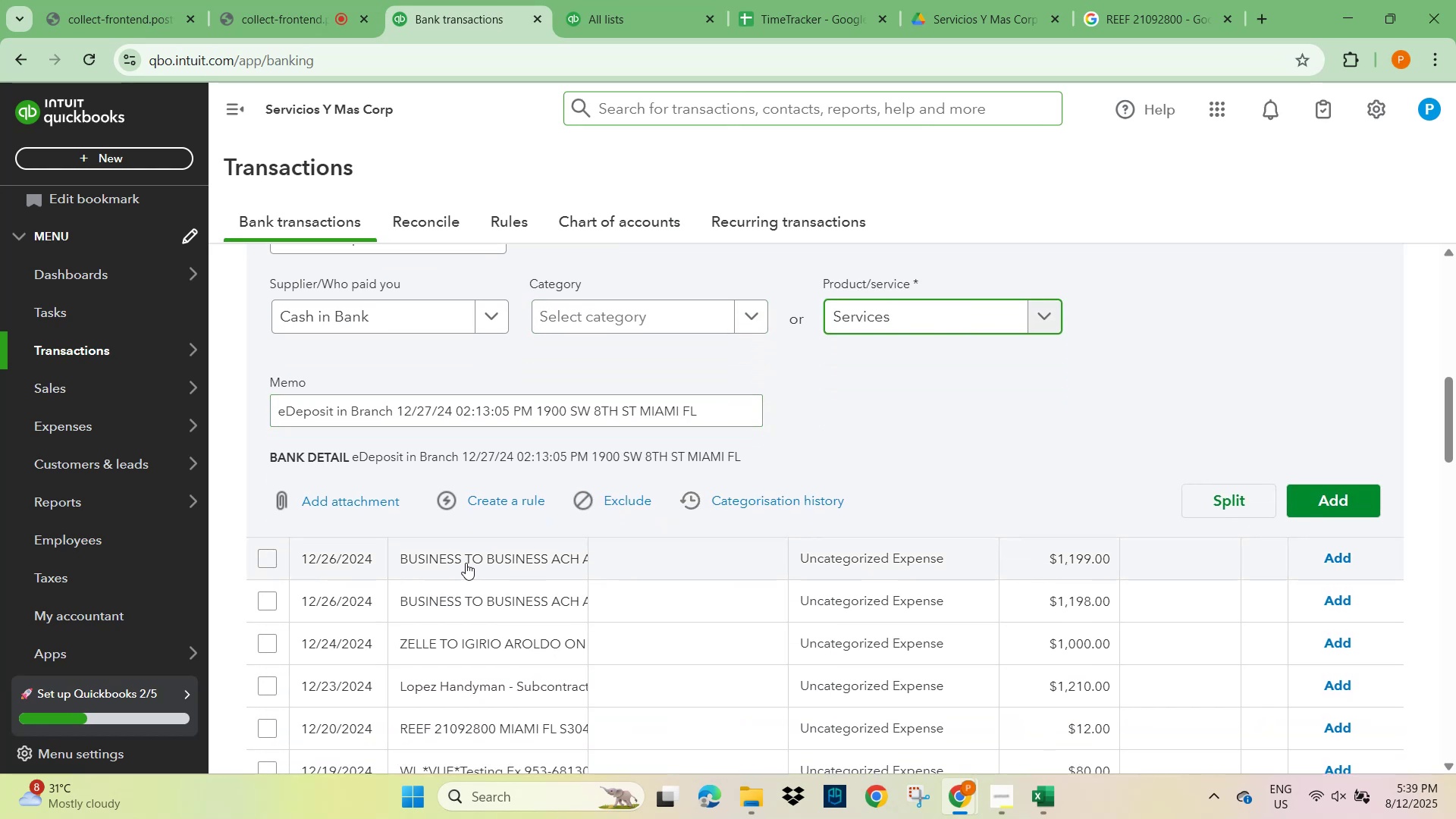 
scroll: coordinate [472, 557], scroll_direction: up, amount: 2.0
 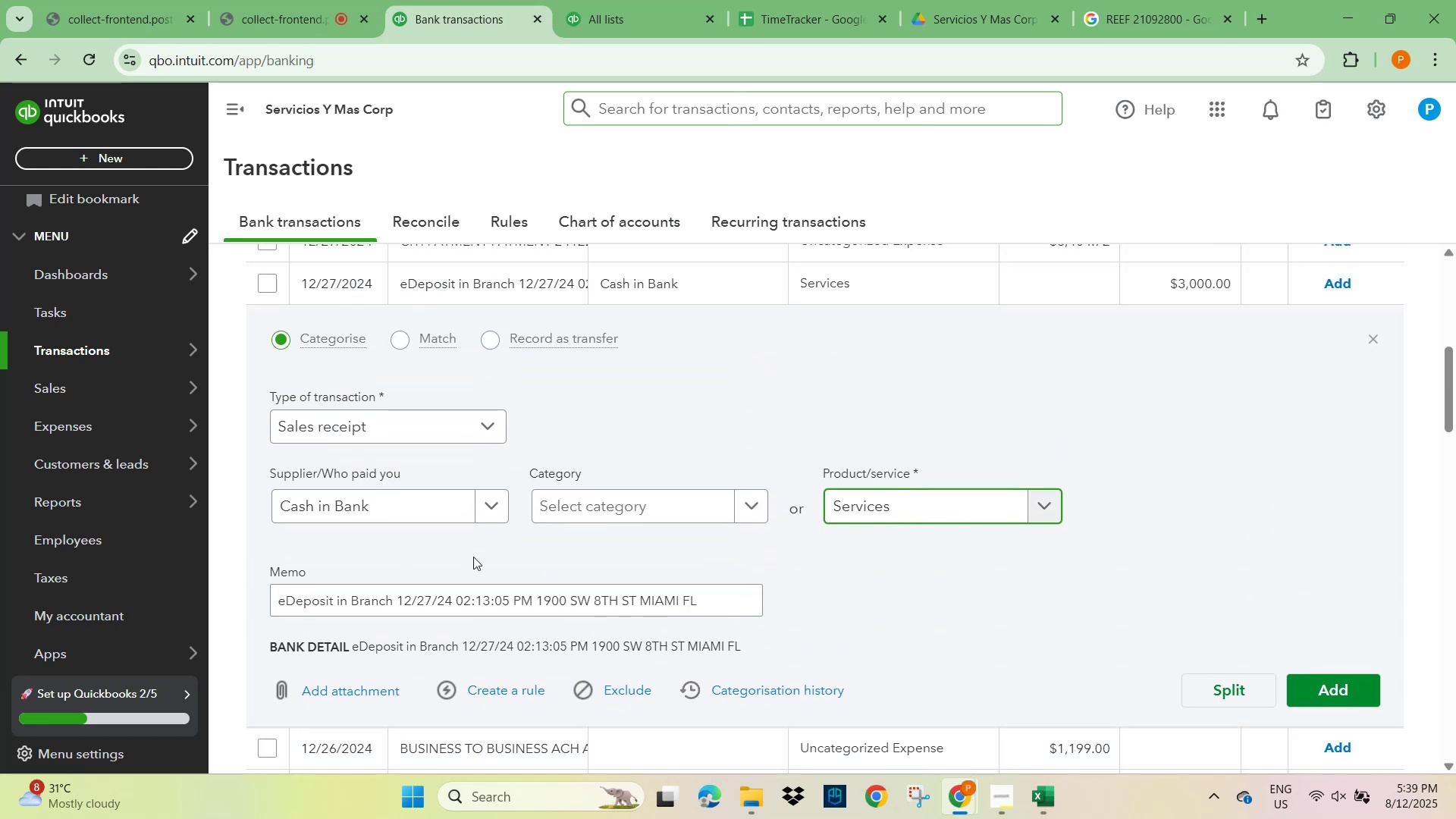 
scroll: coordinate [473, 557], scroll_direction: down, amount: 1.0
 